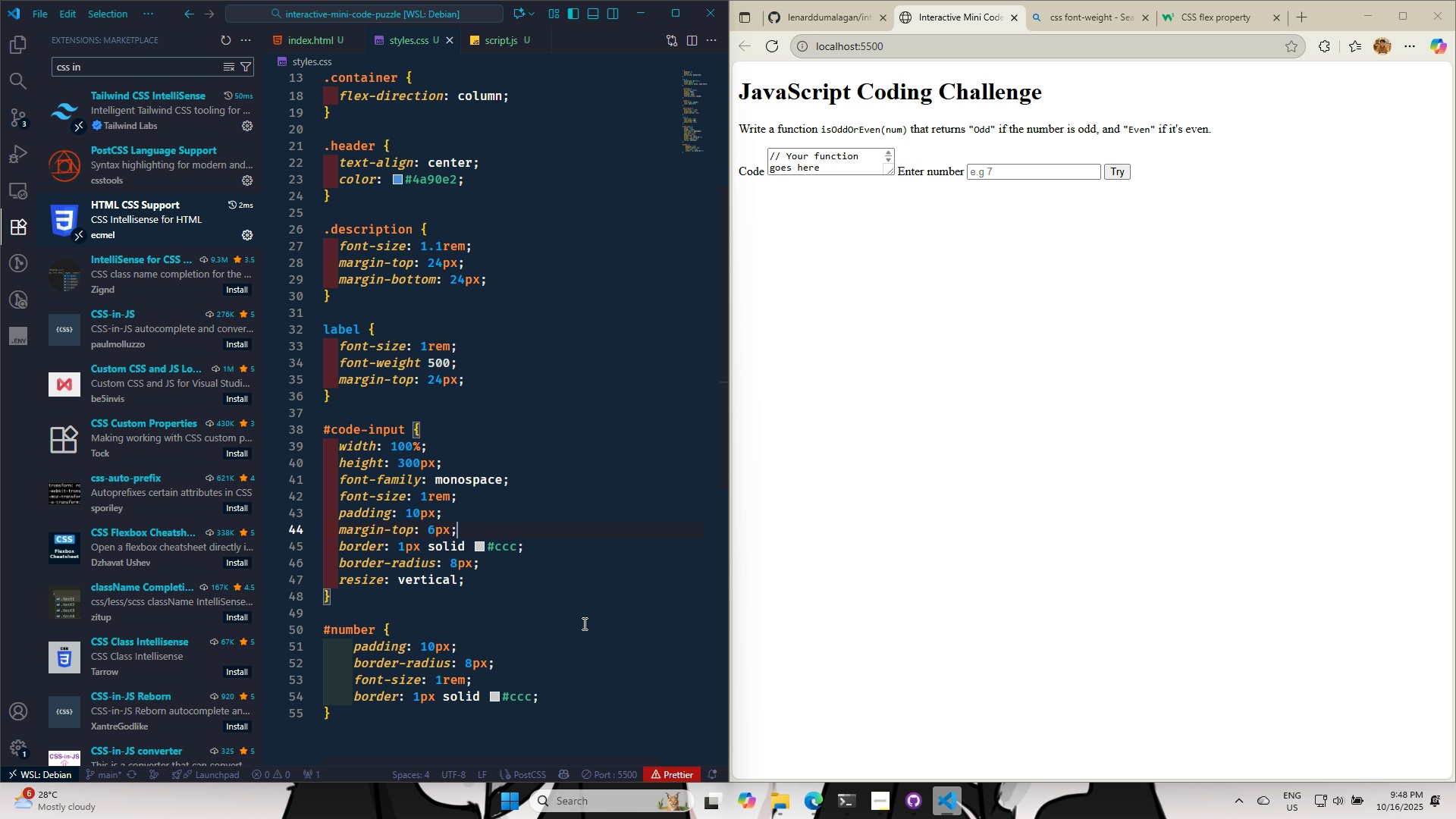 
key(Control+S)
 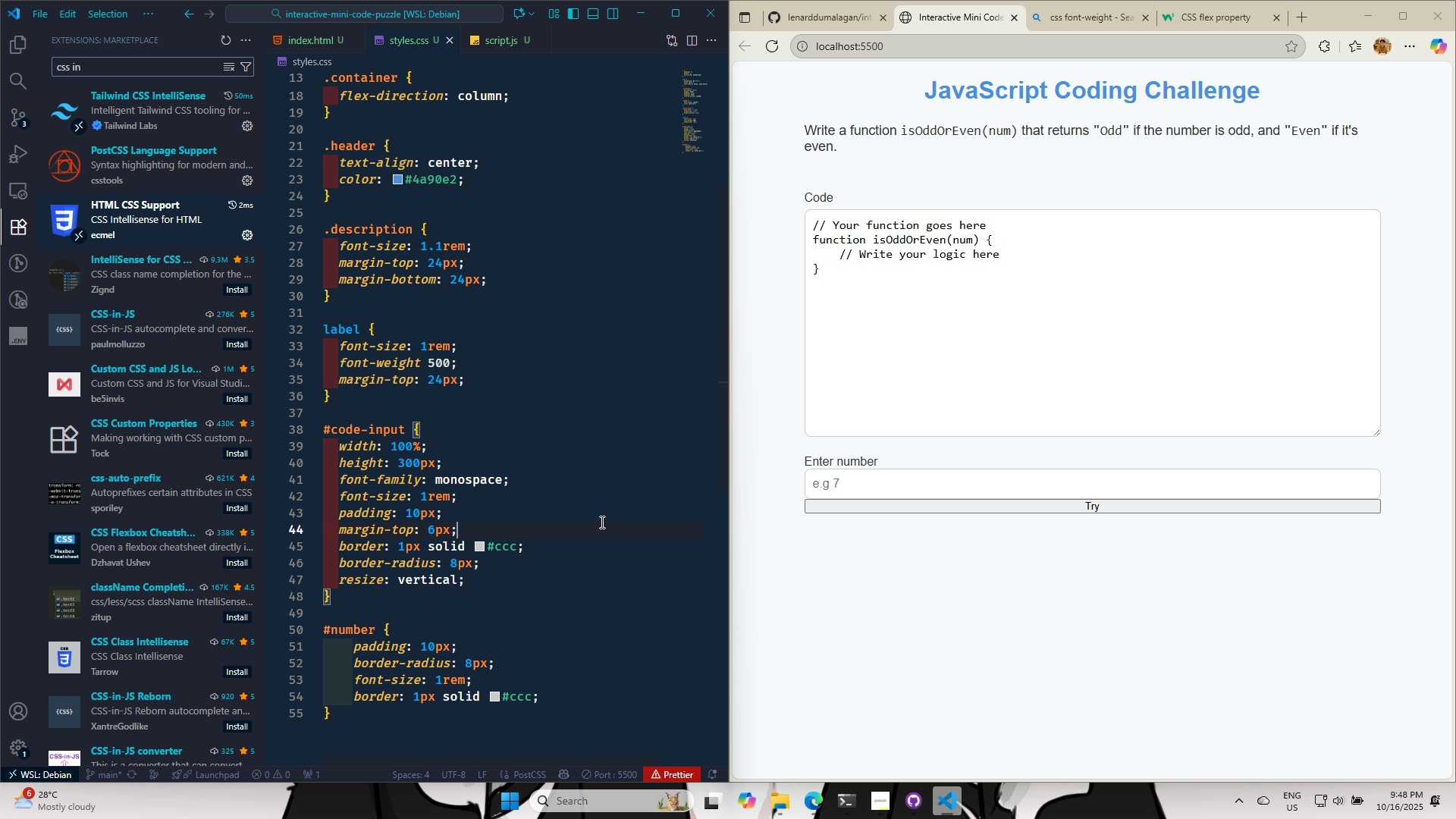 
wait(6.92)
 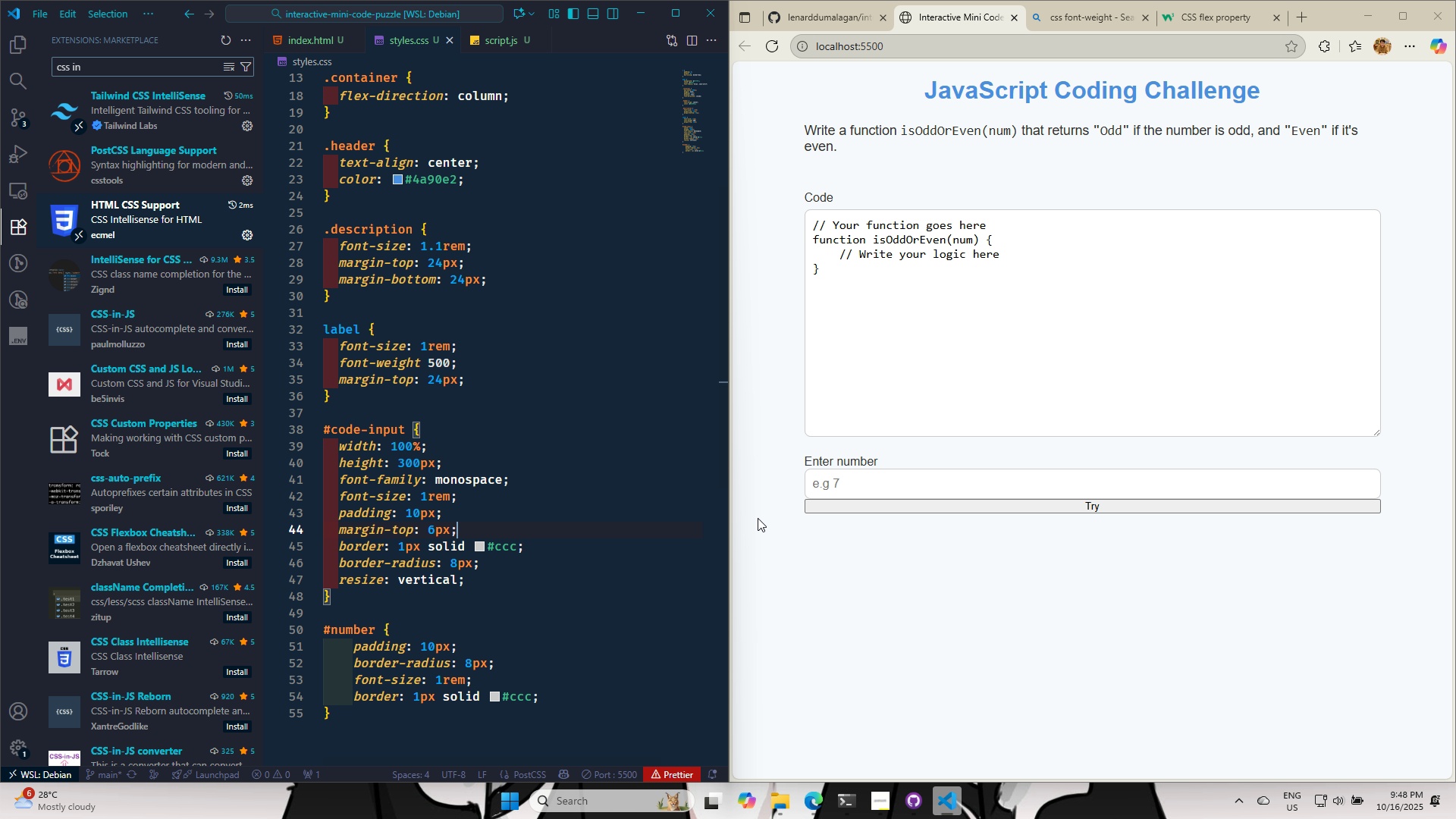 
left_click([470, 604])
 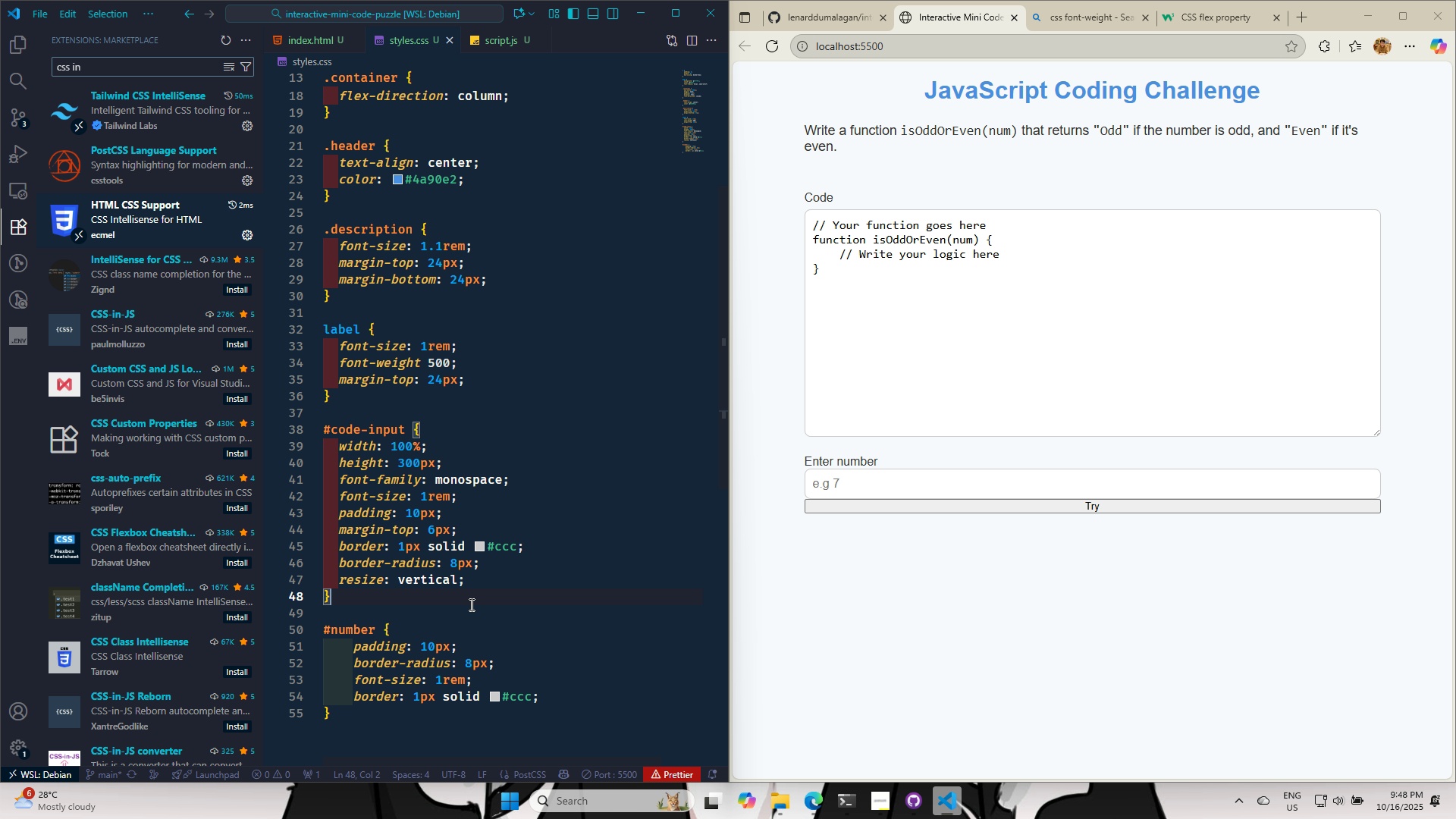 
key(Control+S)
 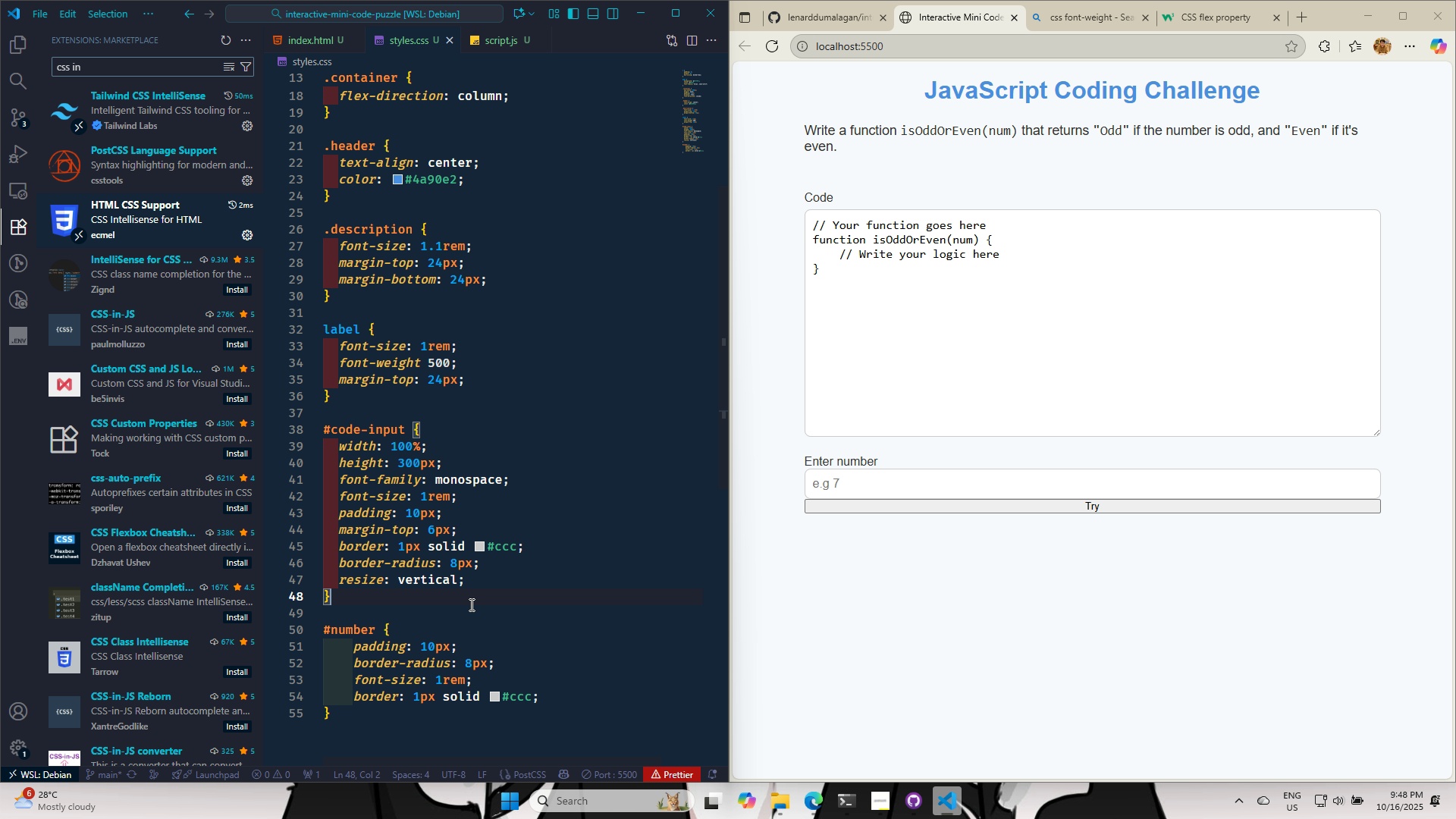 
key(Control+S)
 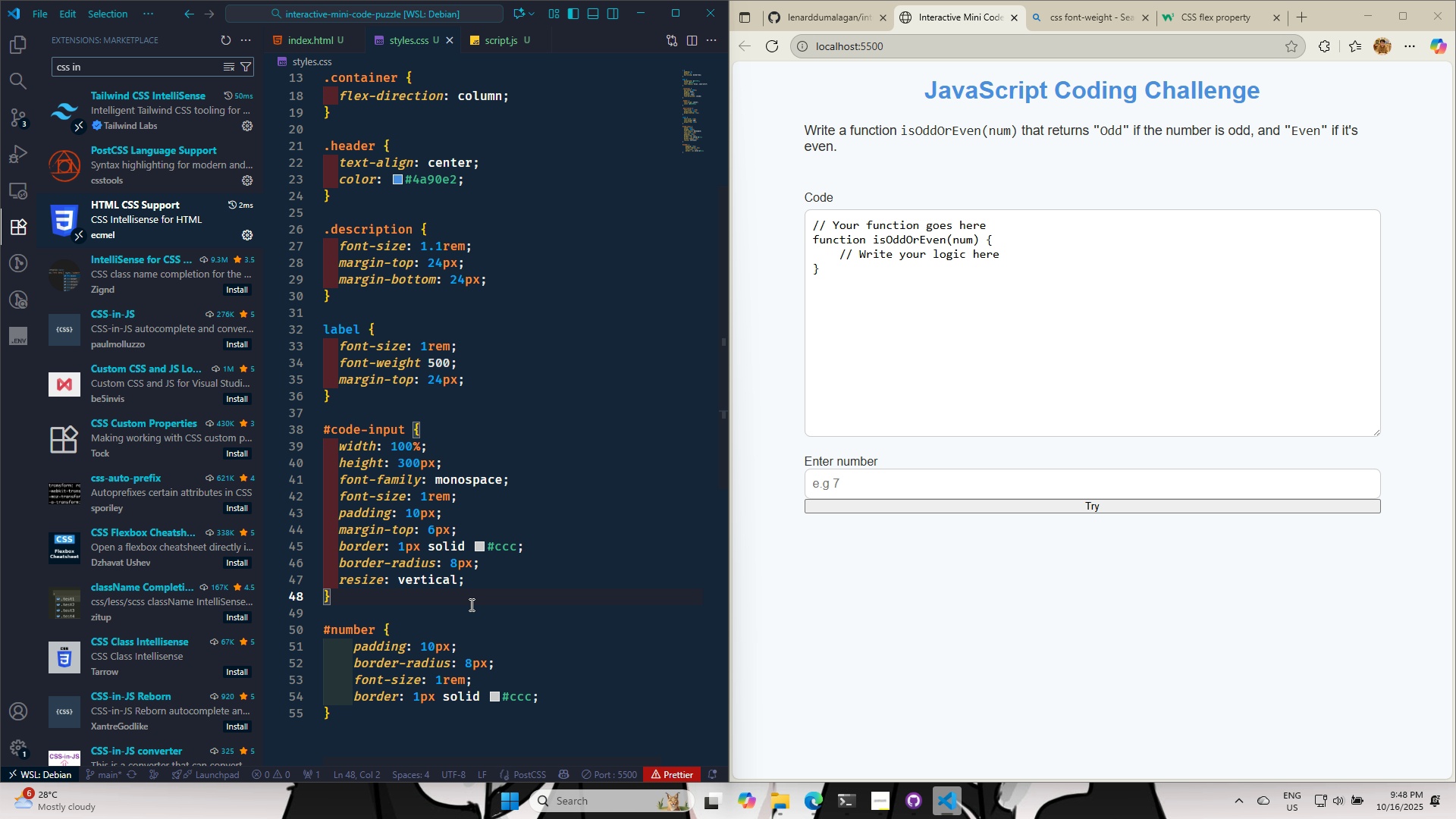 
key(Control+S)
 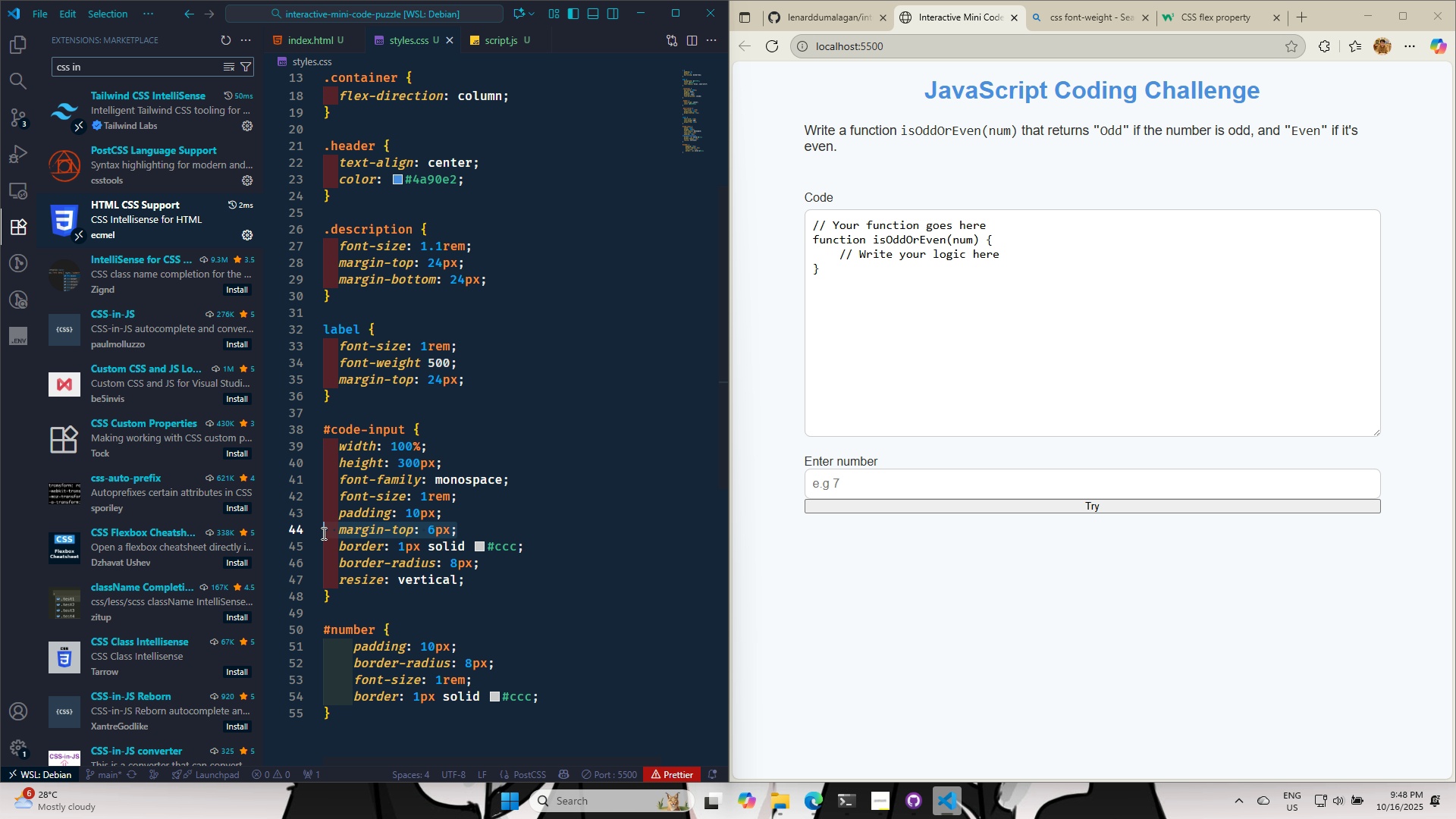 
wait(5.57)
 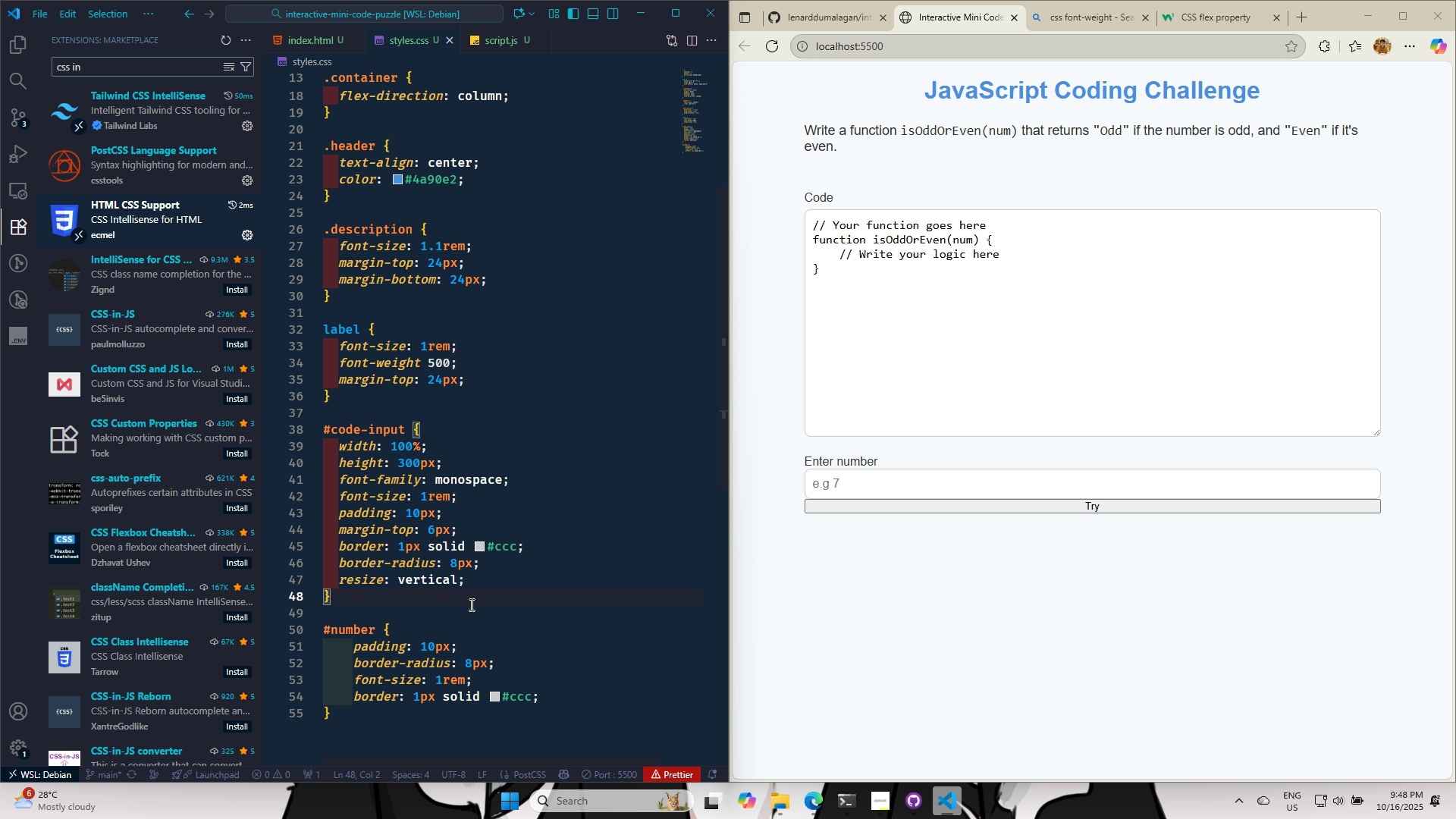 
key(Control+X)
 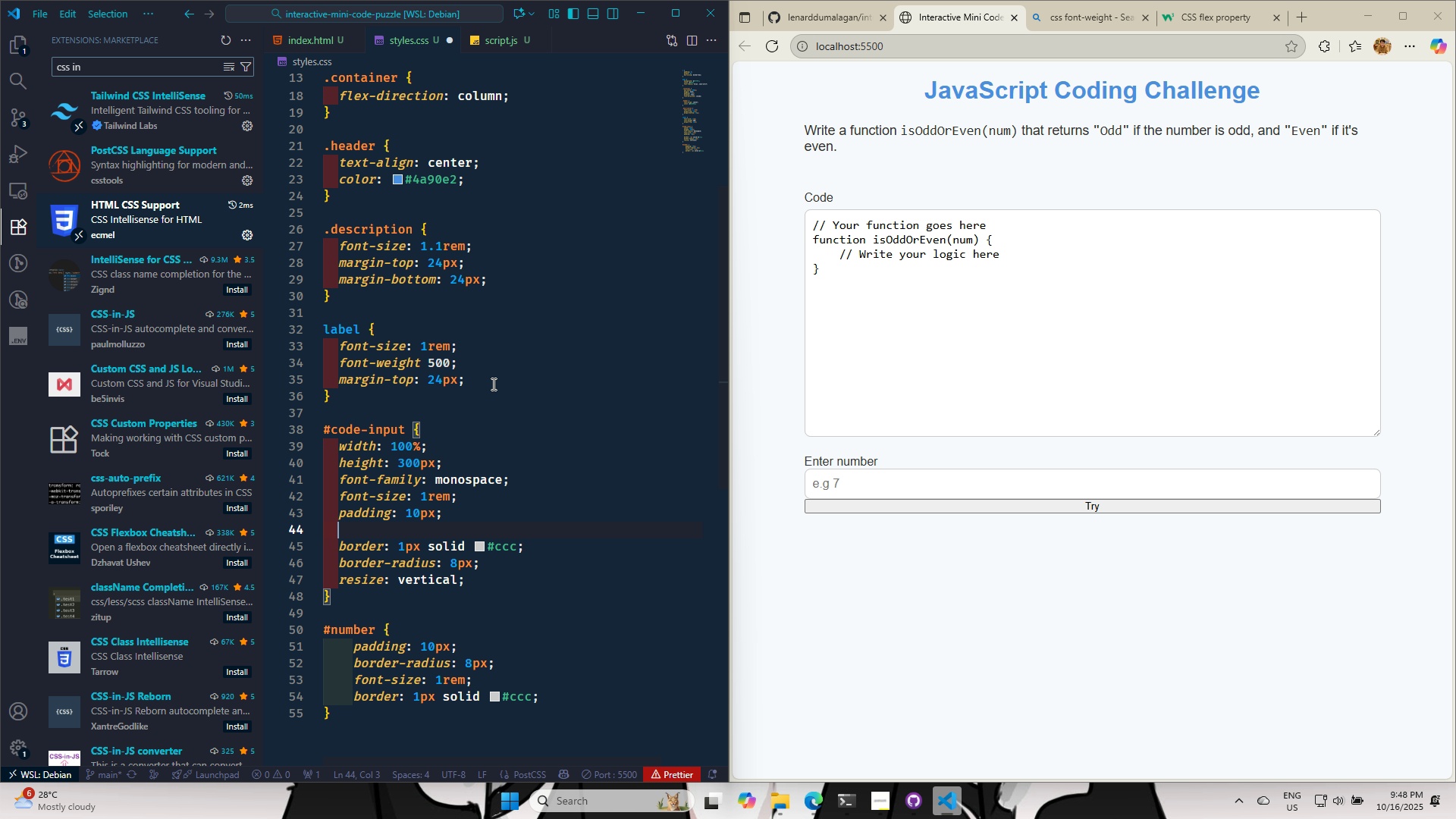 
left_click([492, 384])
 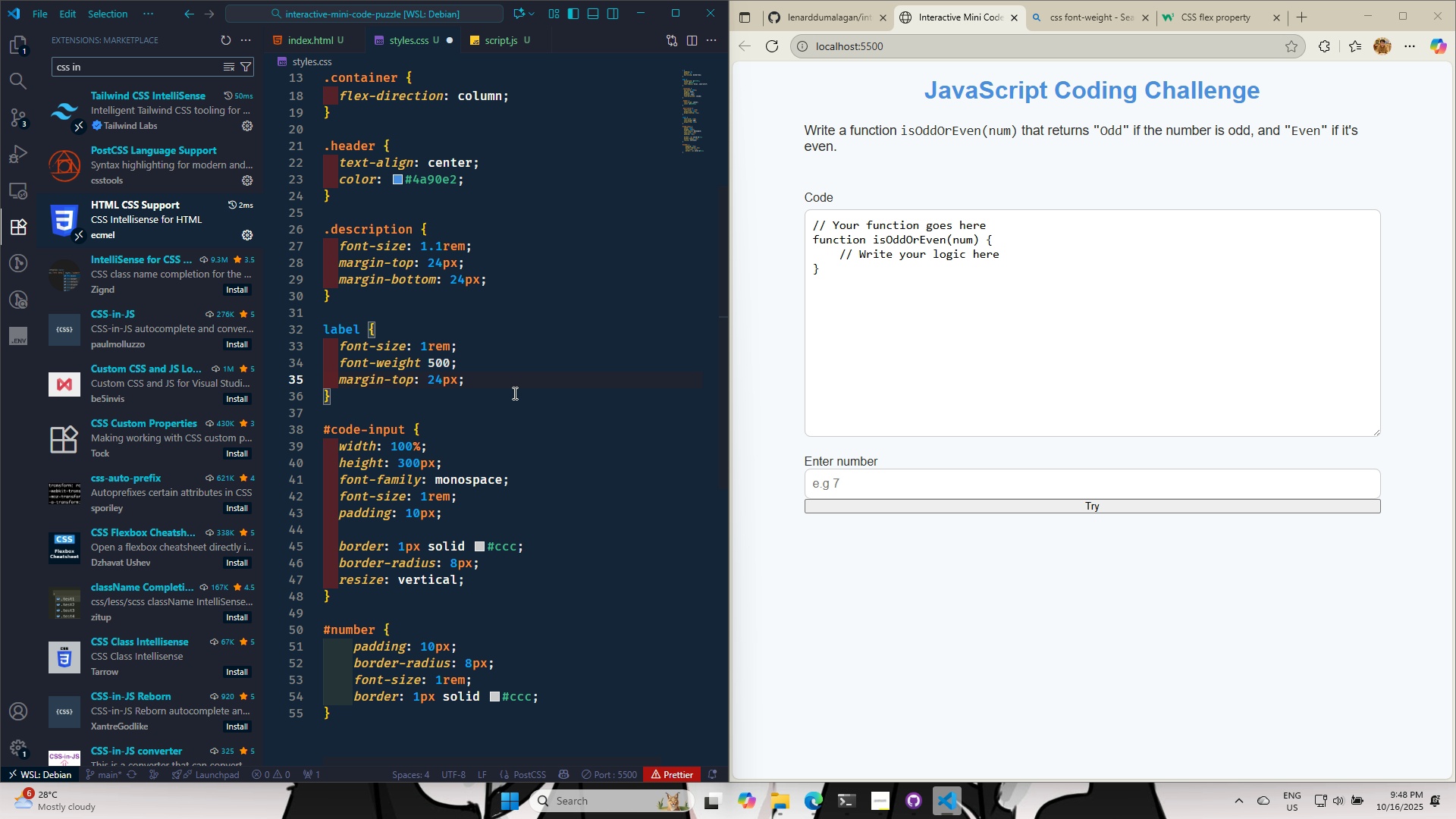 
key(Enter)
 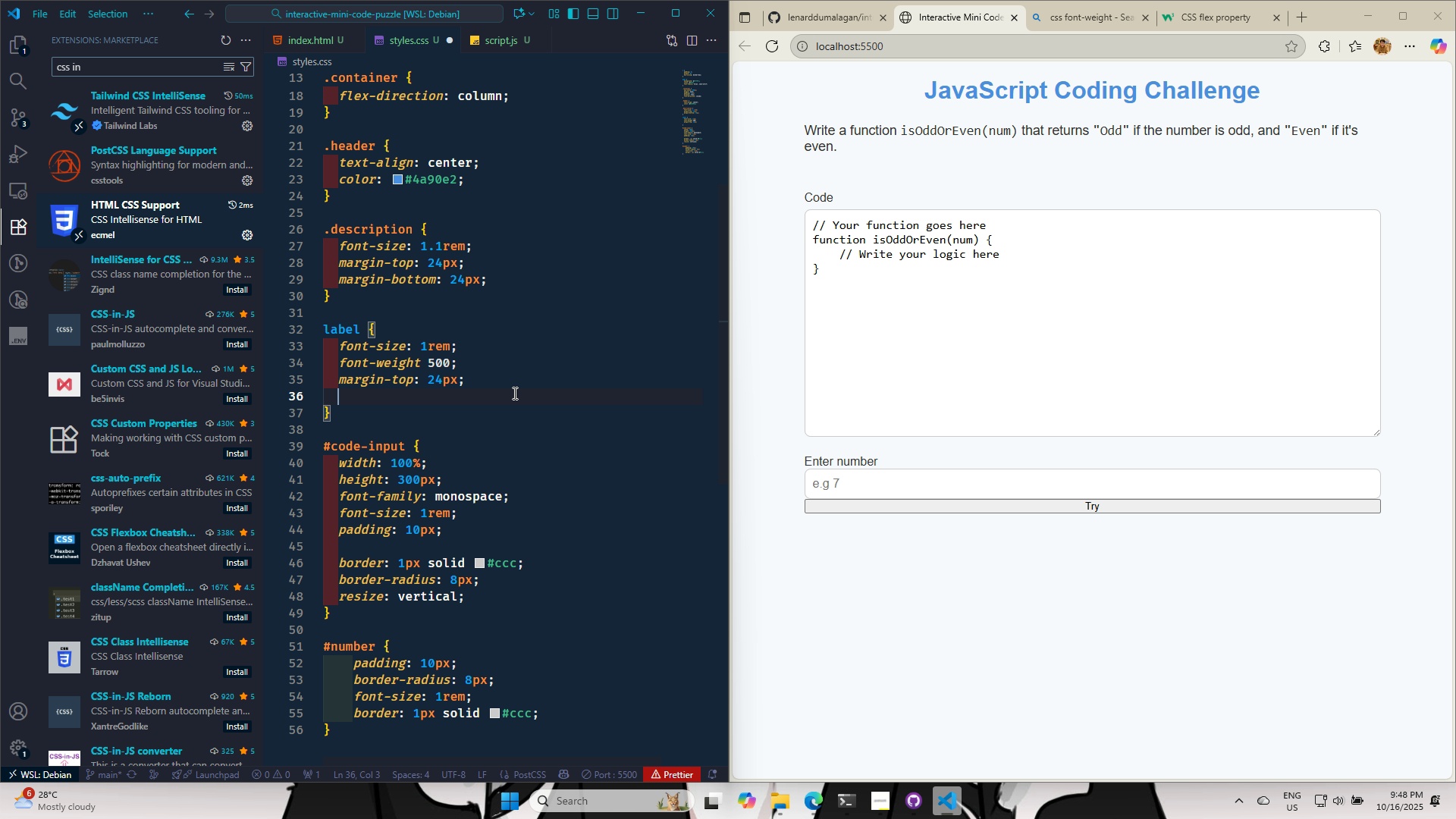 
key(Control+ControlLeft)
 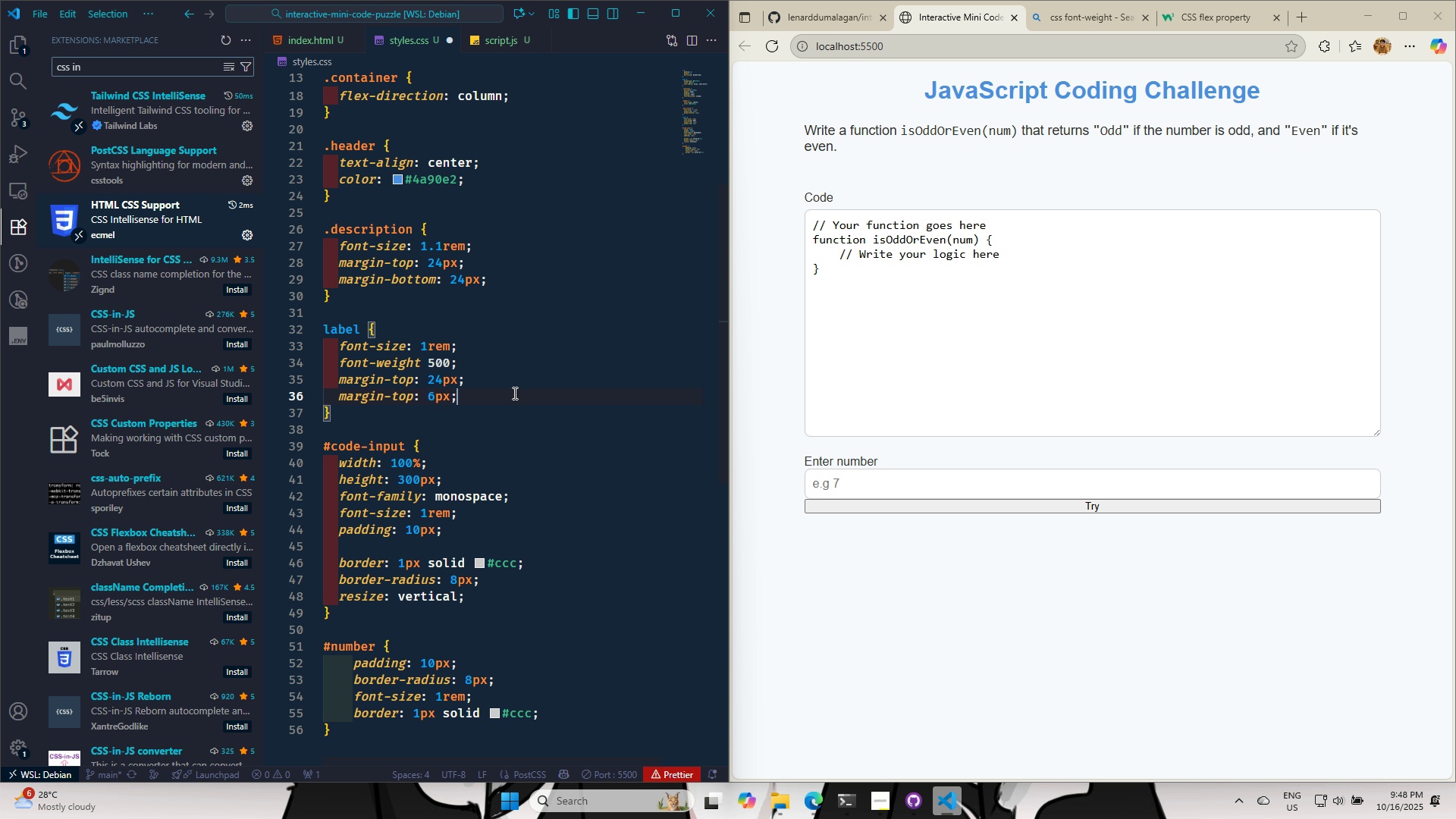 
key(Control+V)
 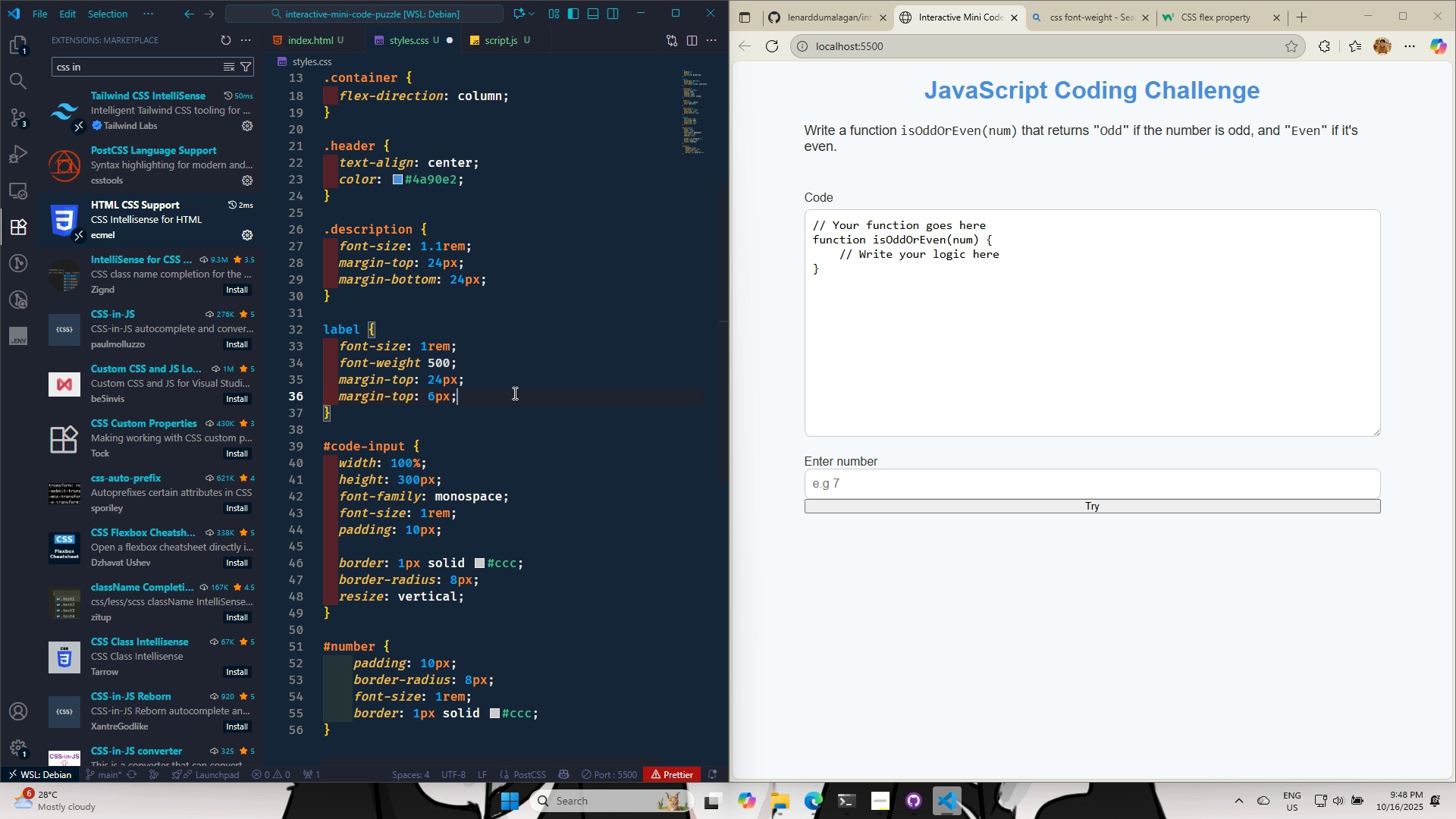 
hold_key(key=ArrowLeft, duration=0.69)
 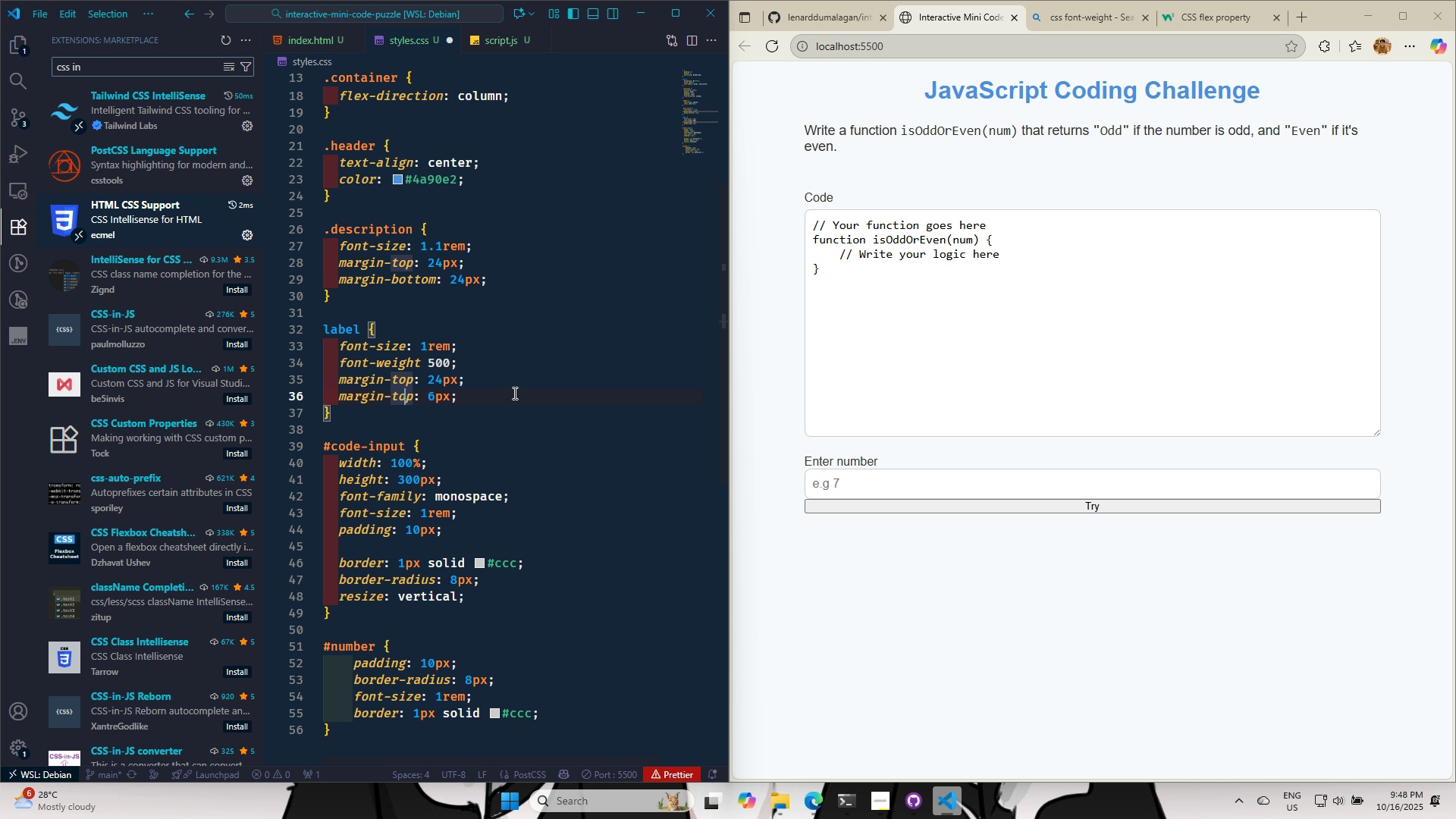 
key(ArrowRight)
 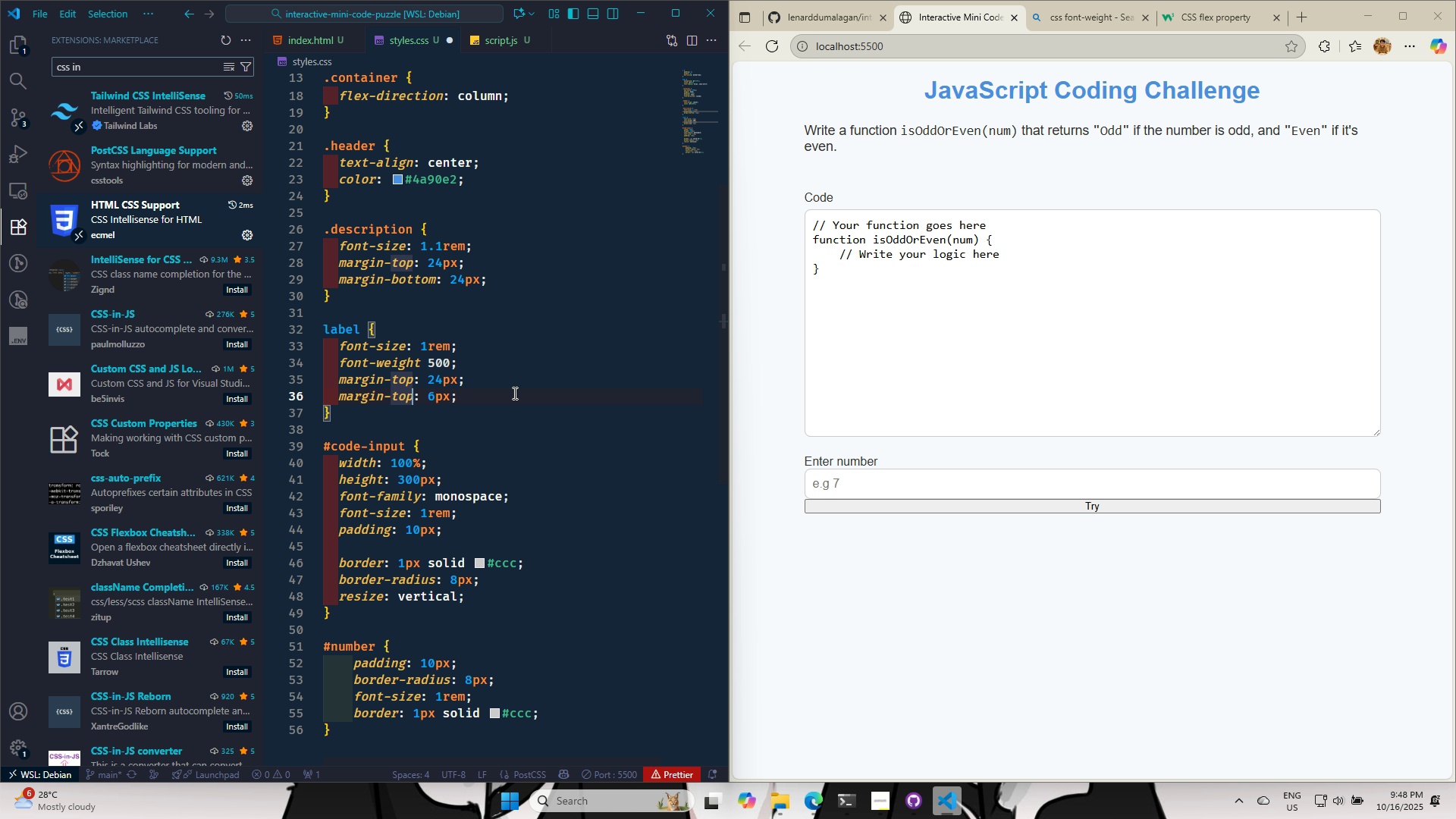 
key(Backspace)
key(Backspace)
key(Backspace)
type(bottt)
key(Backspace)
type(om)
 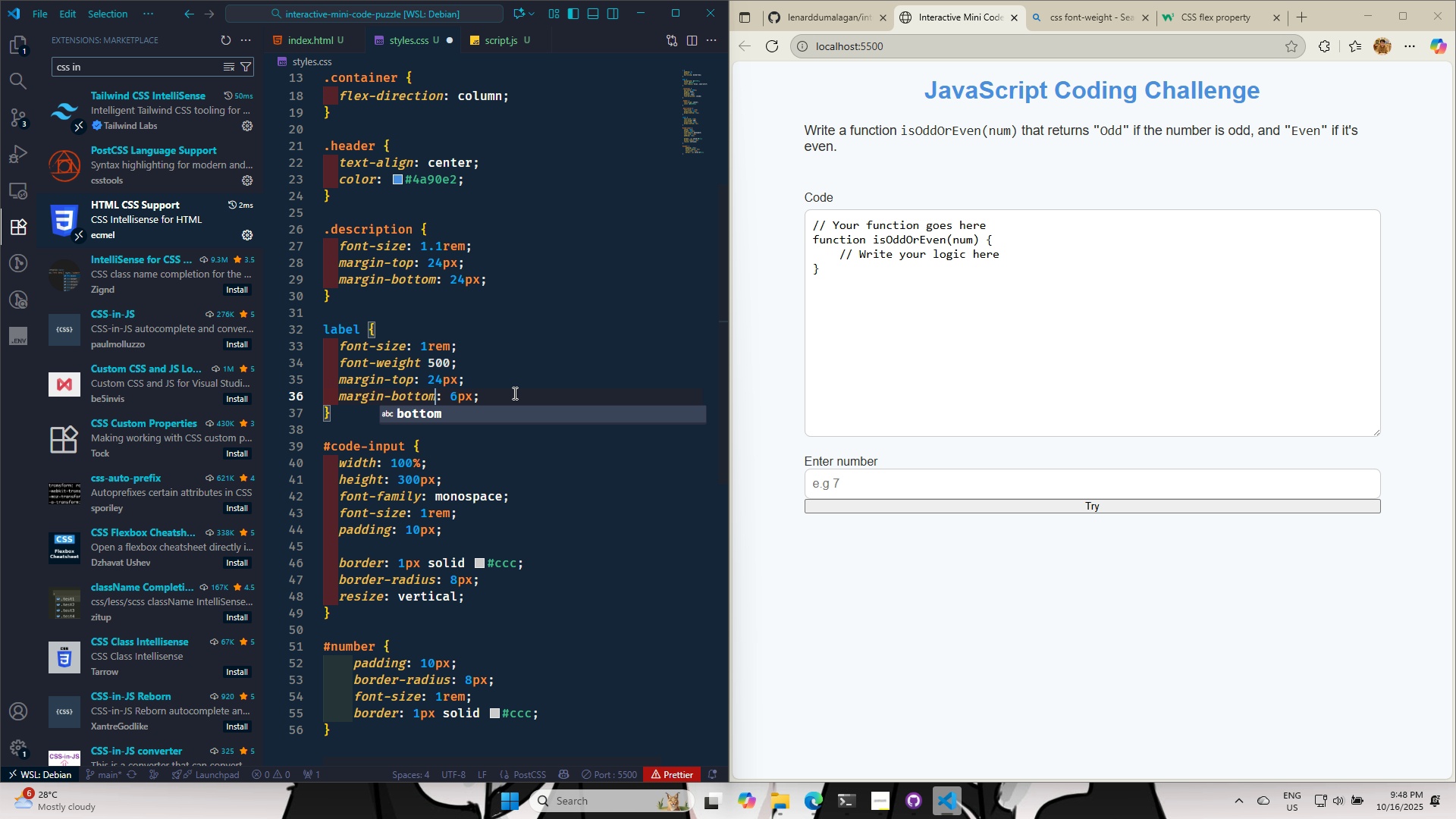 
key(Control+S)
 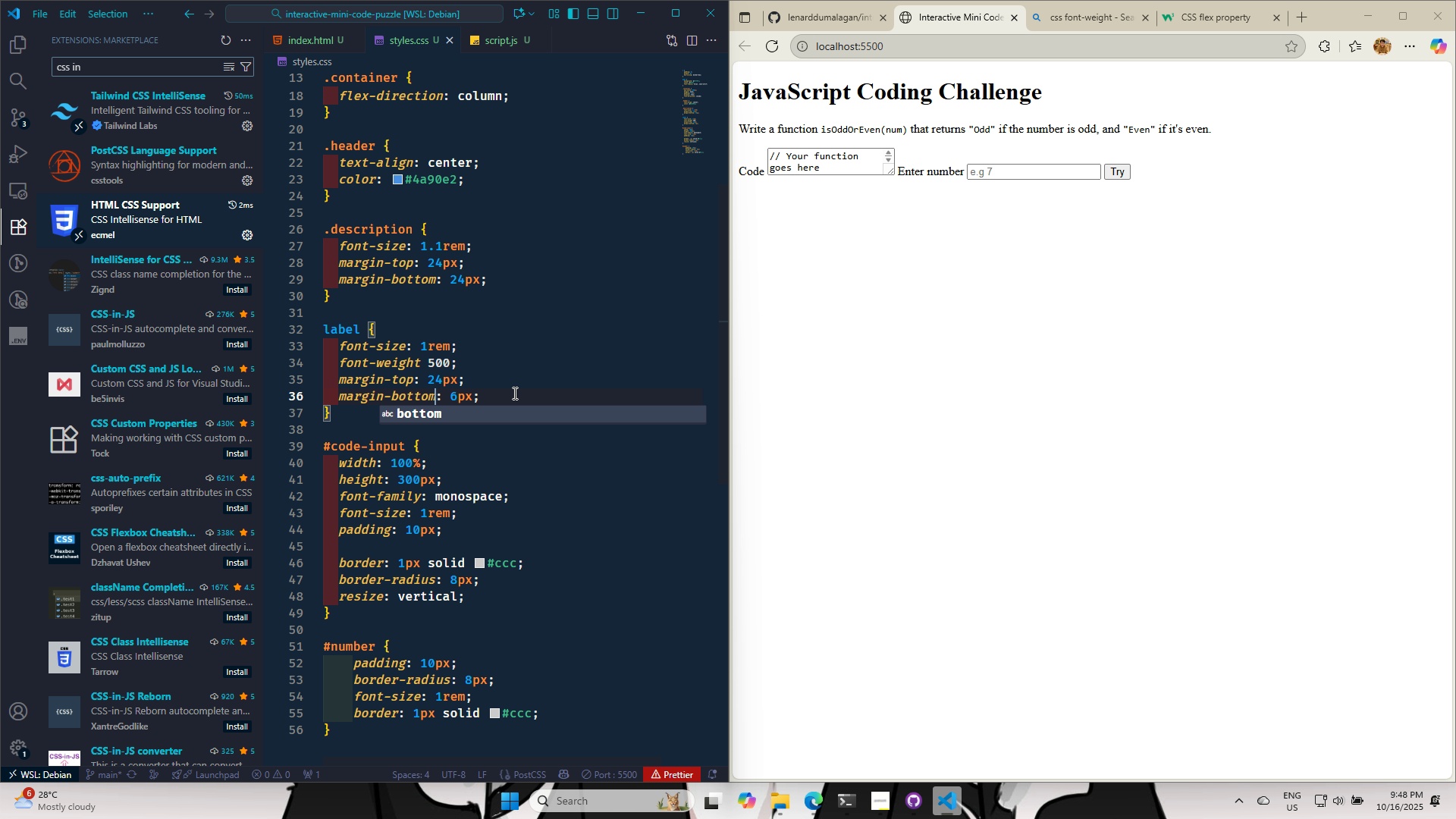 
key(Control+S)
 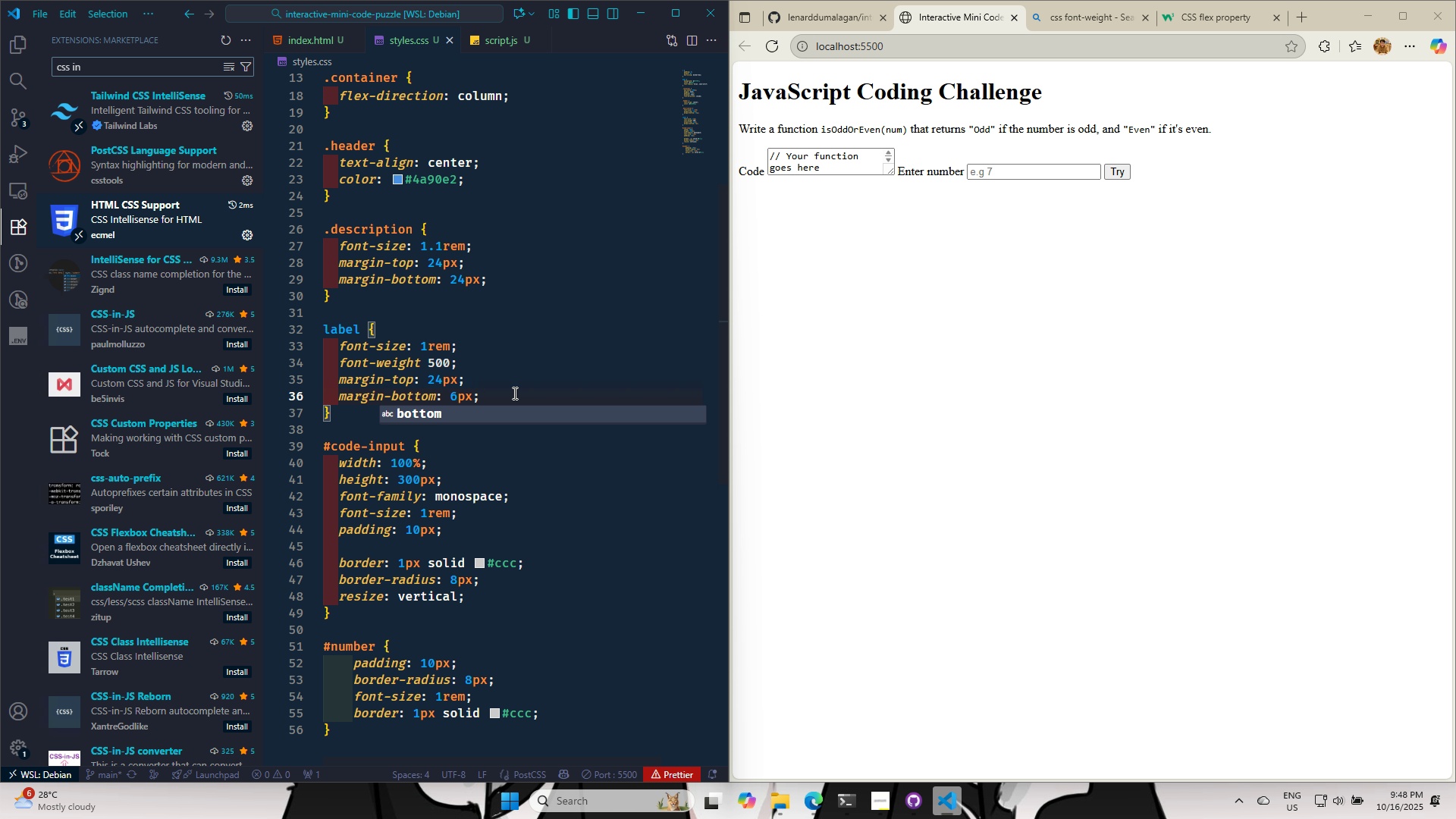 
key(Control+S)
 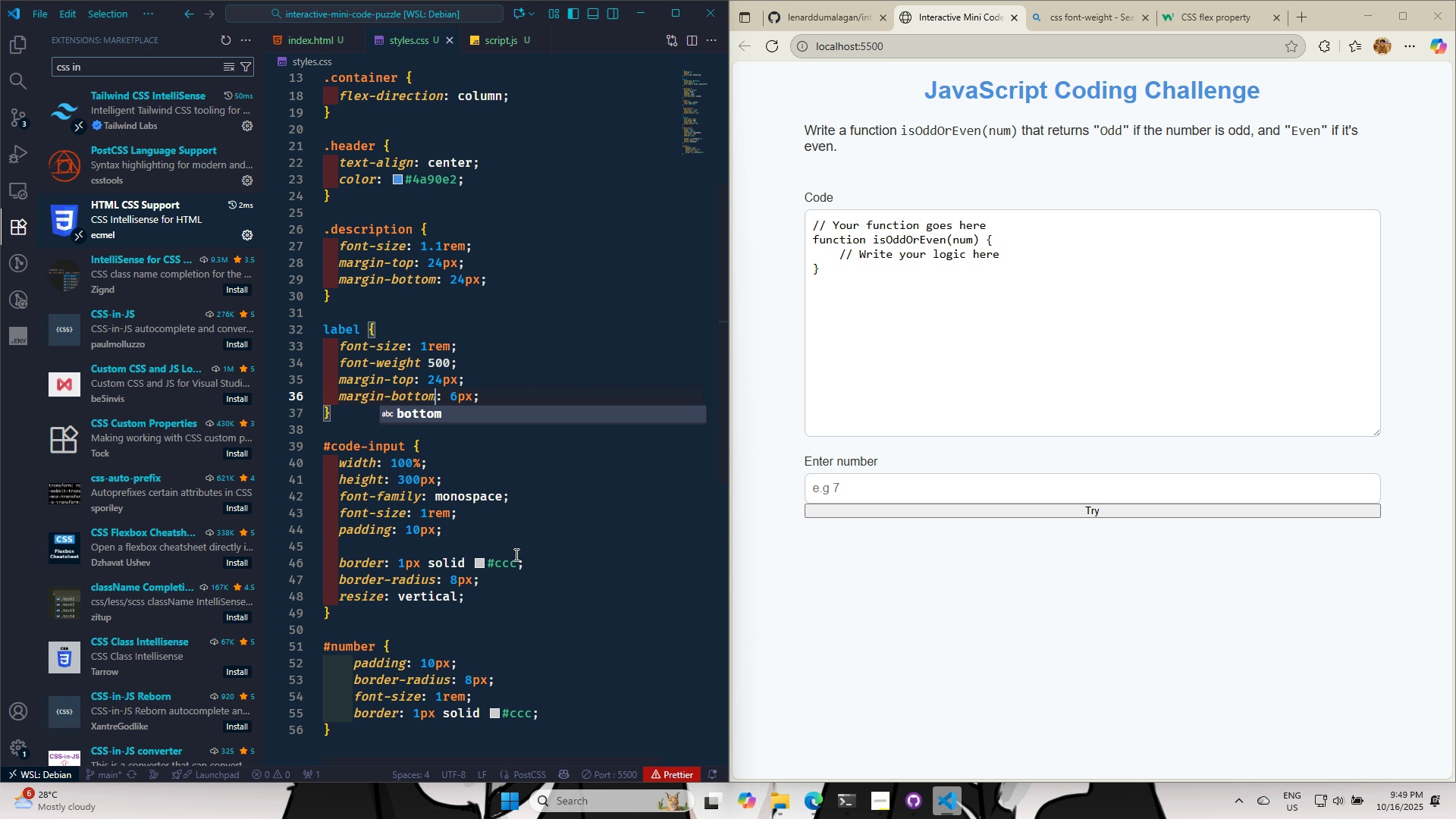 
left_click([463, 547])
 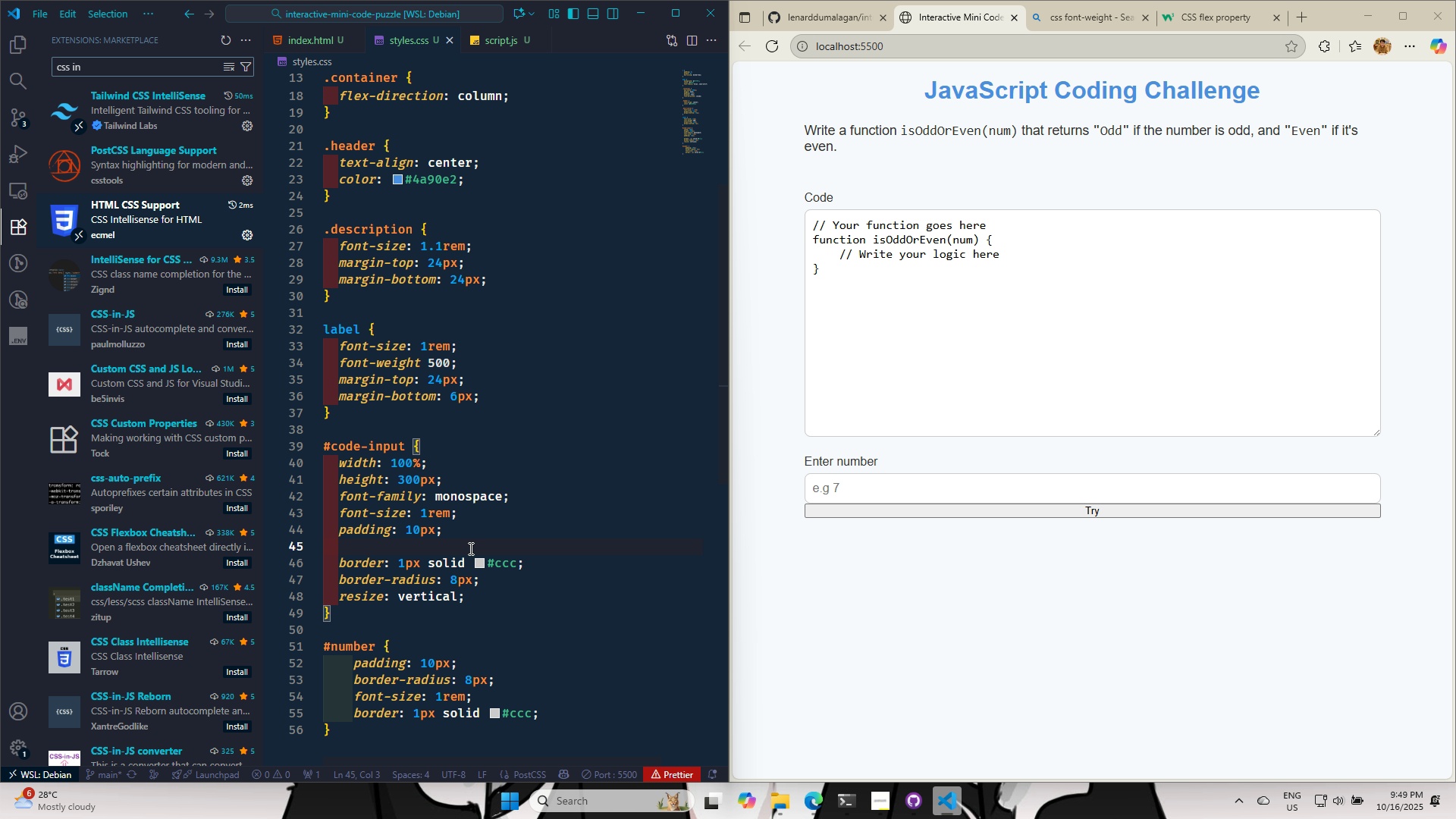 
key(Backspace)
 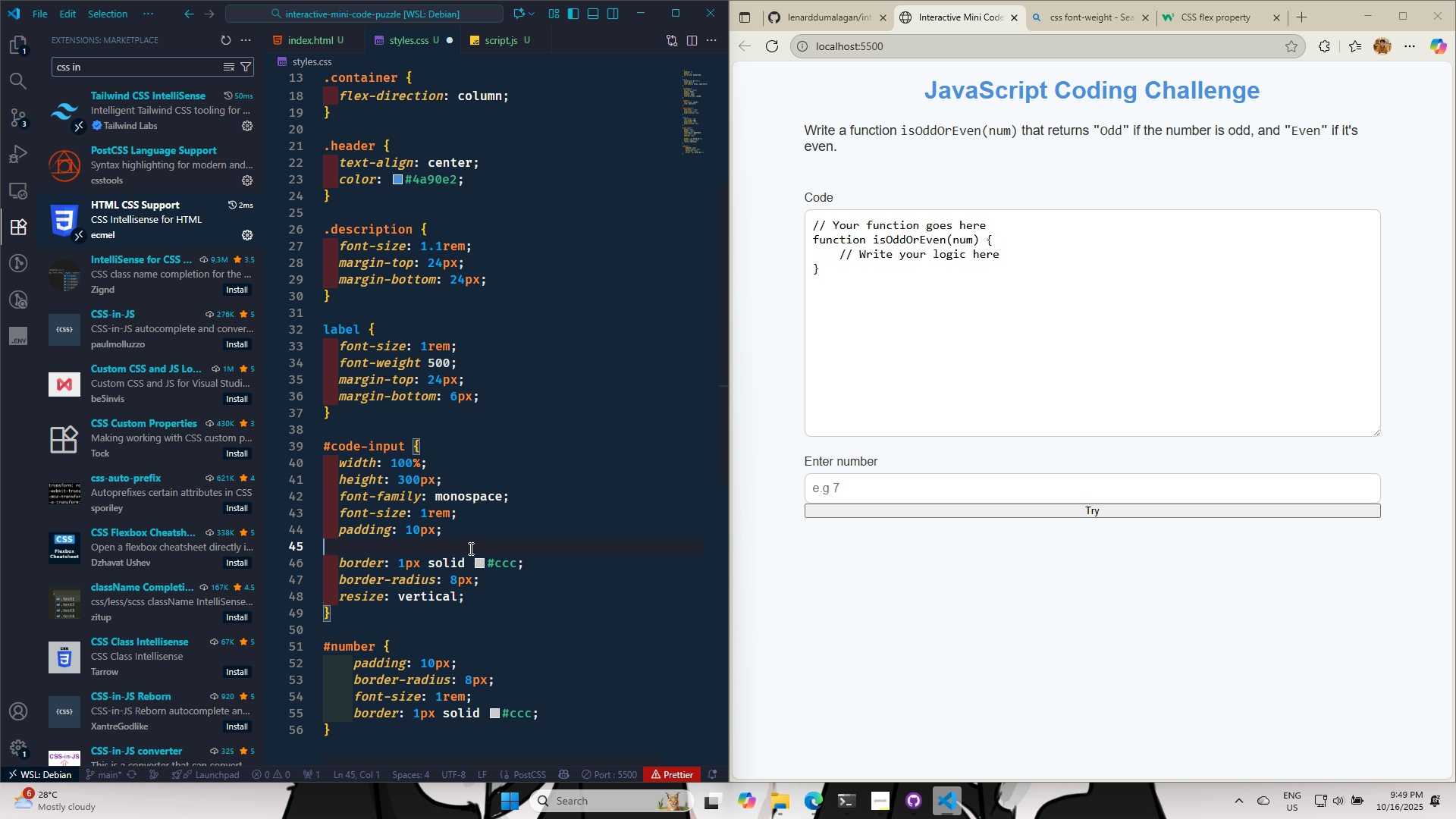 
key(Backspace)
 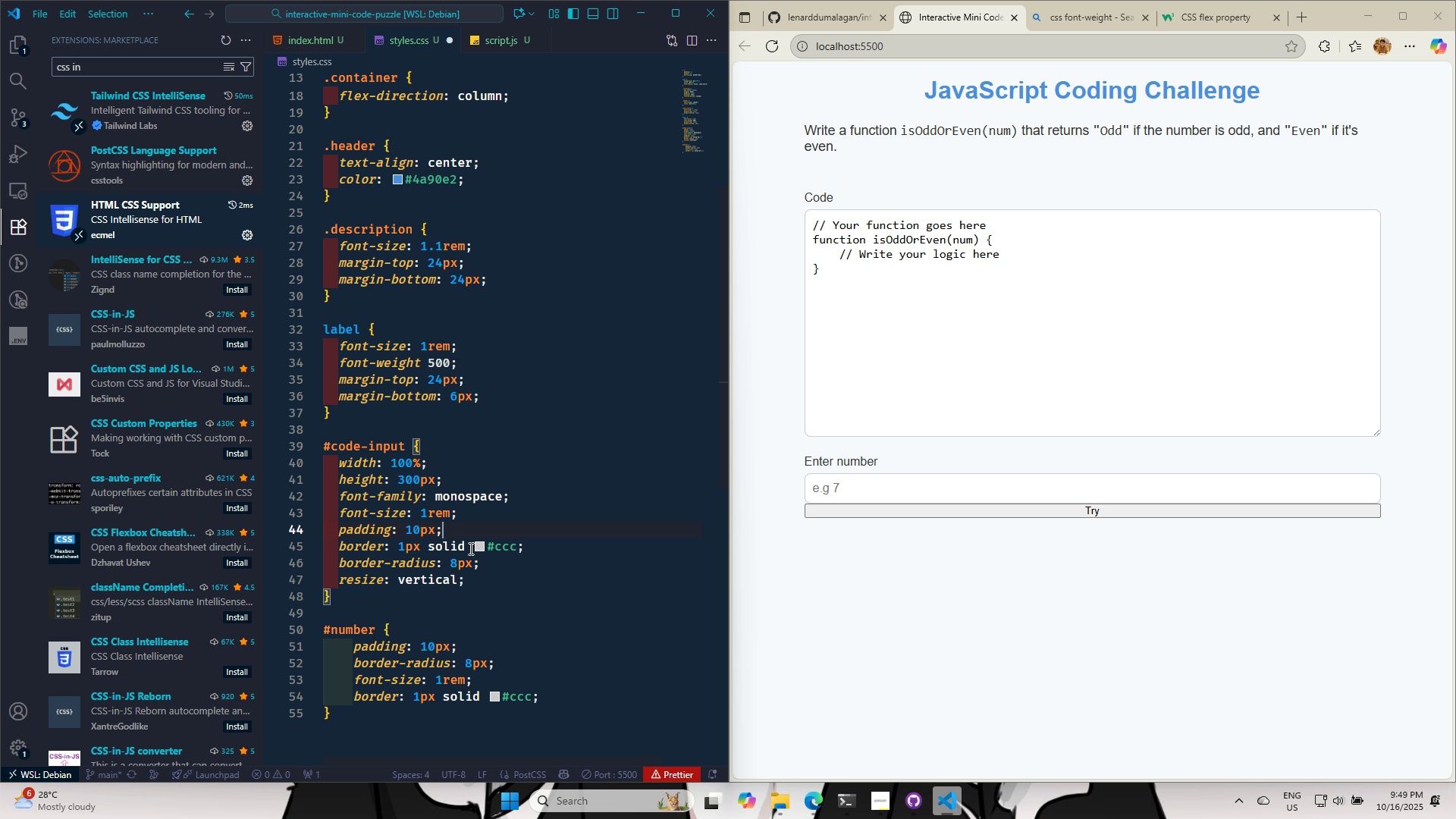 
key(Control+S)
 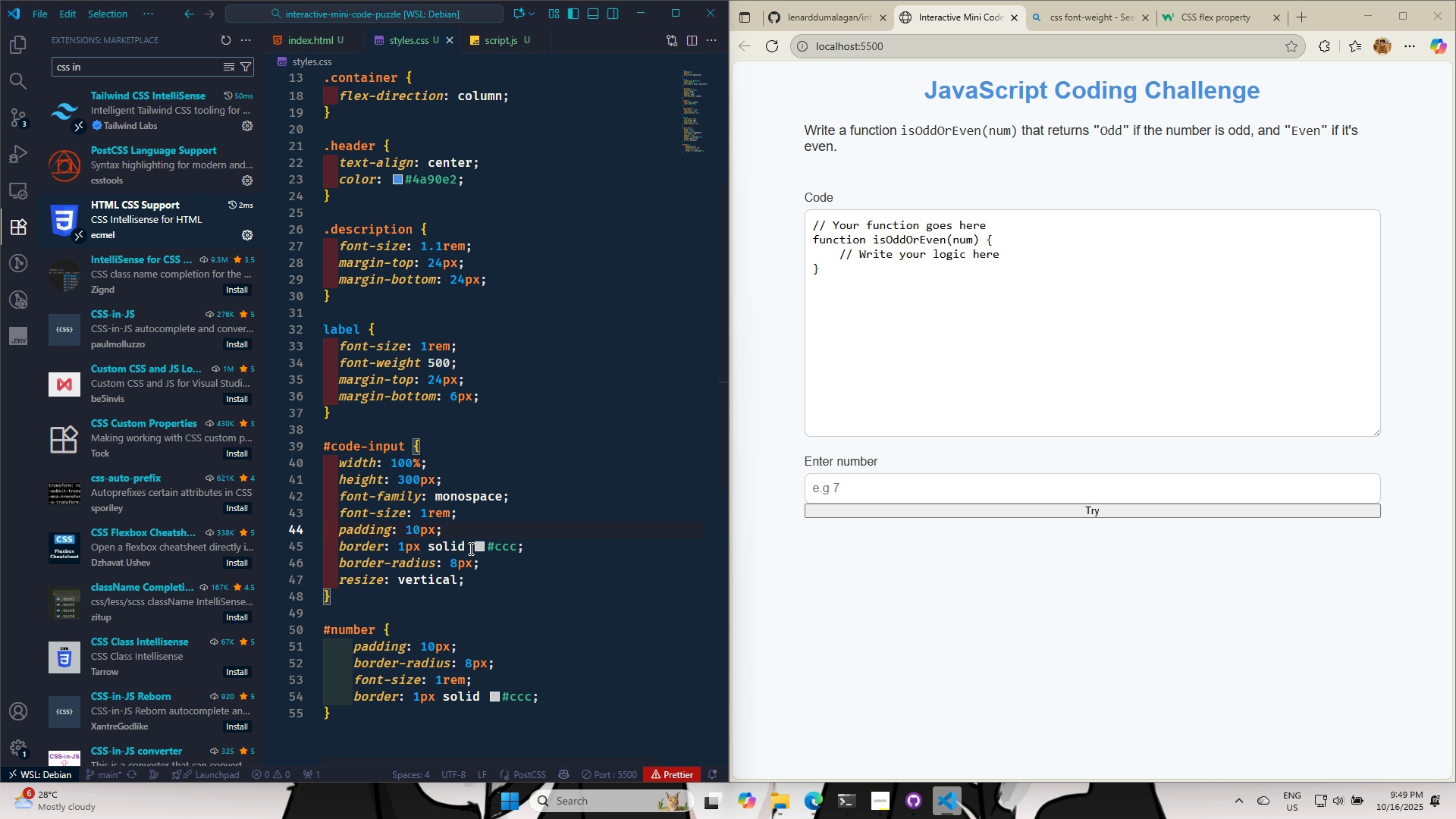 
key(Control+S)
 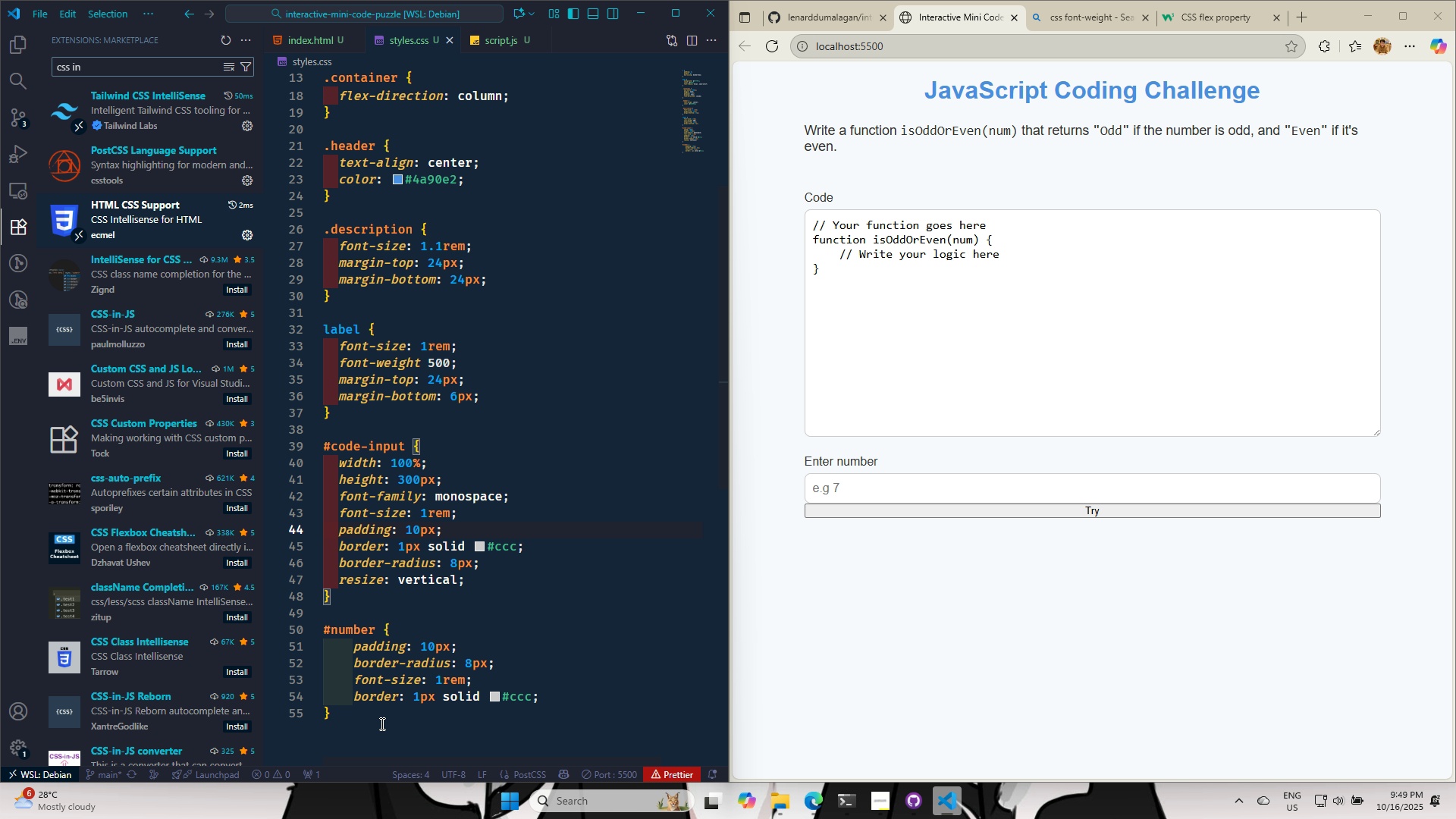 
wait(7.01)
 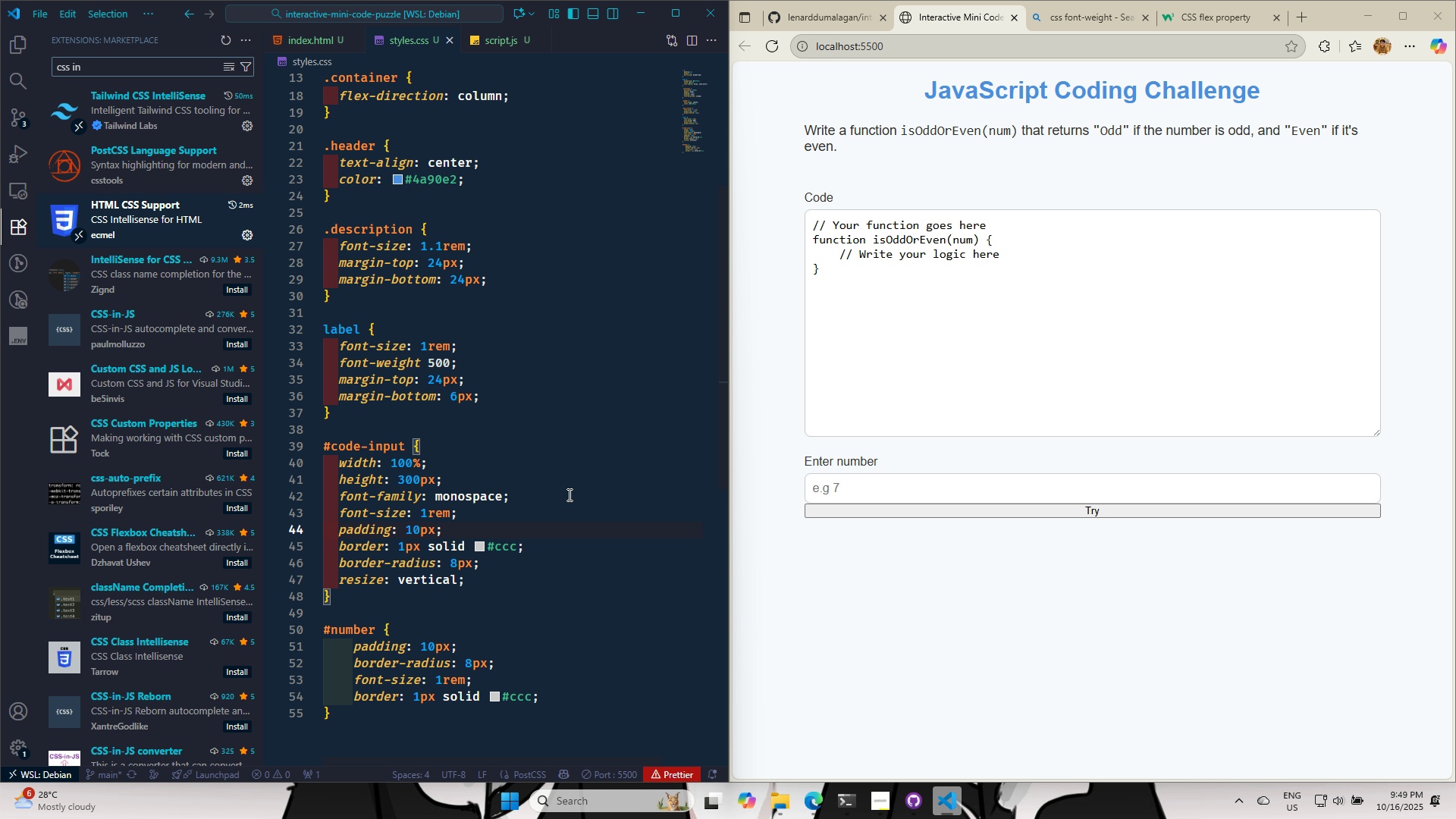 
scroll: coordinate [395, 728], scroll_direction: none, amount: 0.0
 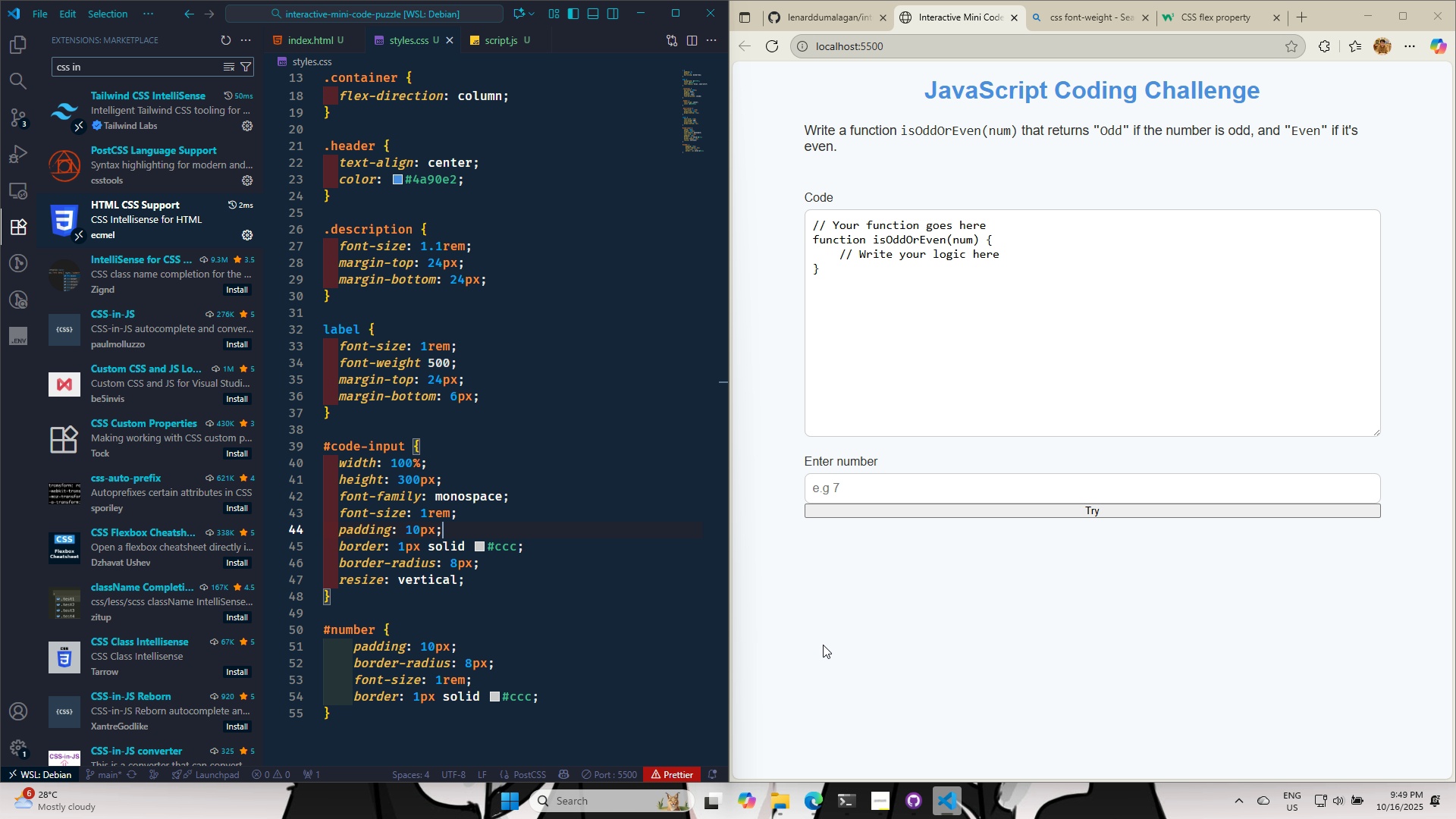 
wait(16.35)
 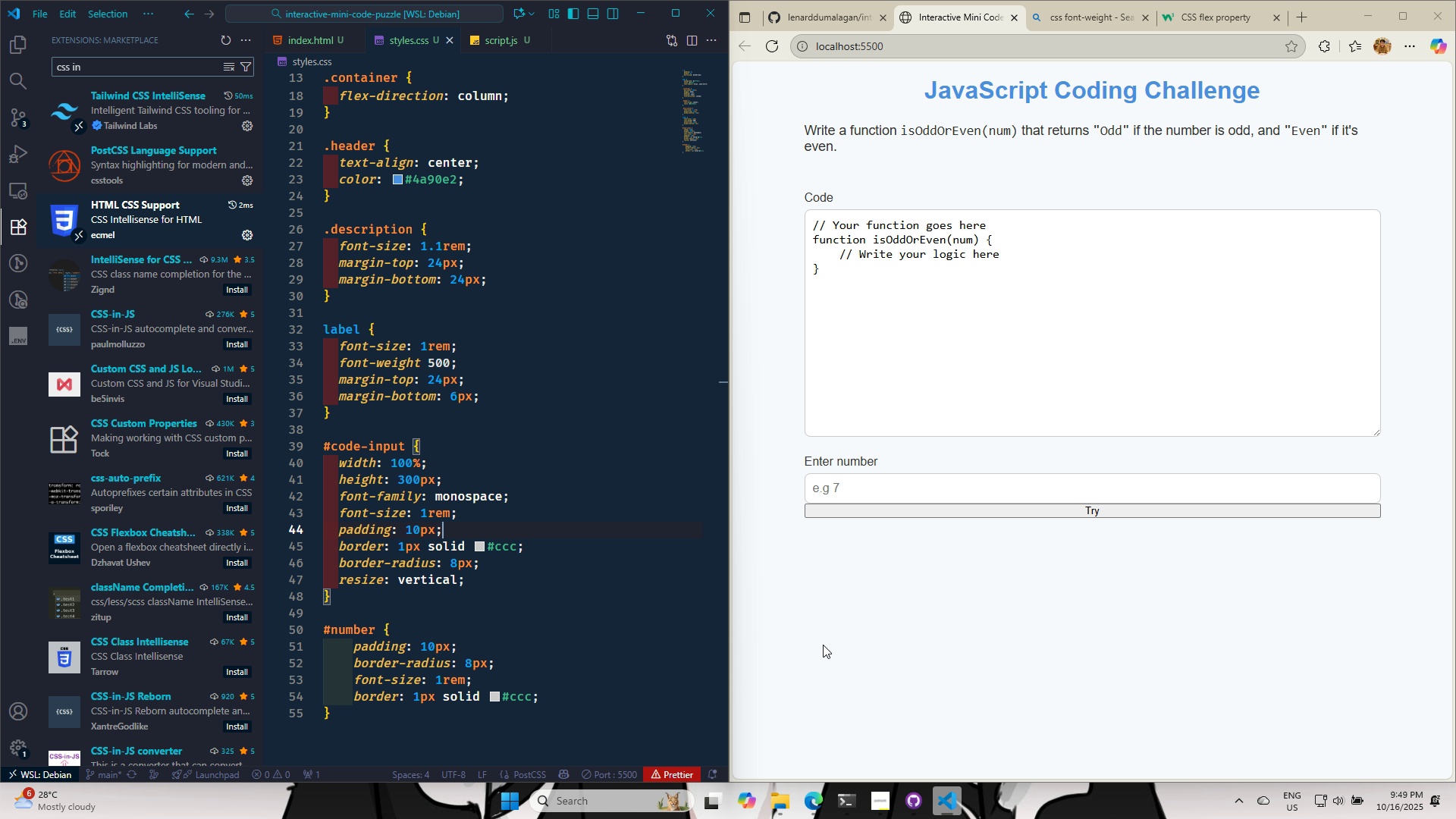 
left_click([304, 39])
 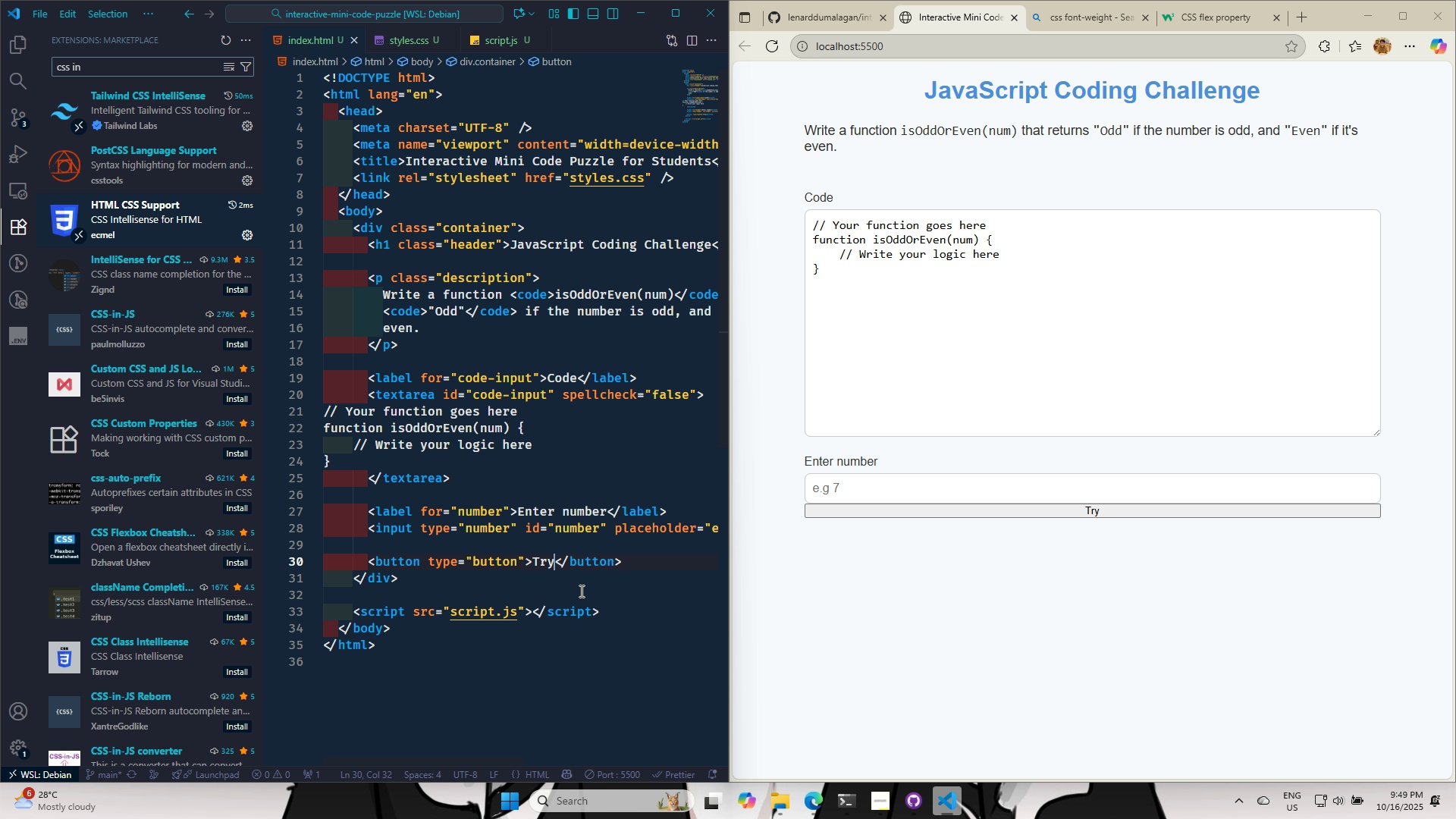 
key(Control+Backspace)
 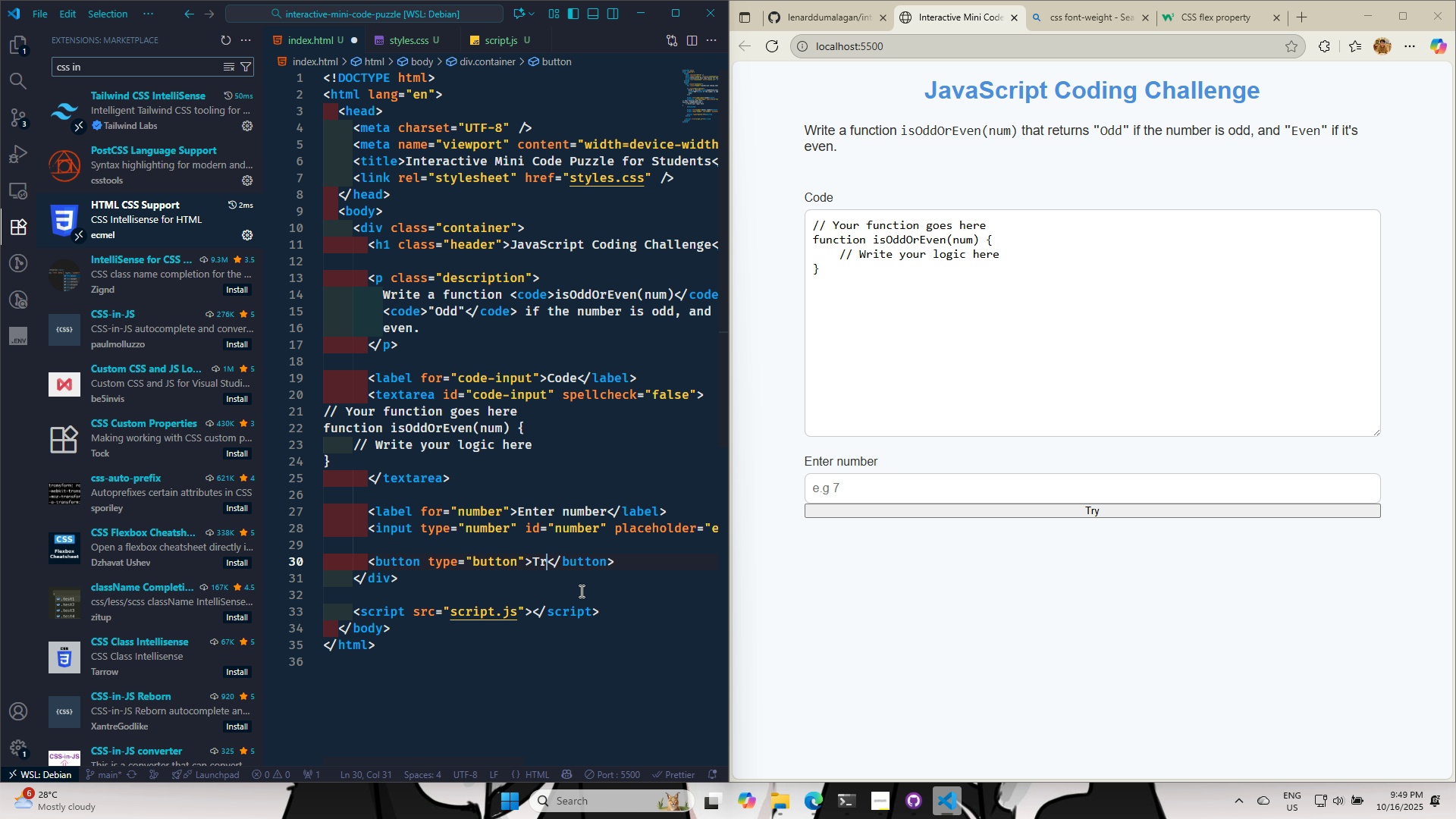 
key(Backspace)
key(Backspace)
type(Run code)
 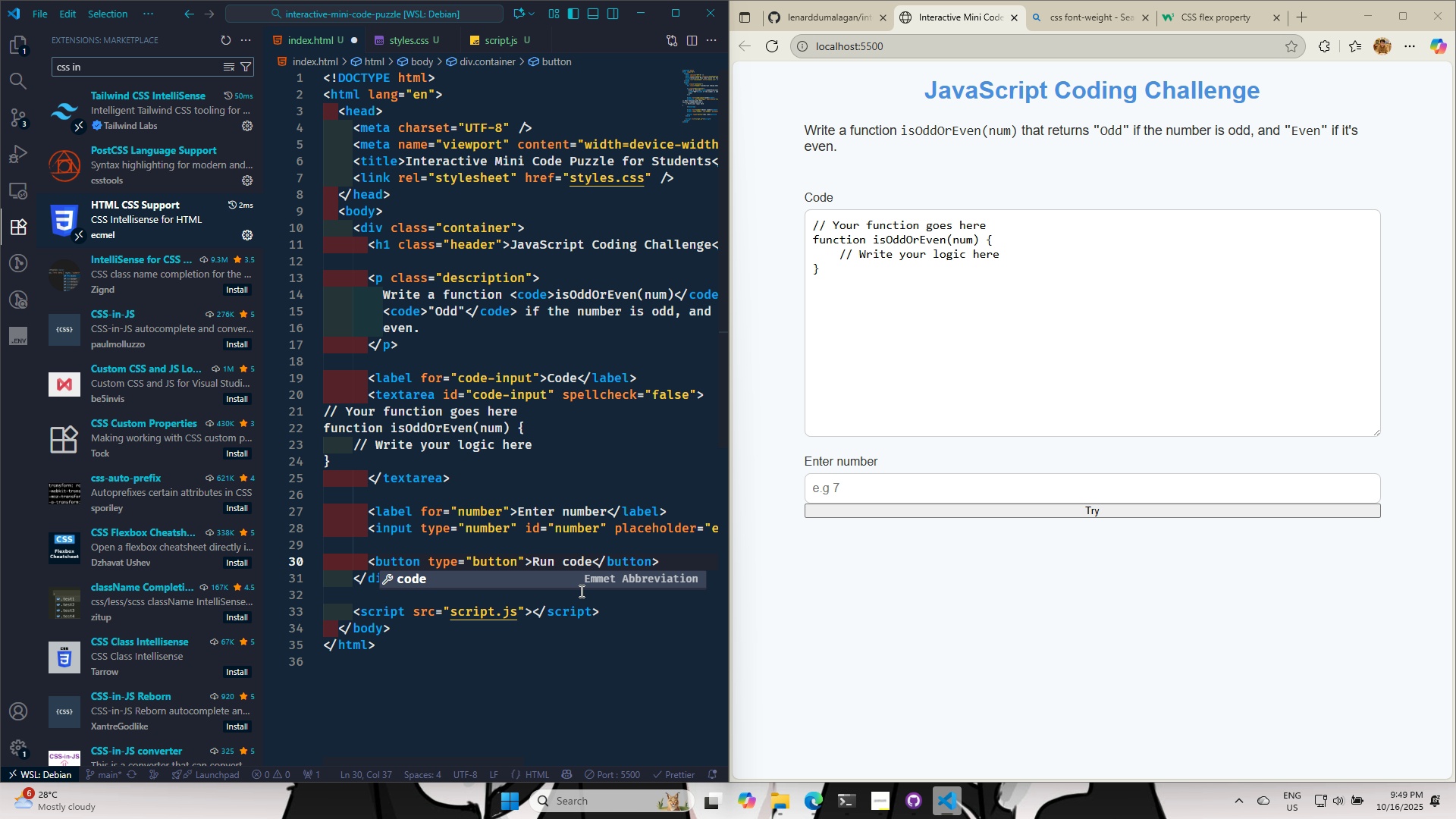 
hold_key(key=CapsLock, duration=0.34)
 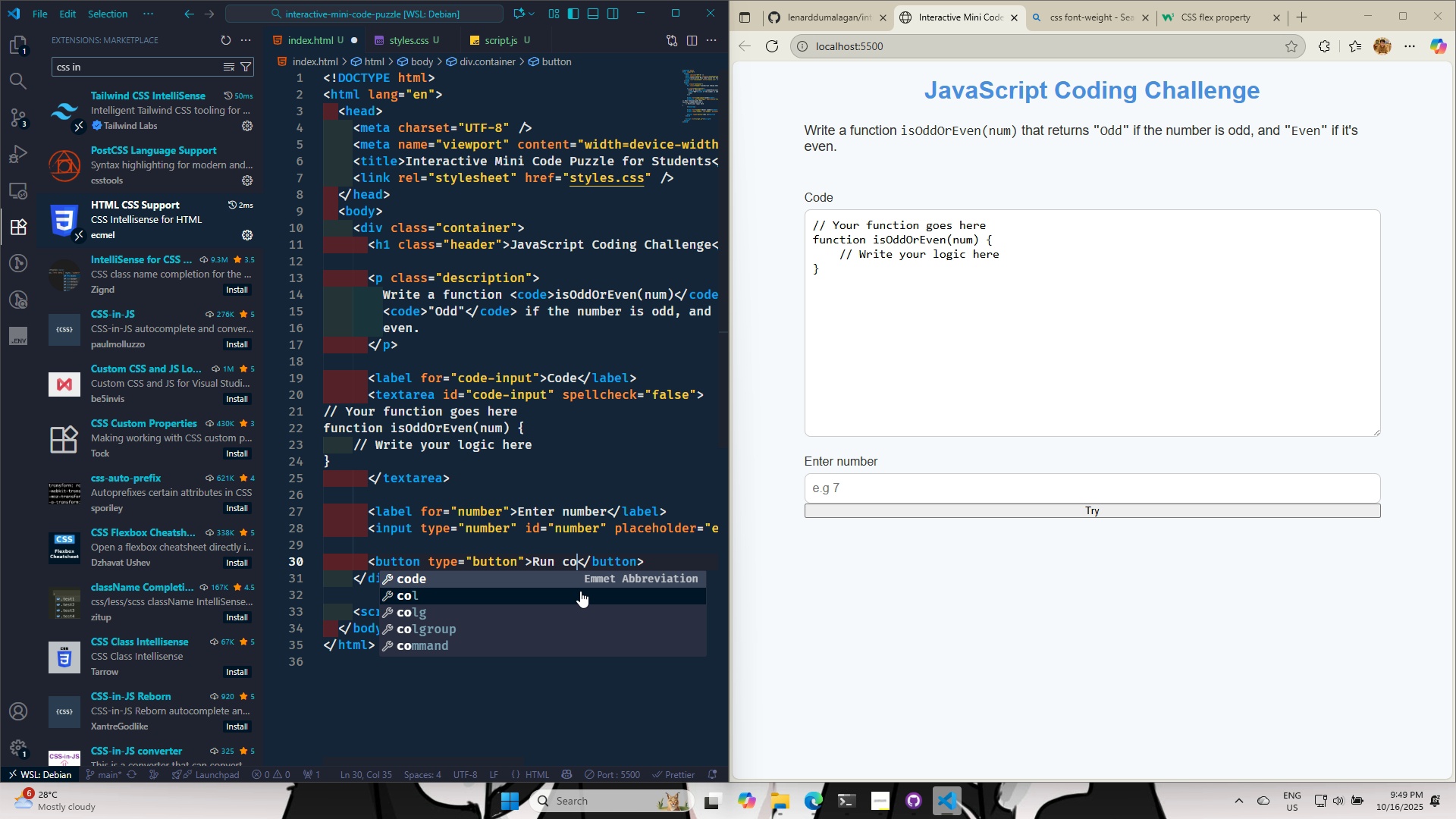 
key(Control+S)
 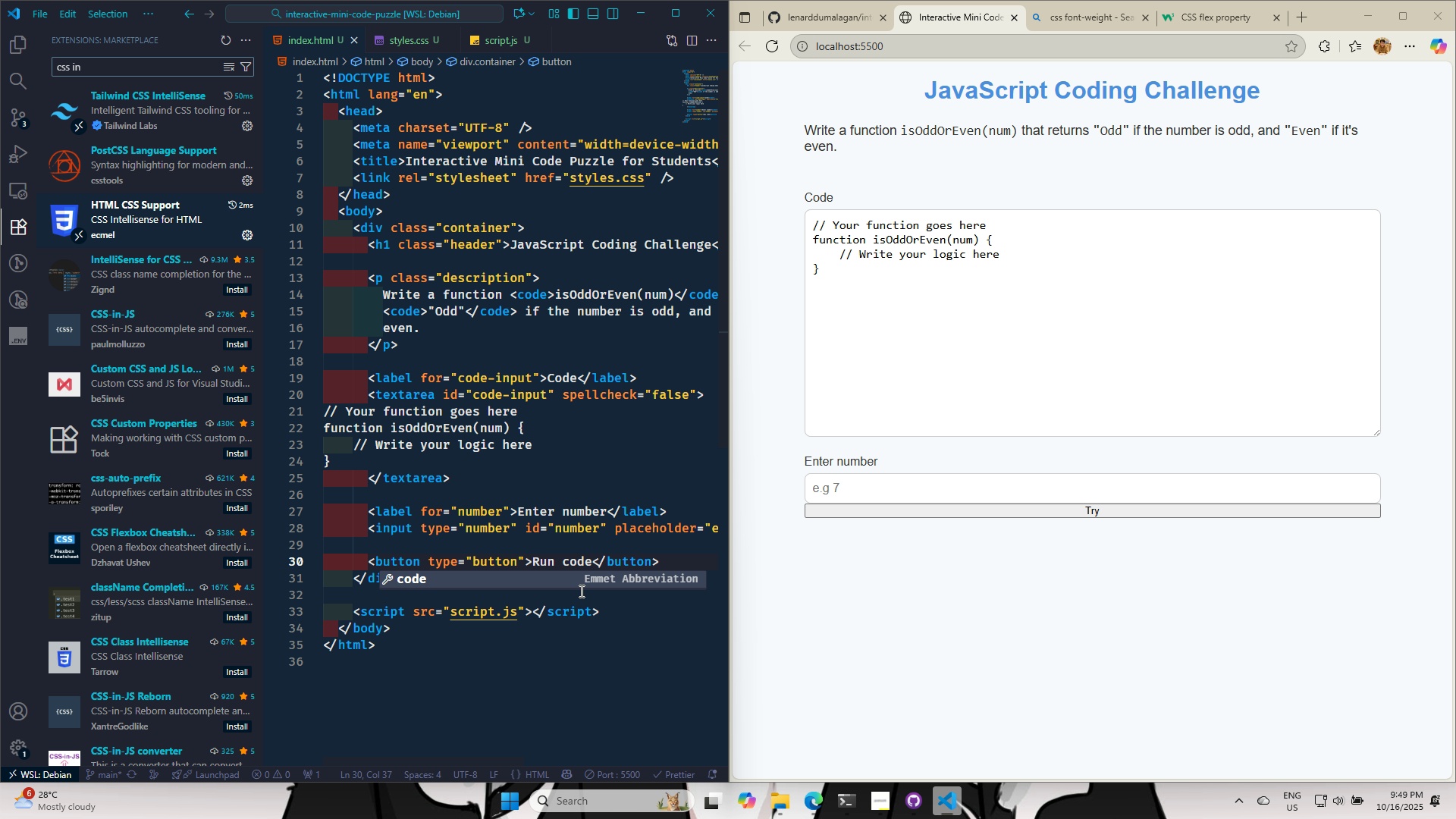 
key(Control+S)
 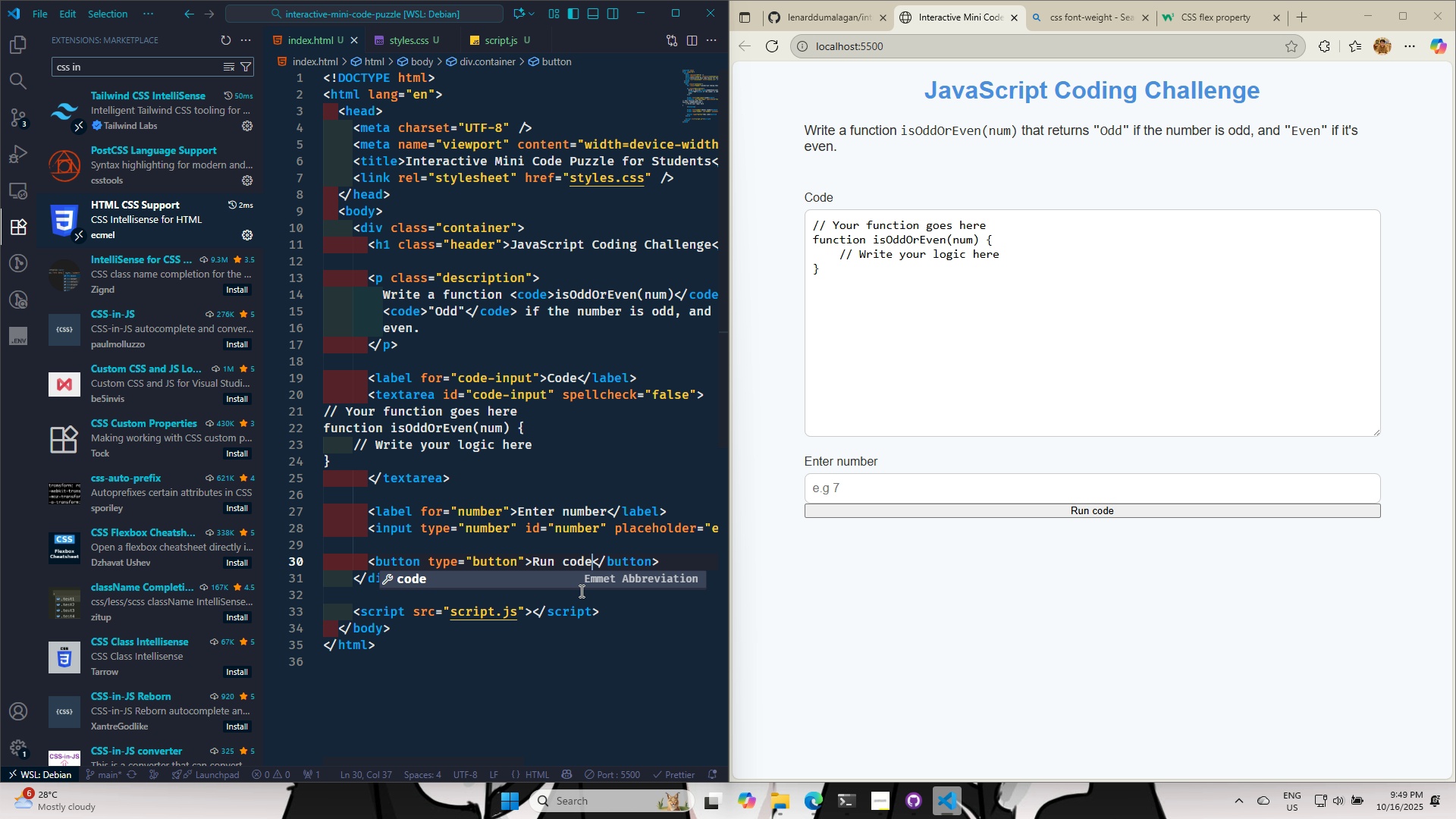 
key(ArrowLeft)
 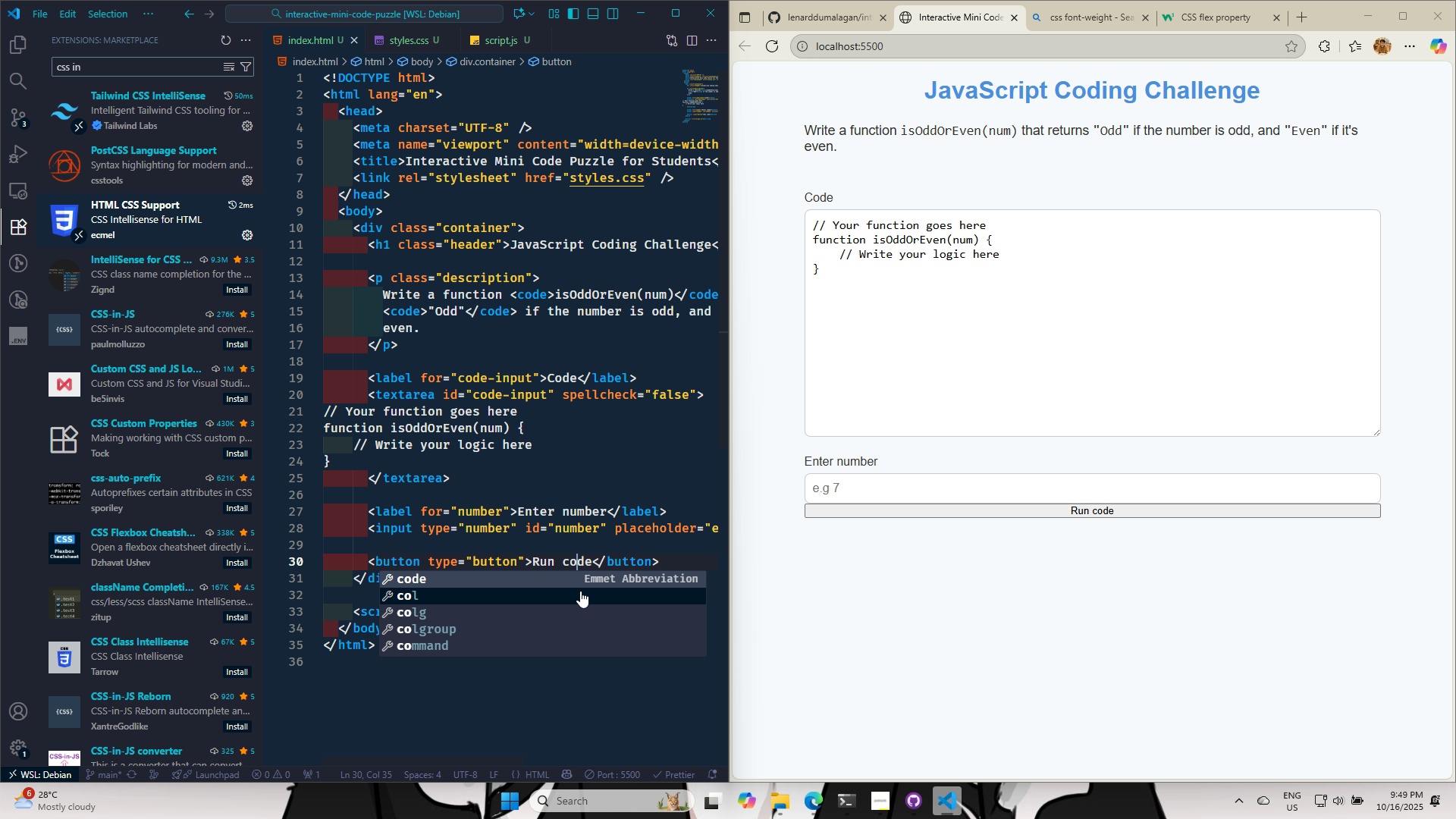 
key(ArrowLeft)
 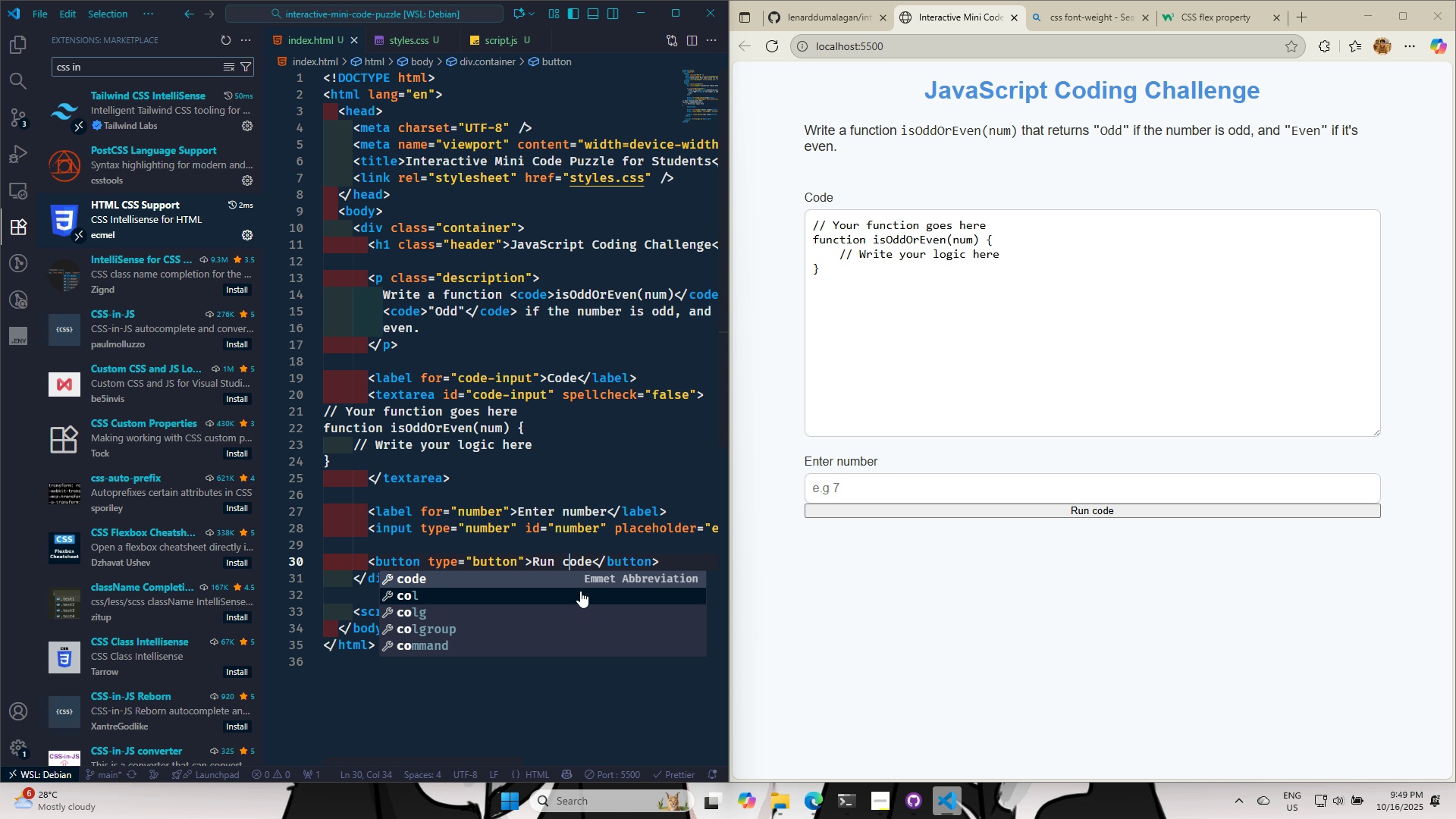 
key(ArrowLeft)
 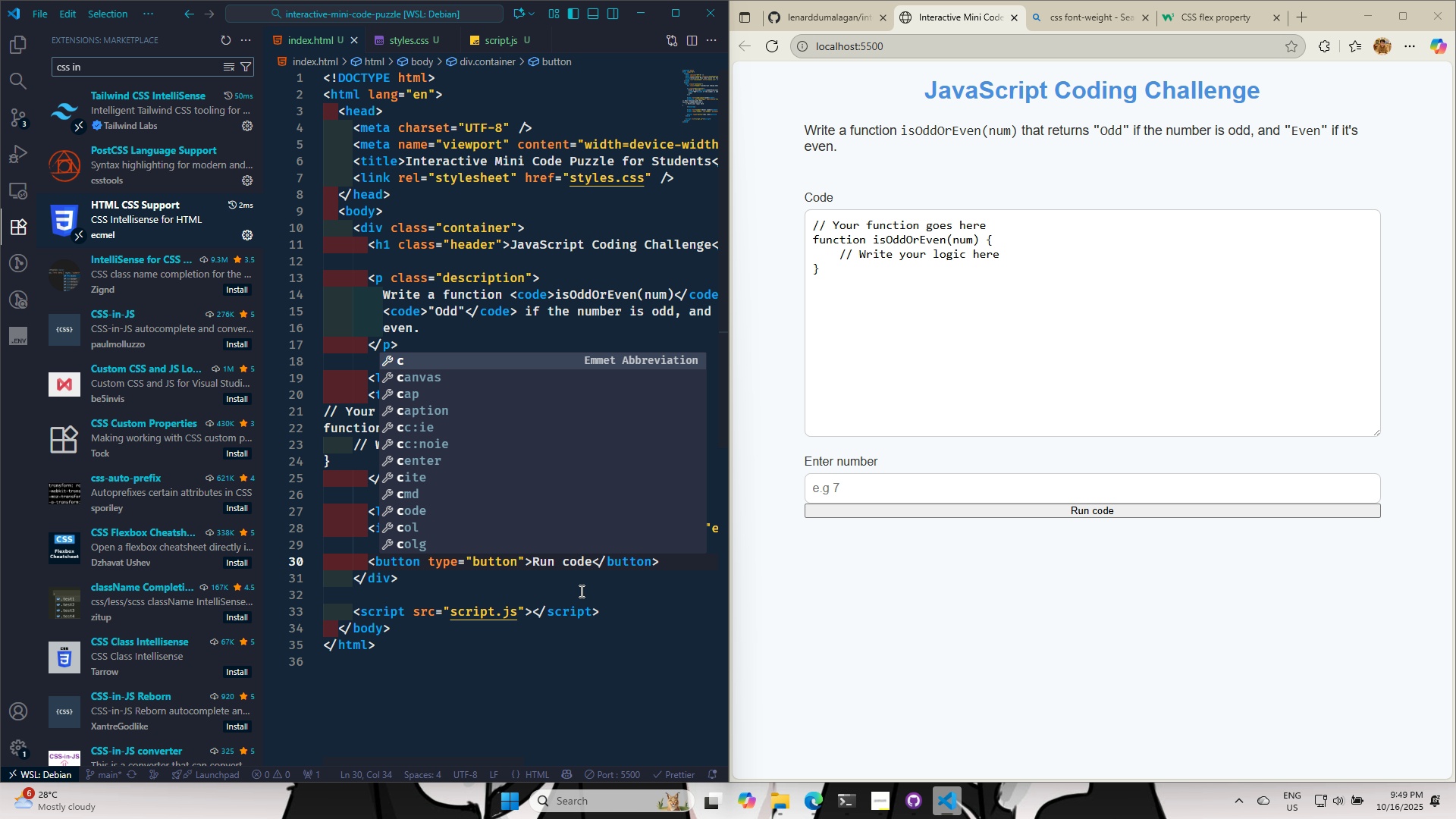 
key(Backspace)
 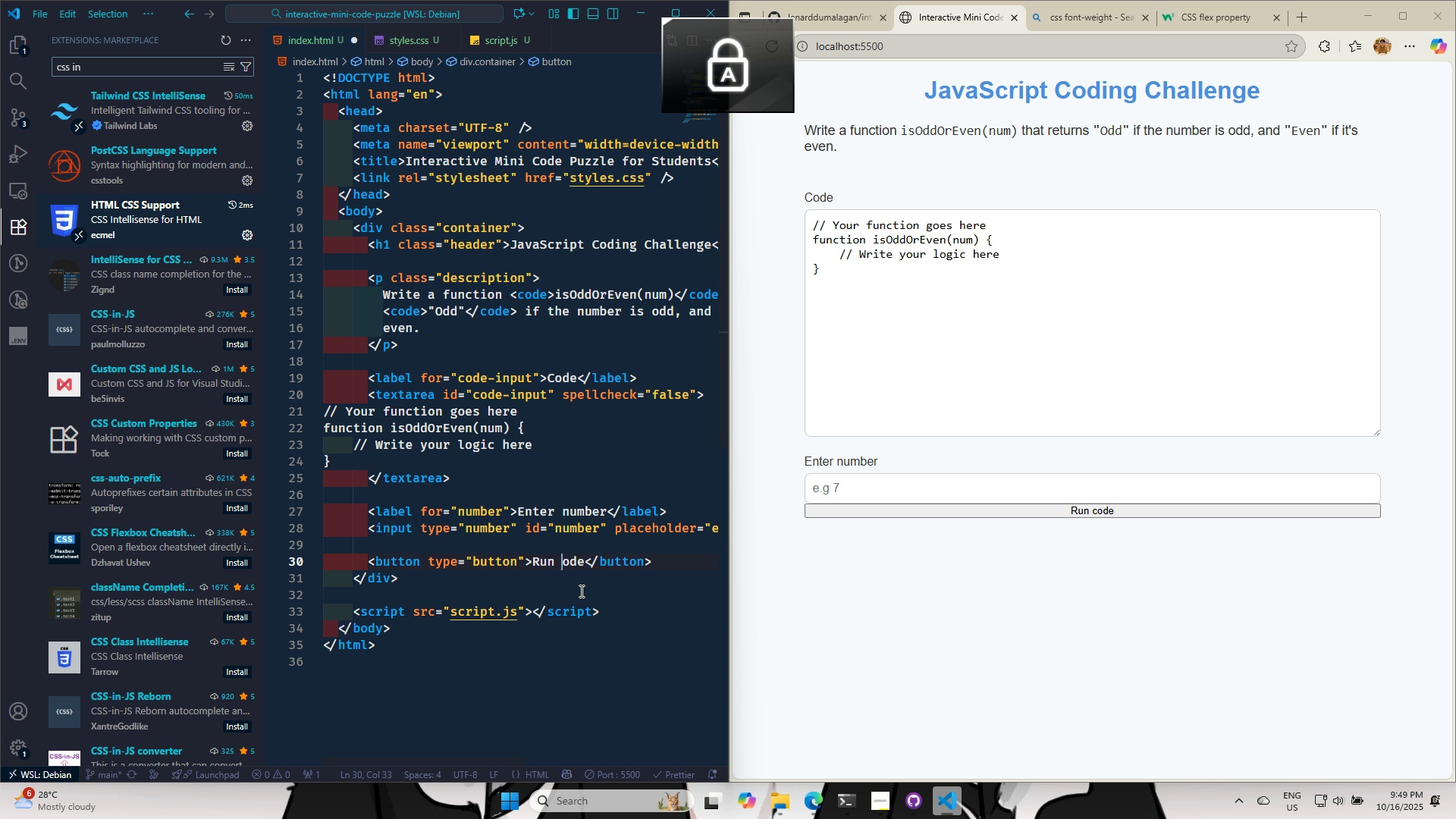 
key(CapsLock)
 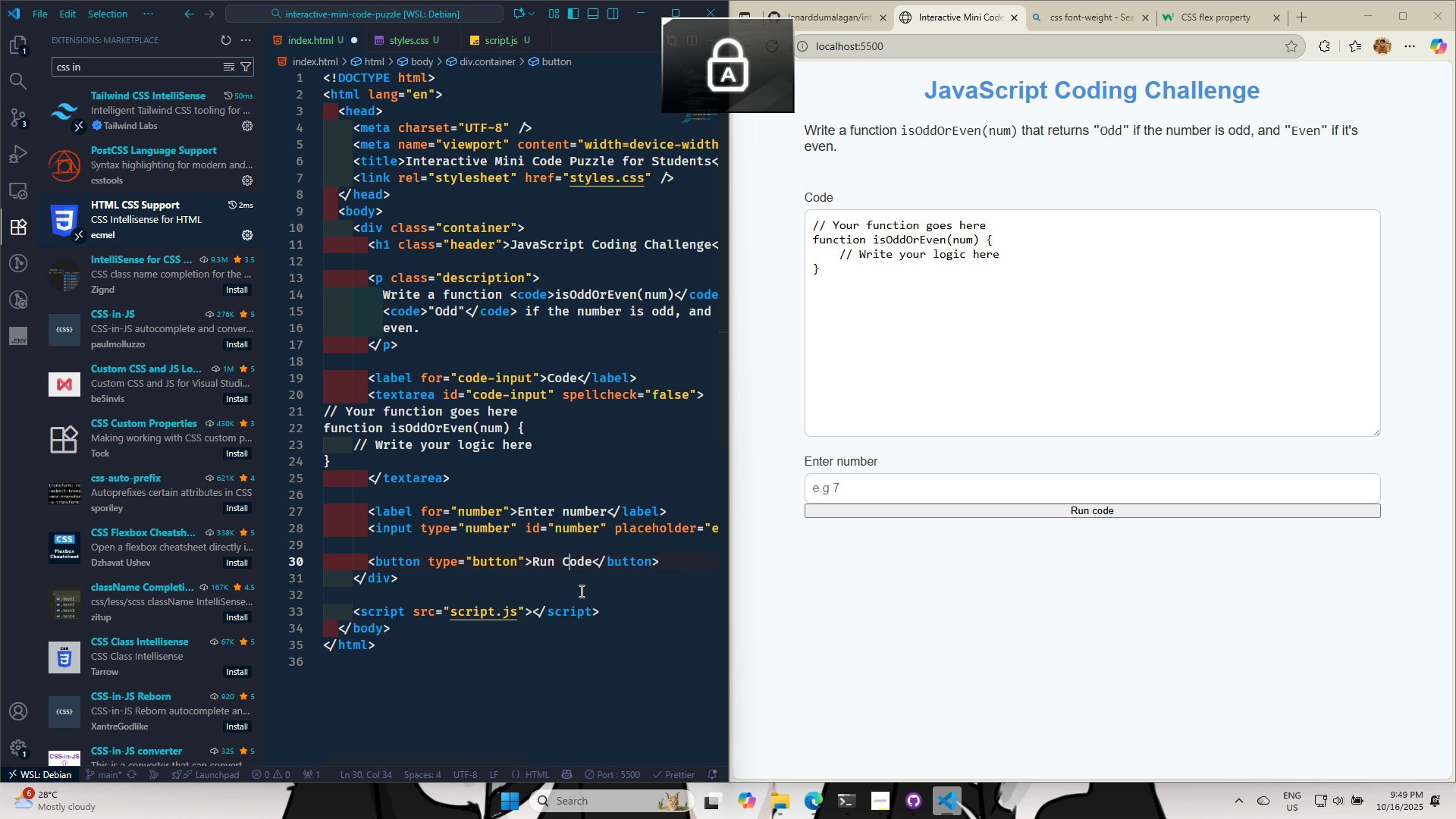 
key(C)
 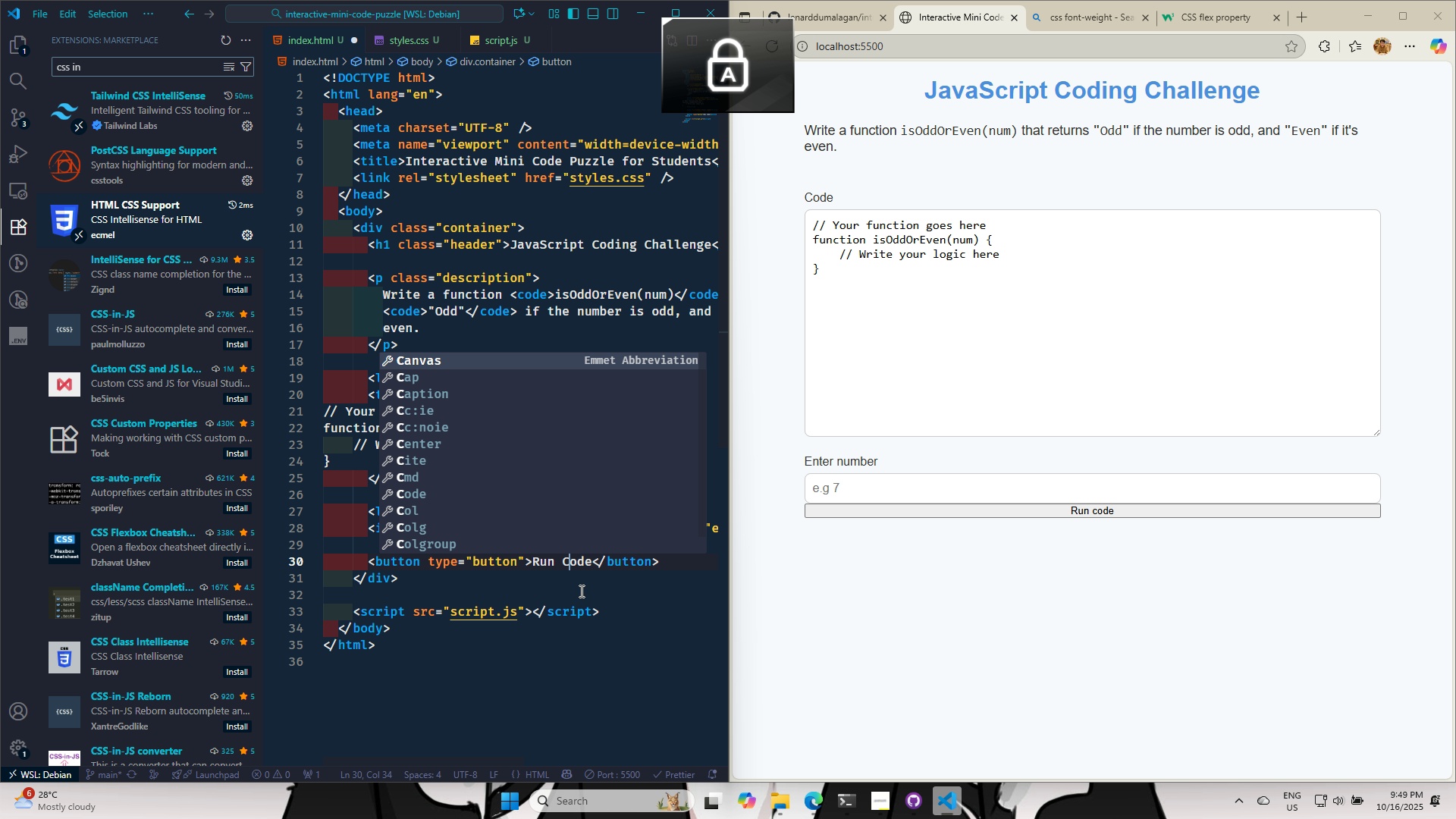 
key(CapsLock)
 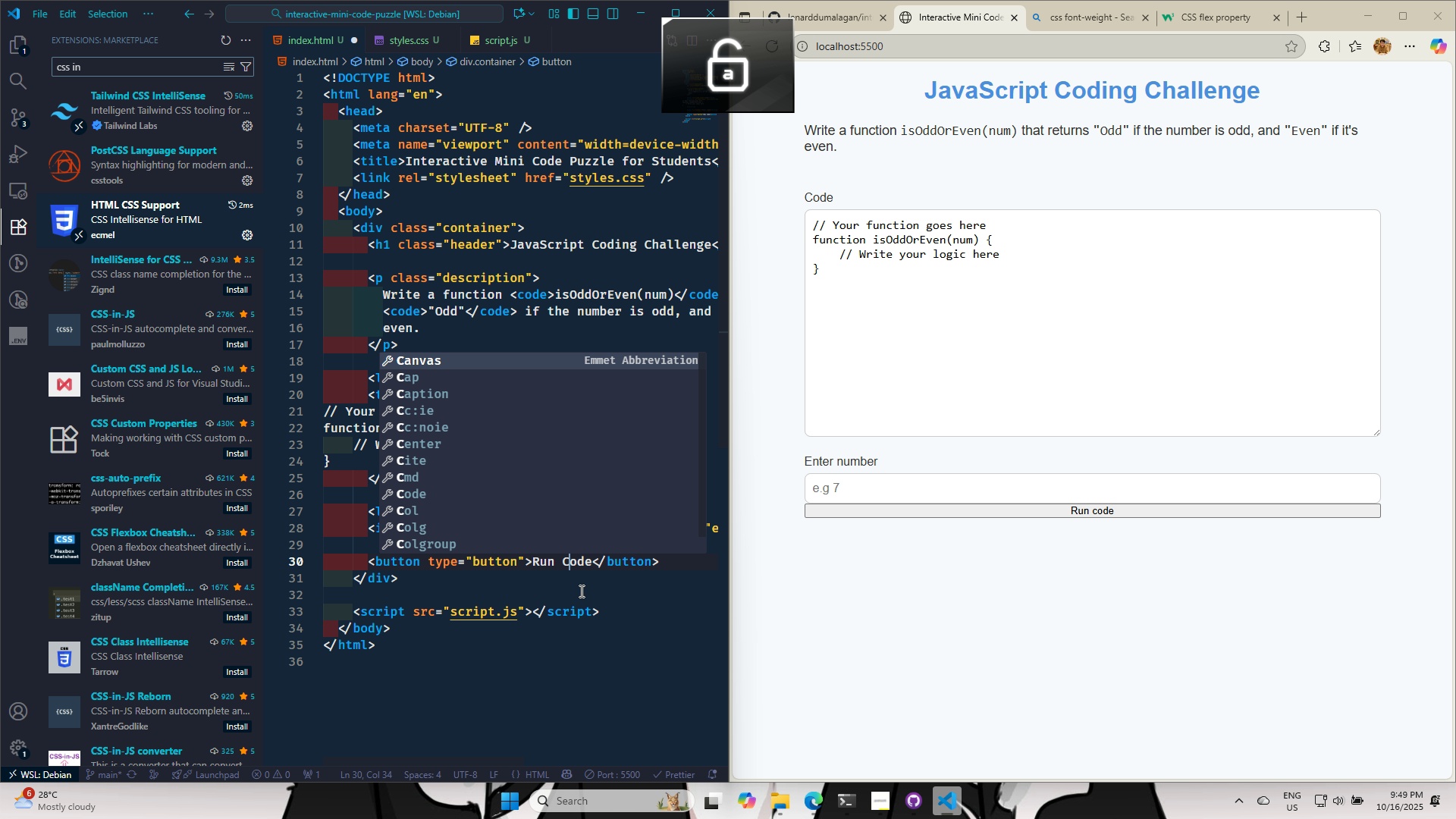 
key(Control+S)
 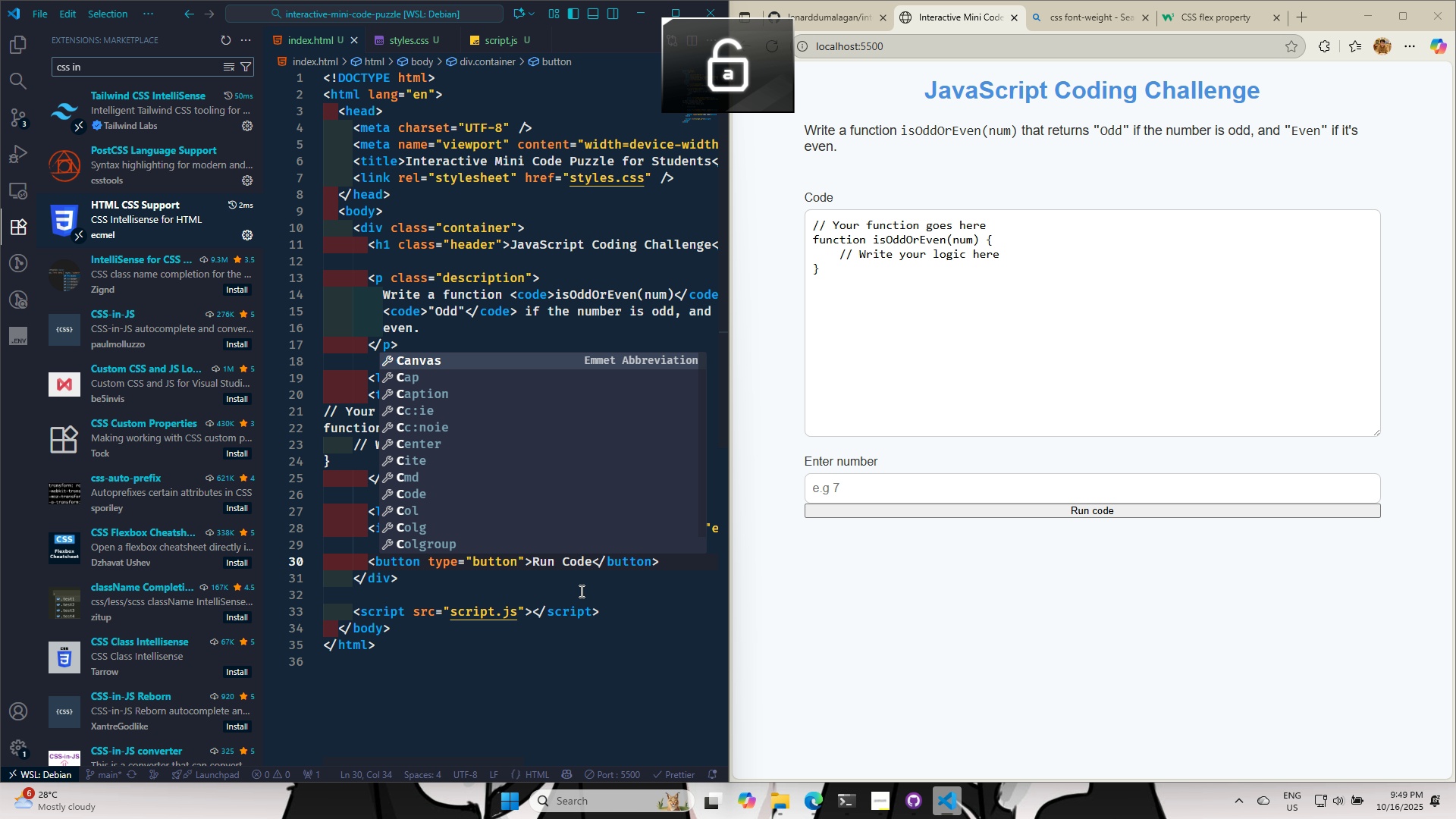 
key(Control+S)
 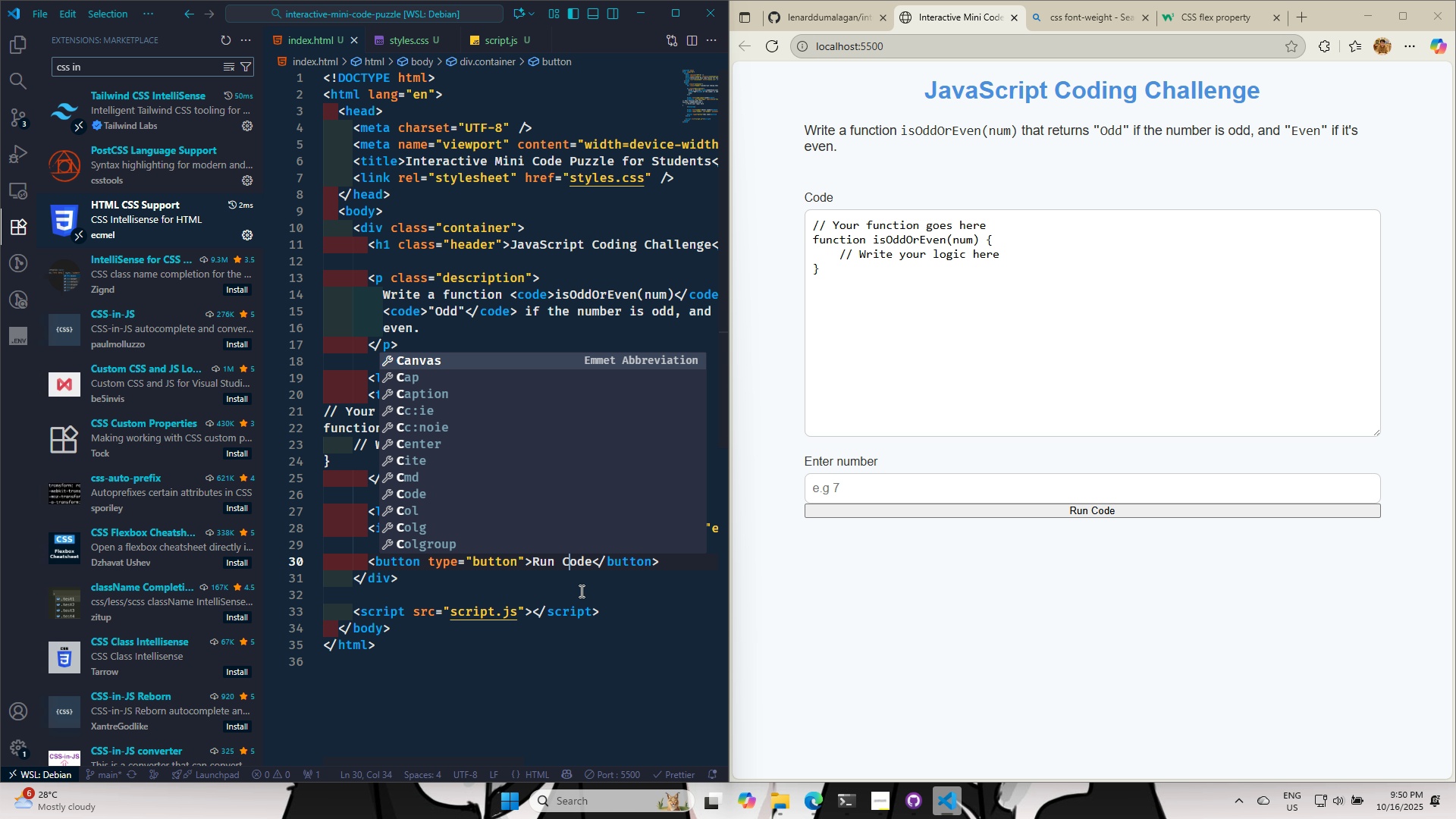 
wait(64.53)
 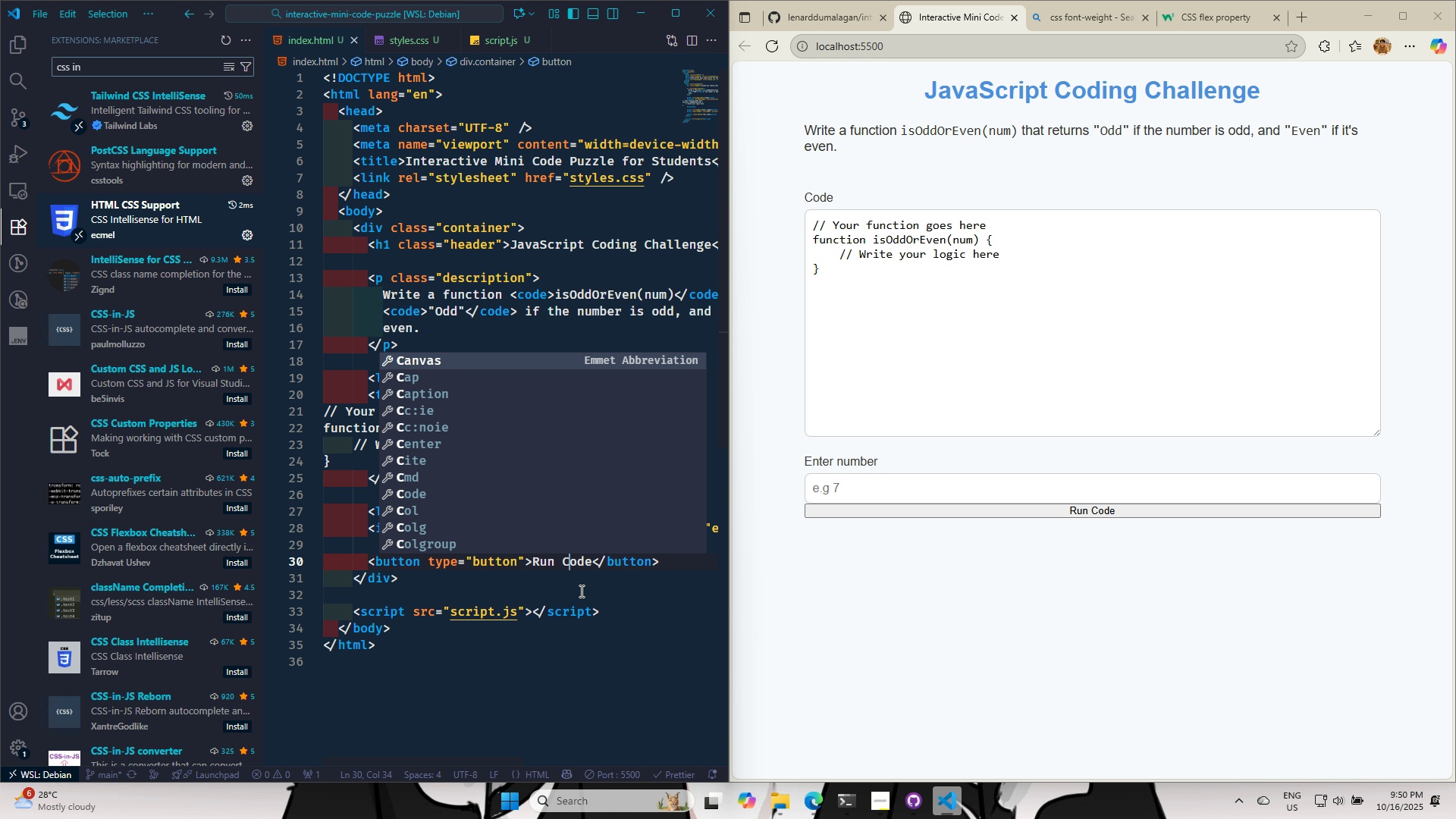 
left_click([475, 667])
 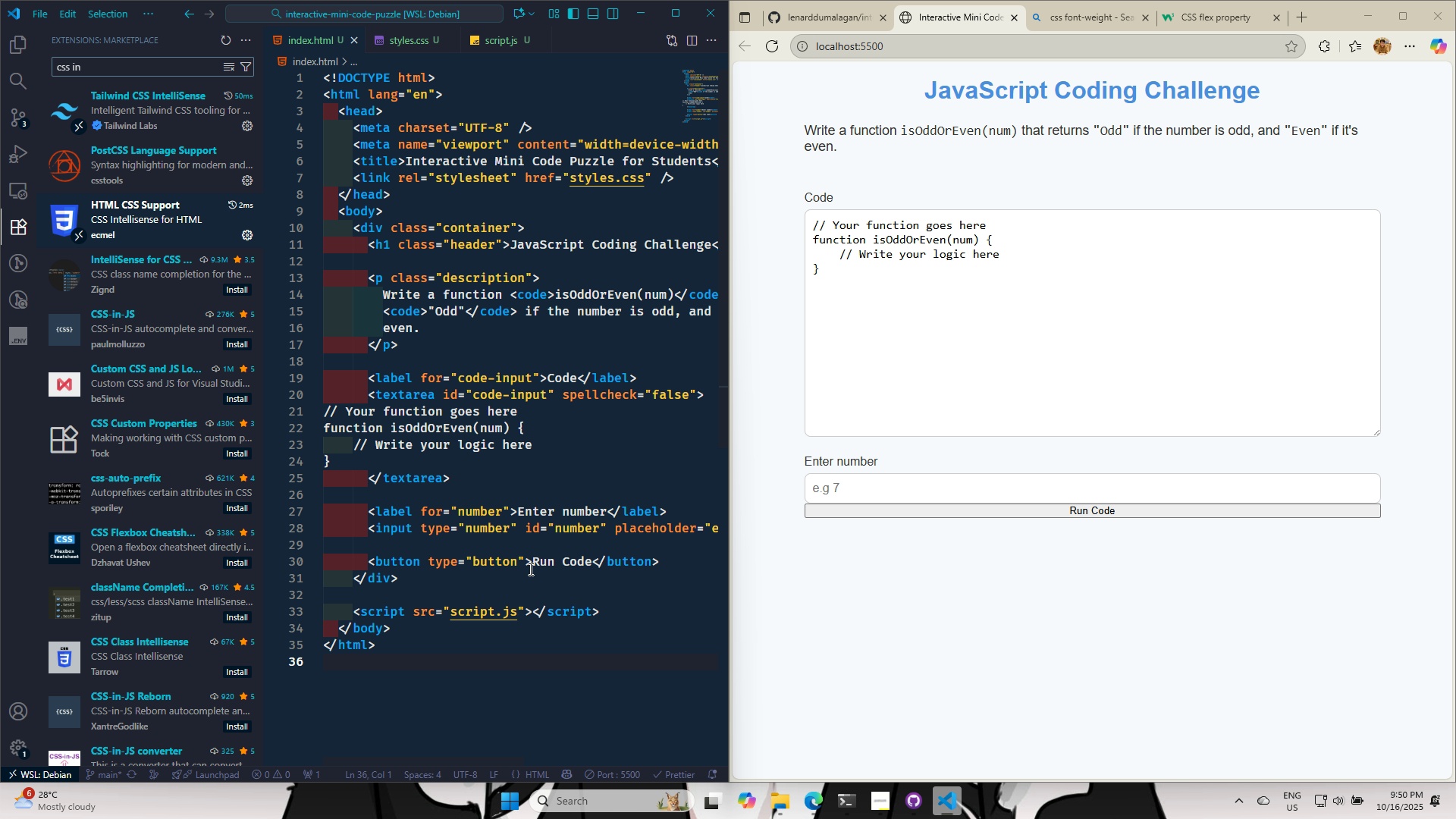 
left_click([526, 560])
 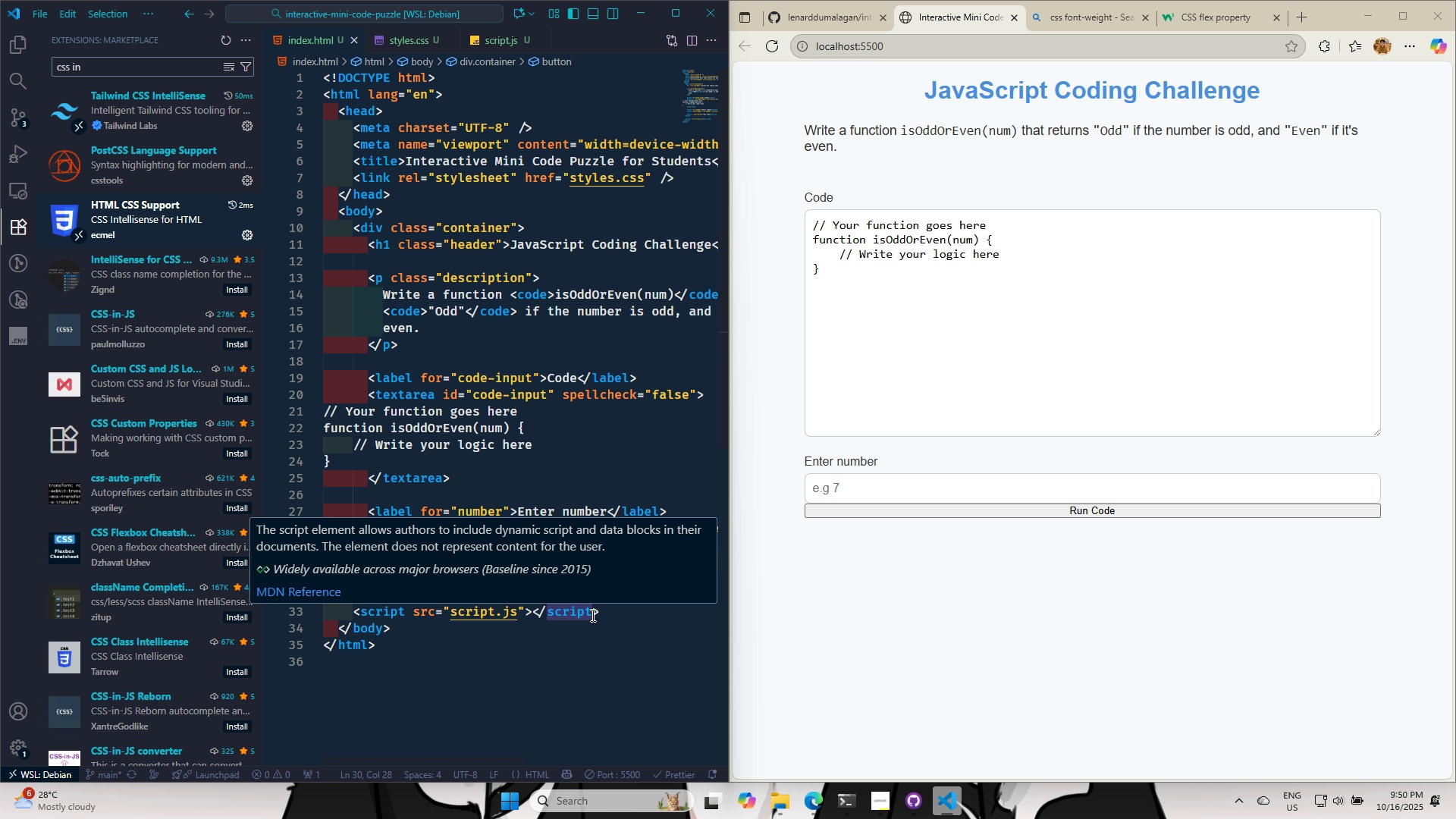 
type( ID)
 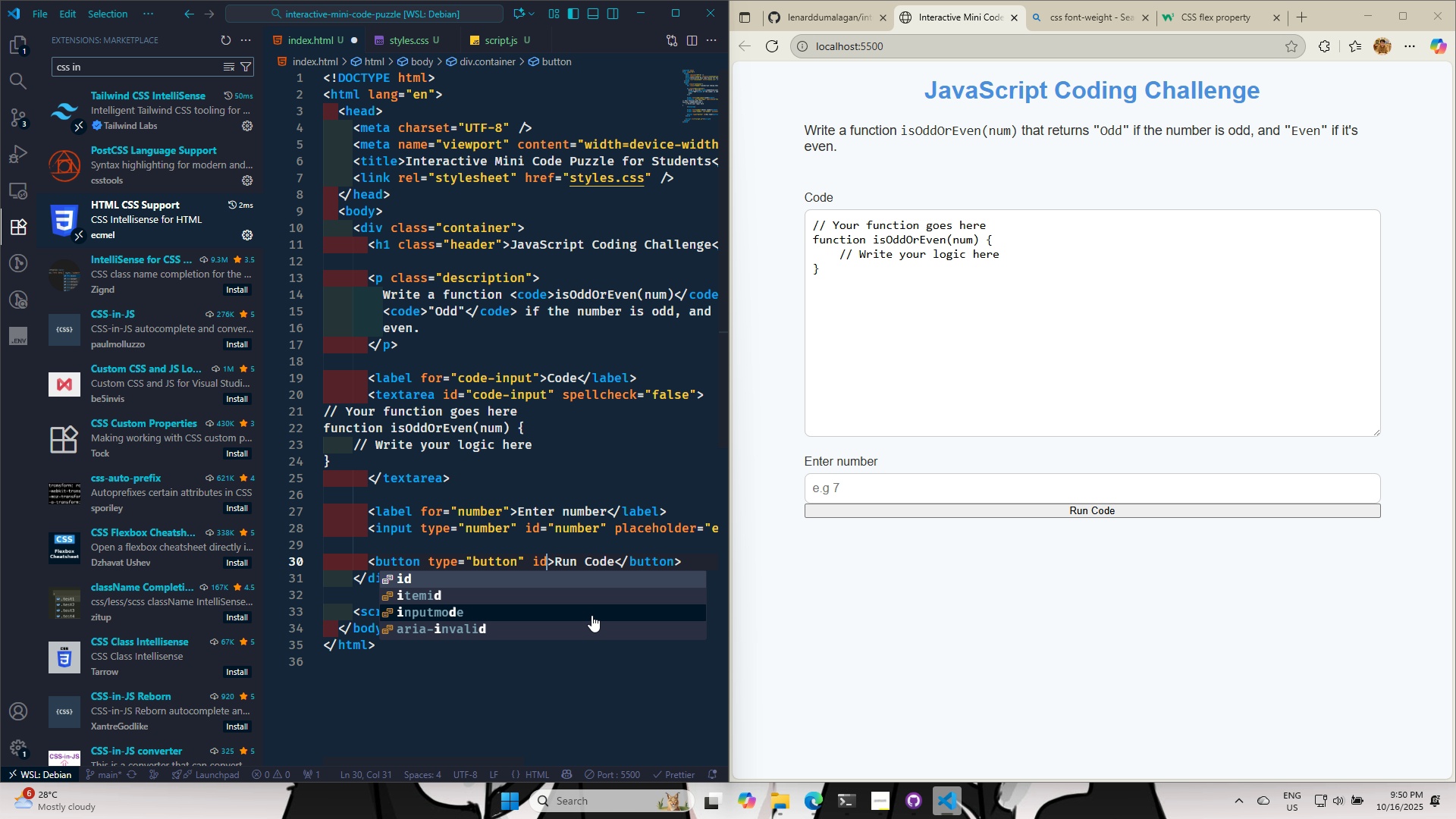 
key(Enter)
 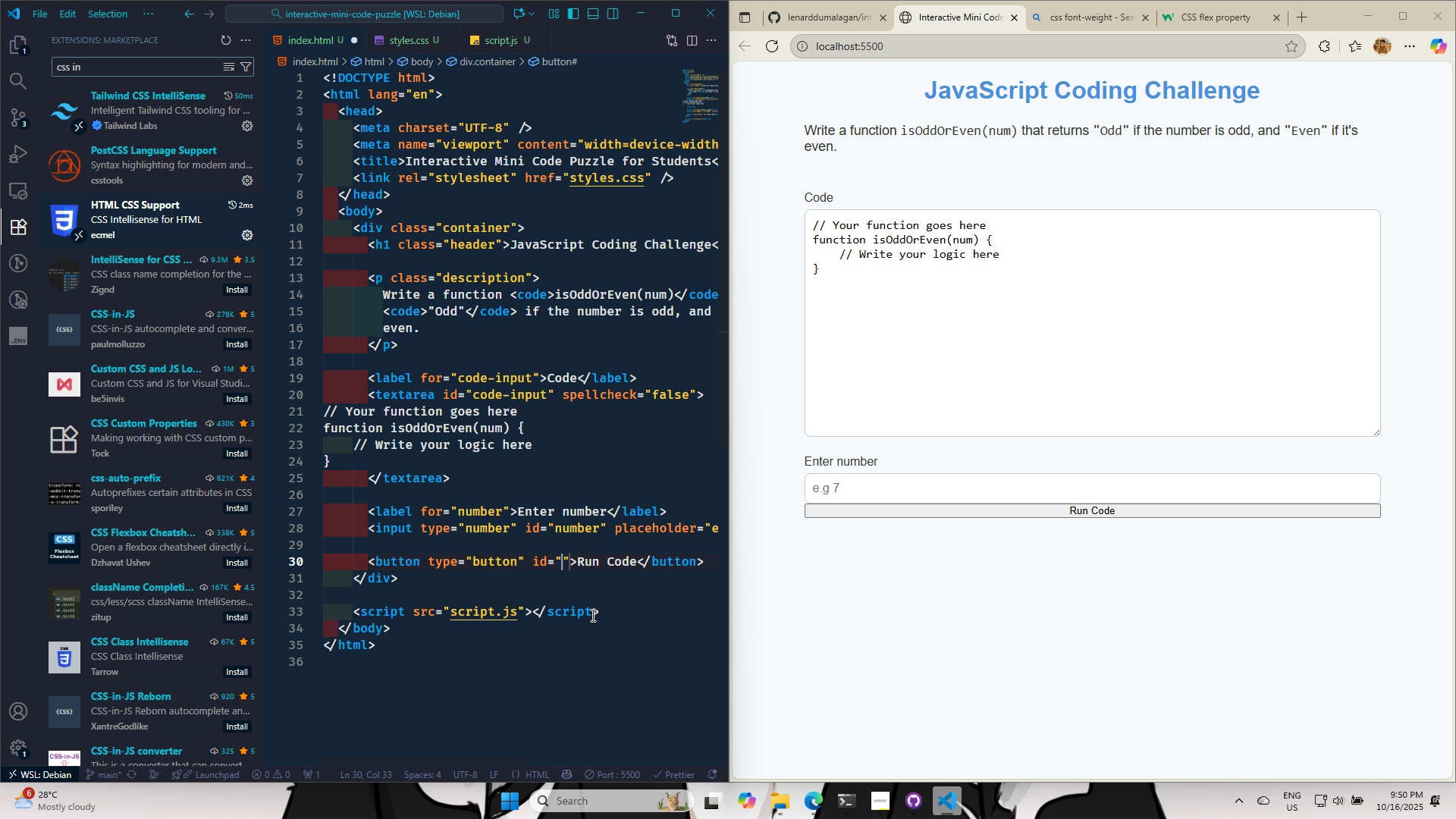 
type(RUNT)
key(Backspace)
 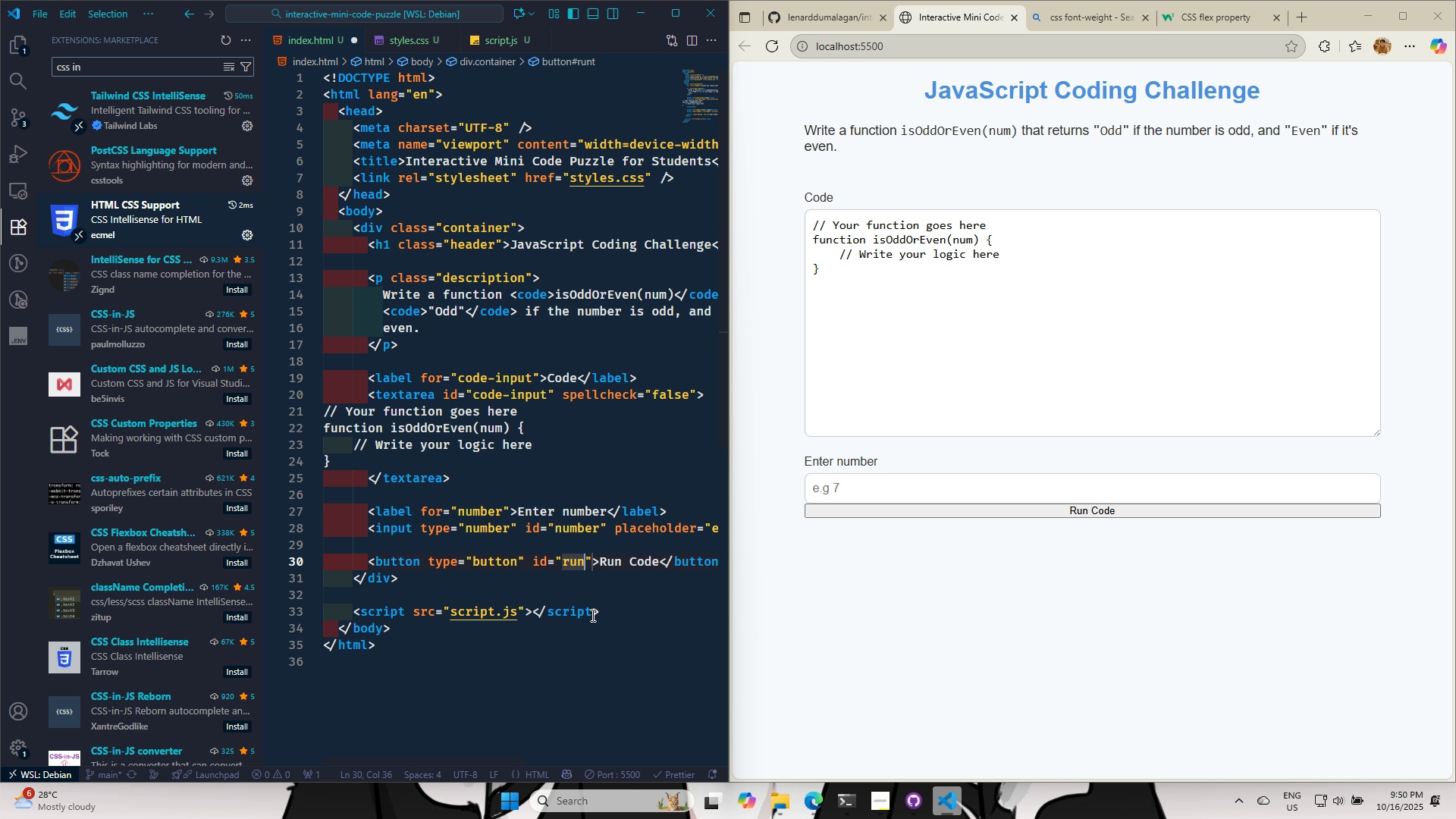 
key(Control+S)
 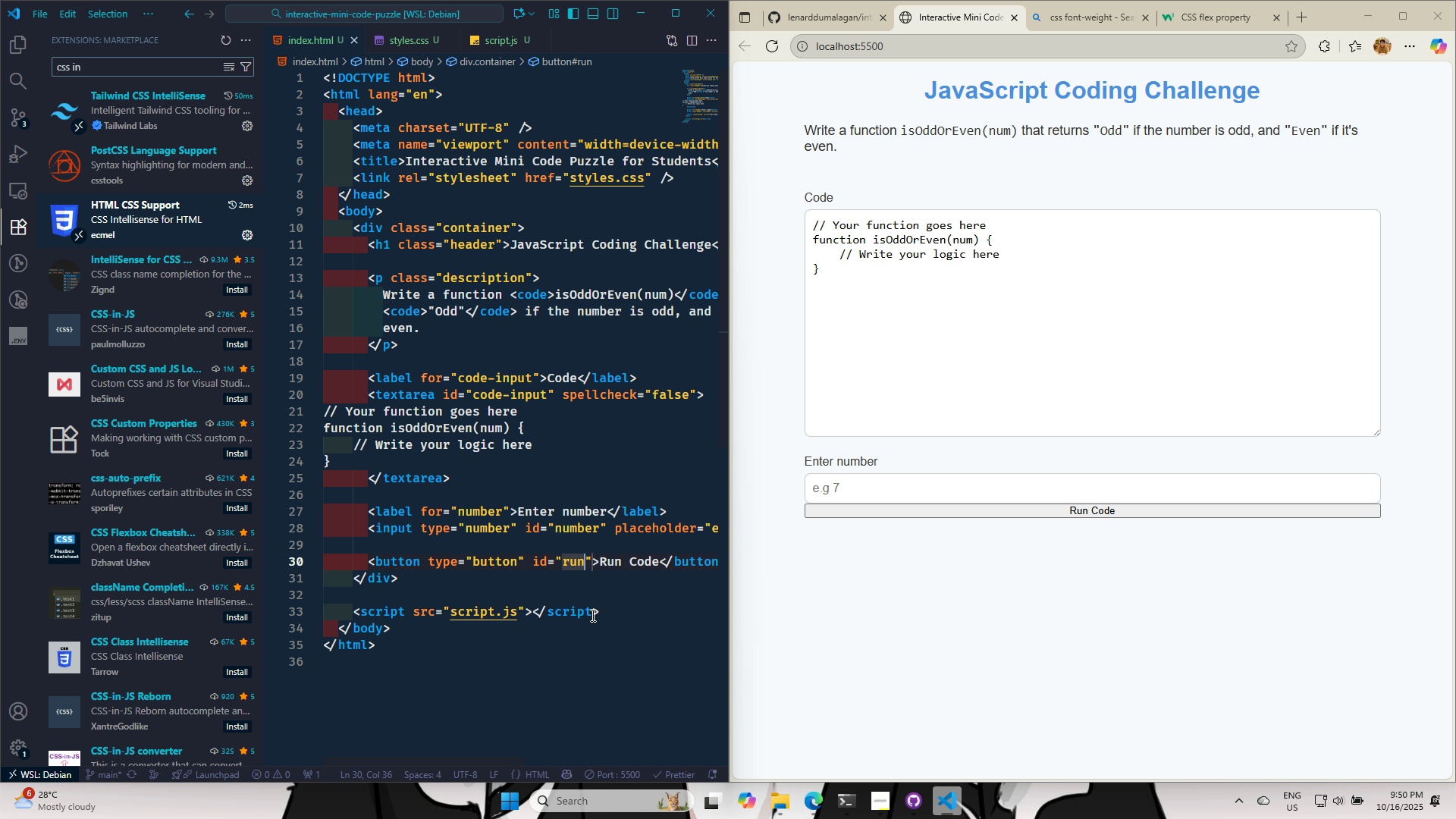 
key(Control+S)
 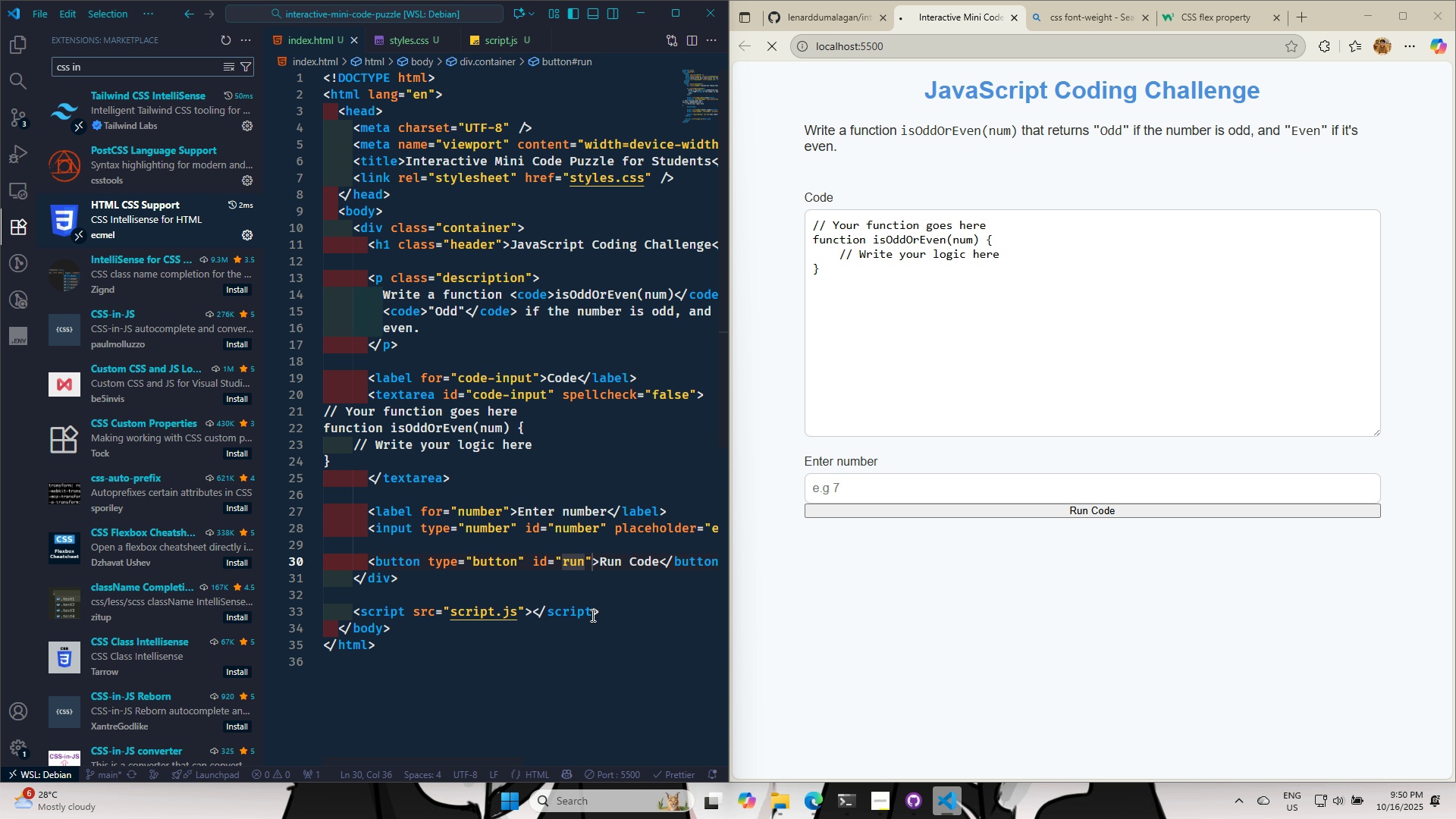 
key(Control+S)
 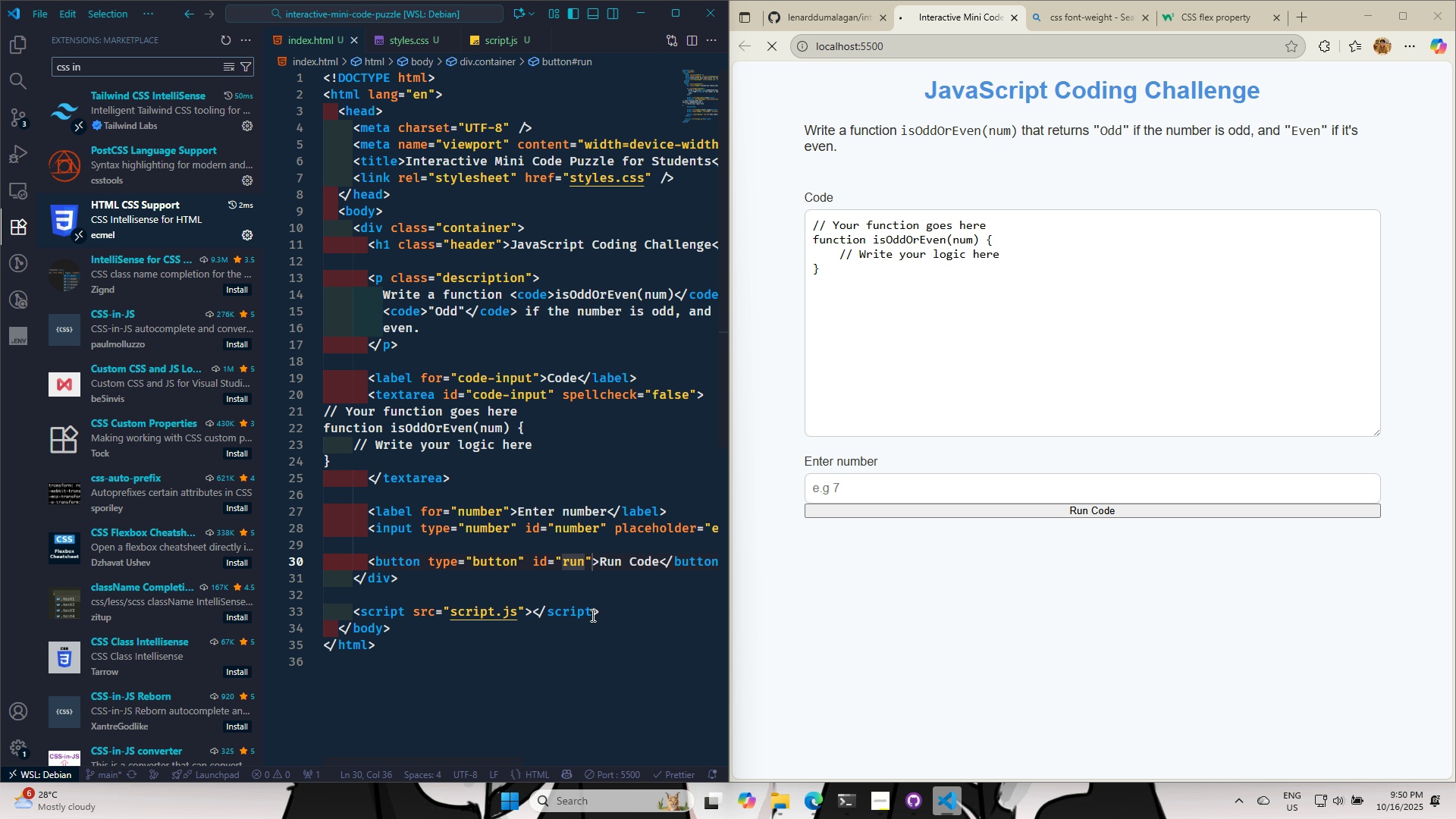 
key(Control+S)
 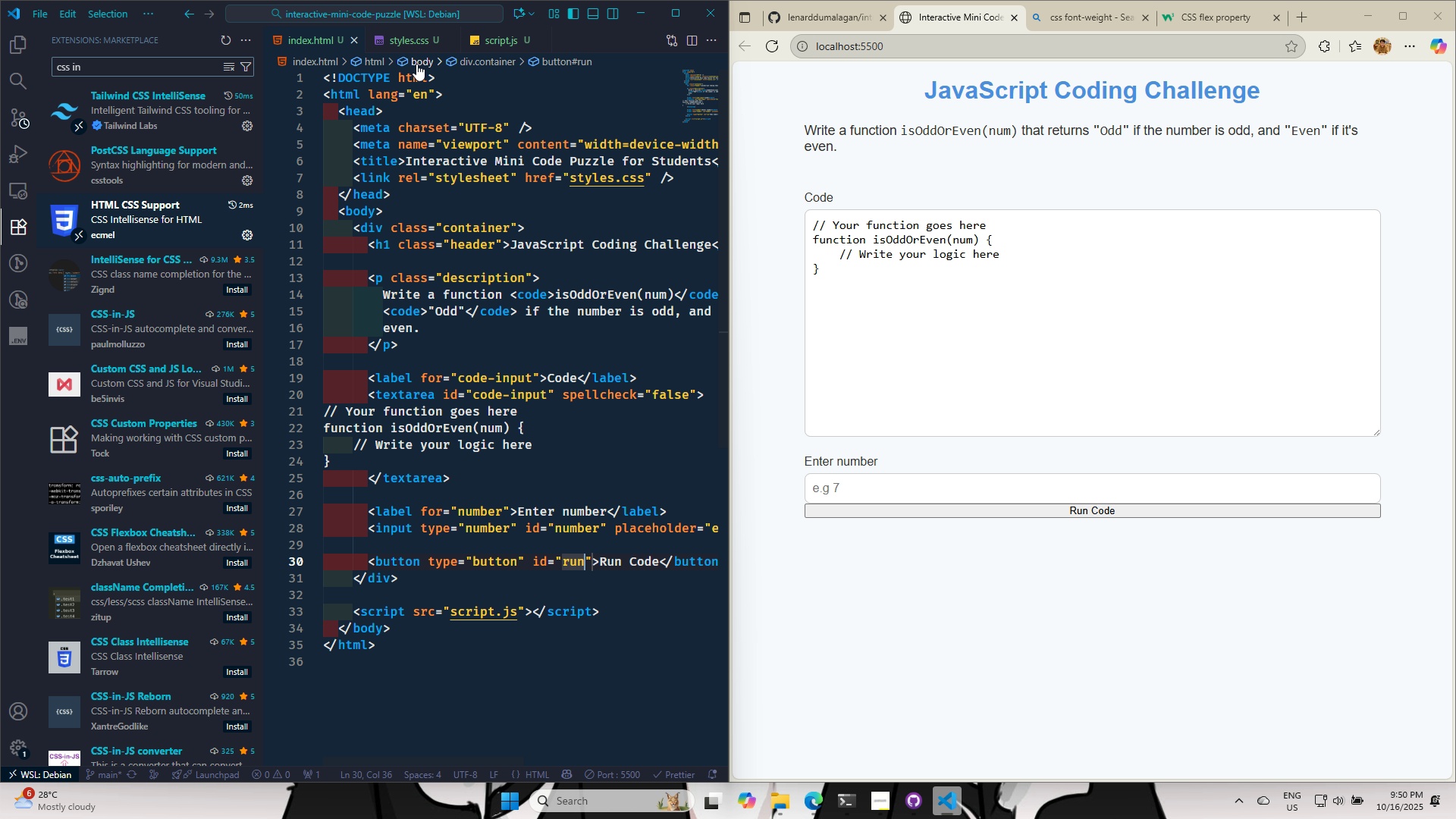 
left_click([408, 35])
 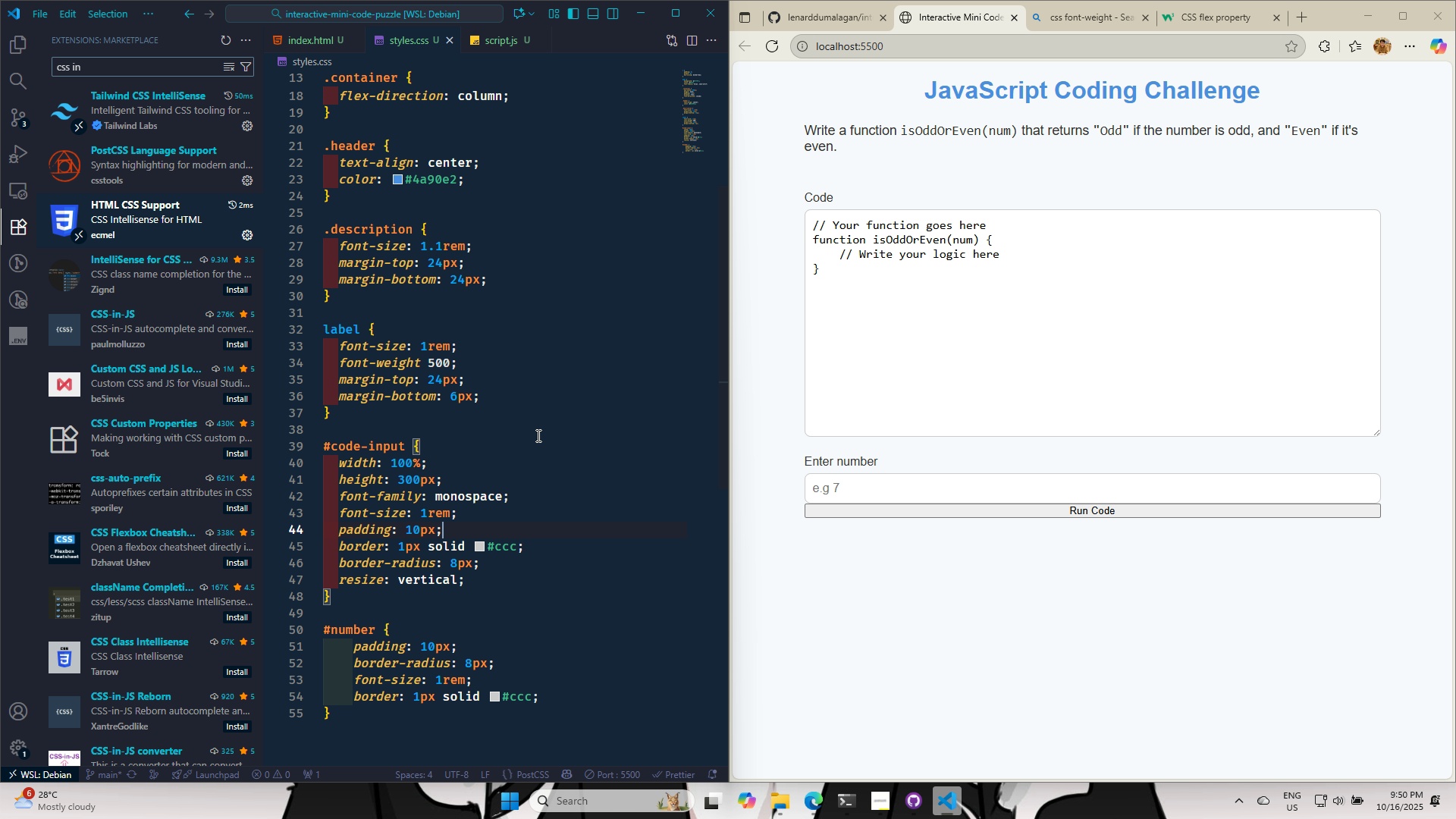 
scroll: coordinate [519, 444], scroll_direction: down, amount: 6.0
 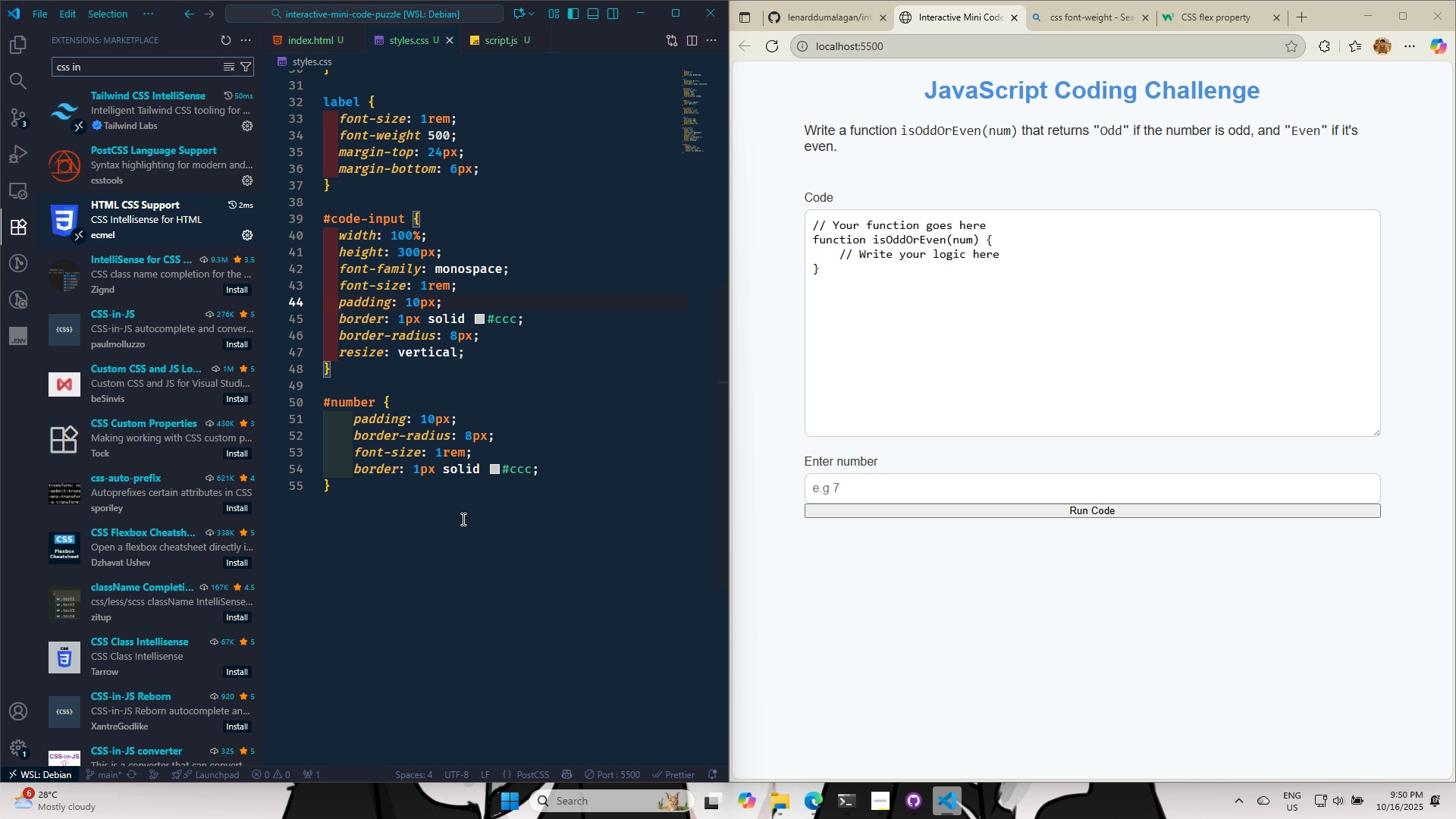 
left_click([462, 519])
 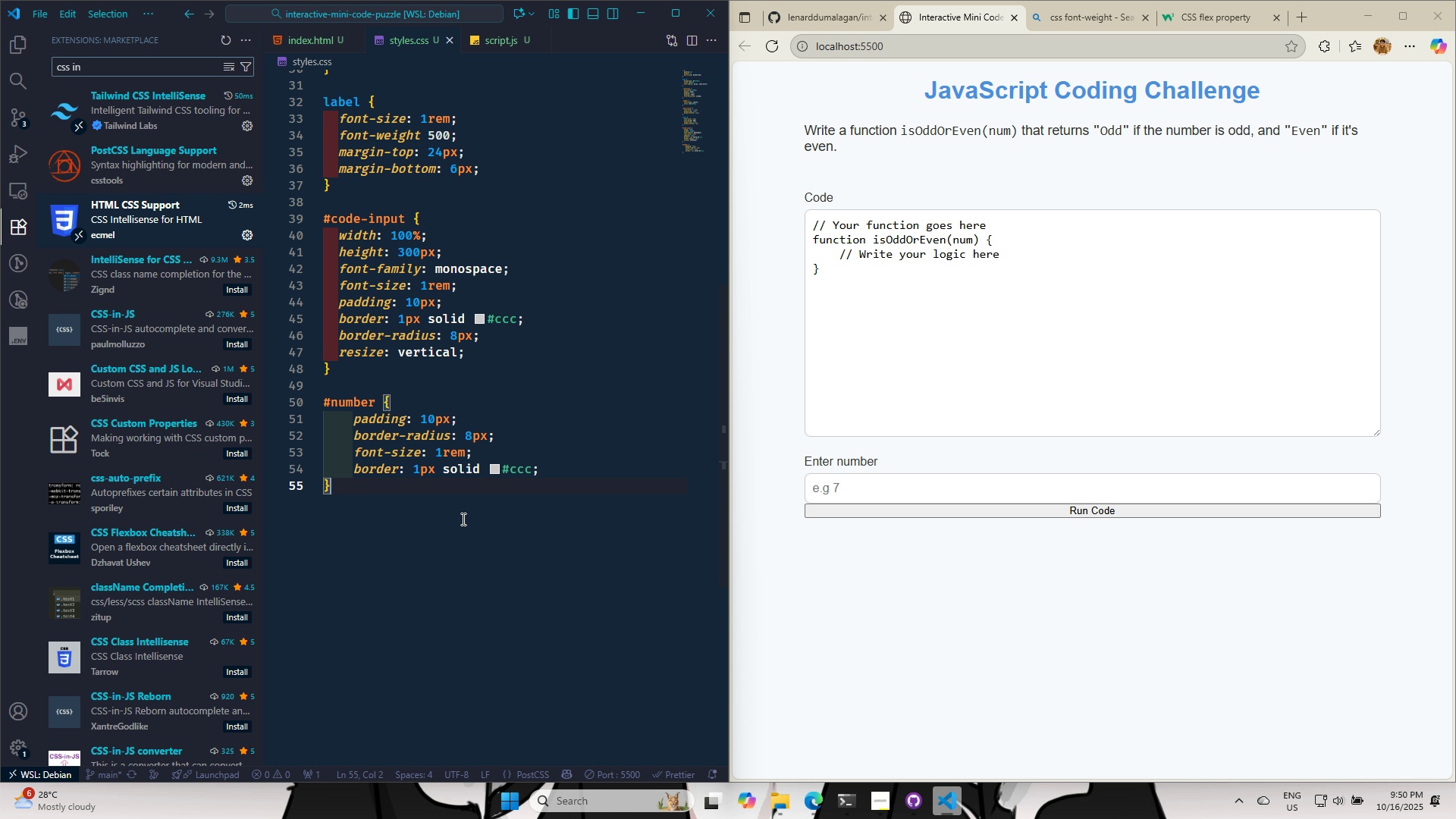 
key(Control+Enter)
 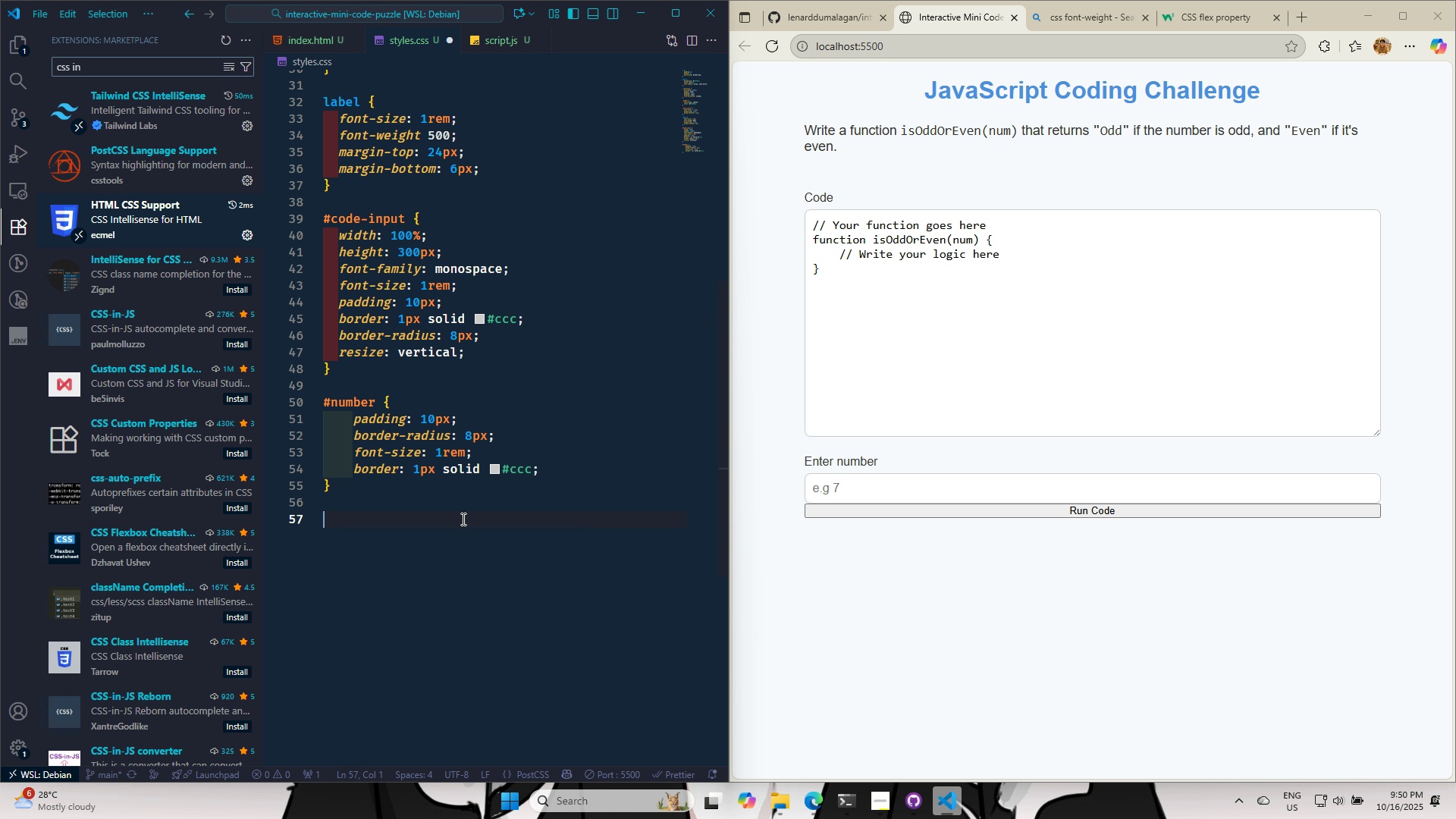 
key(Enter)
 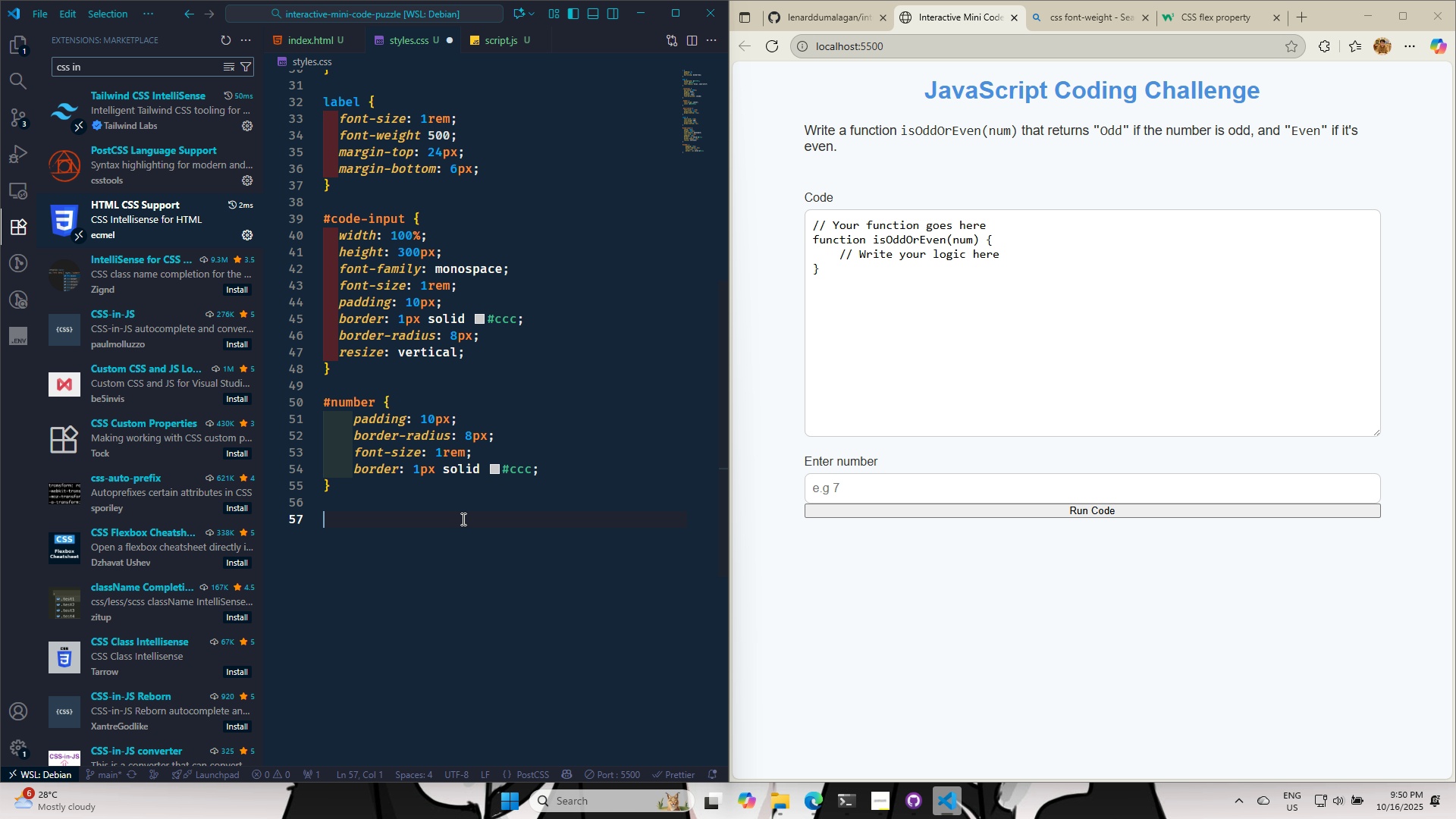 
type(#RUN {)
 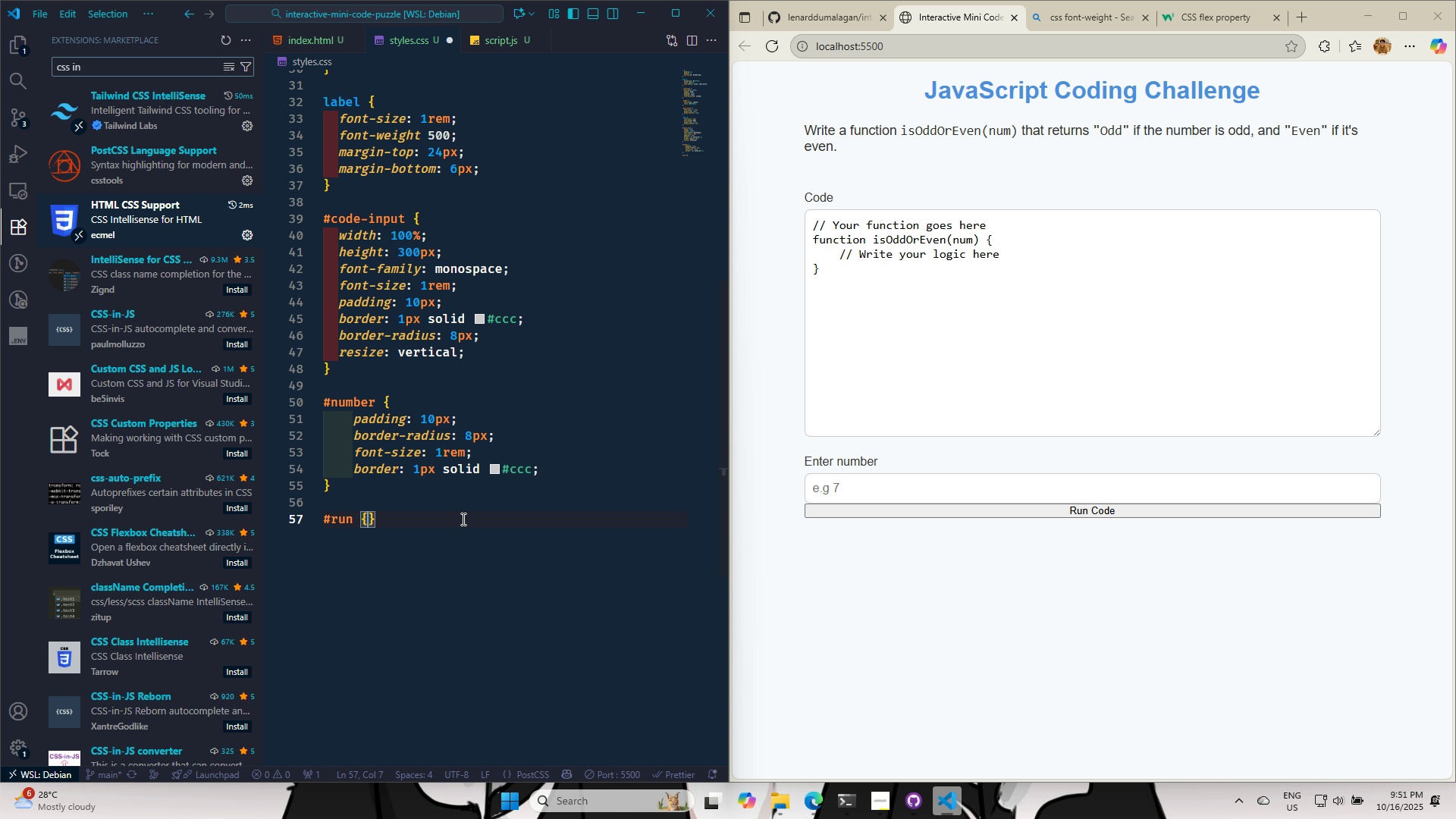 
key(Enter)
 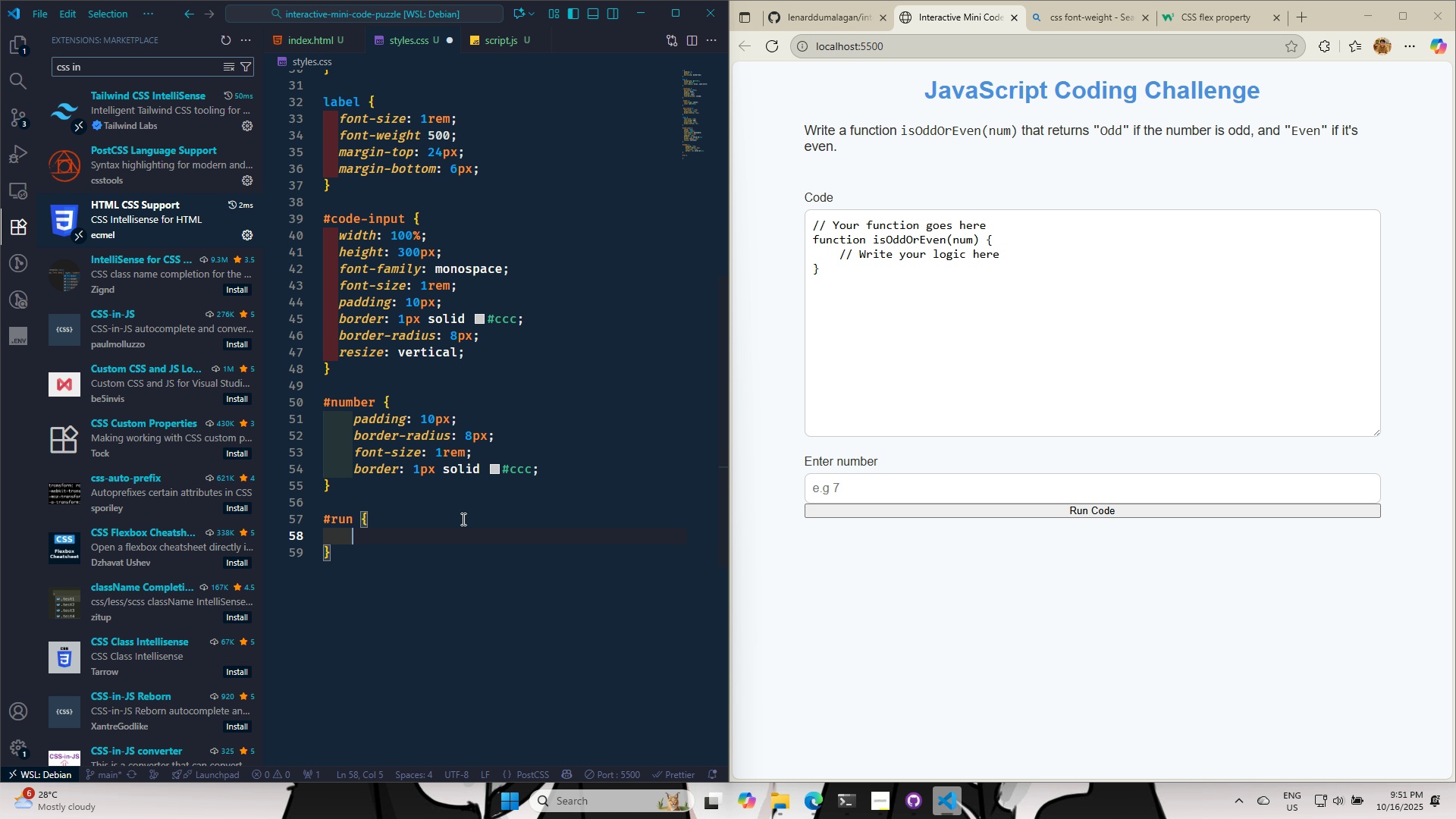 
wait(5.61)
 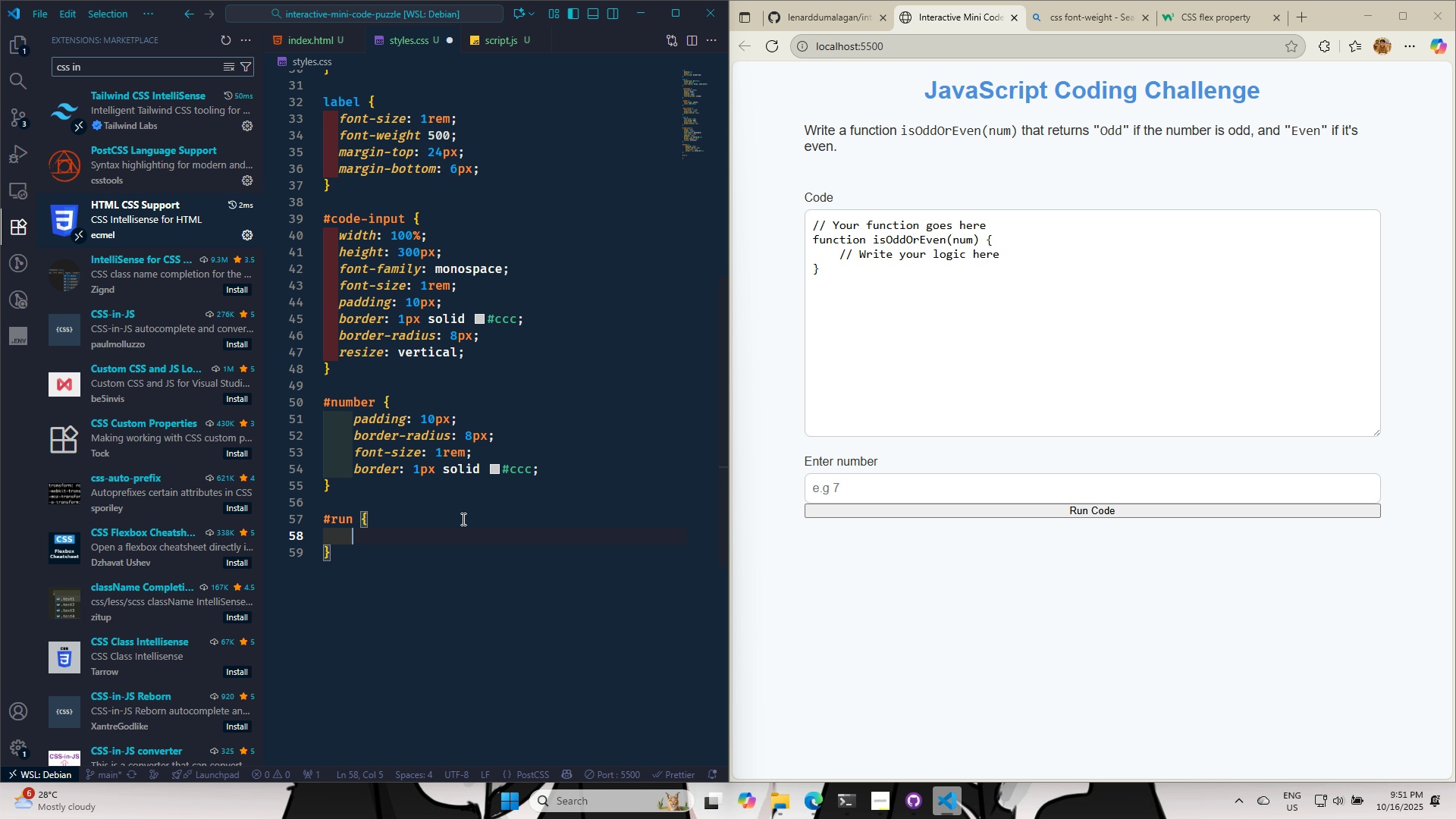 
type(MARTIO)
key(Backspace)
key(Backspace)
key(Backspace)
type(F)
key(Backspace)
type(GIN-TOP: 25)
key(Backspace)
type(4PX)
 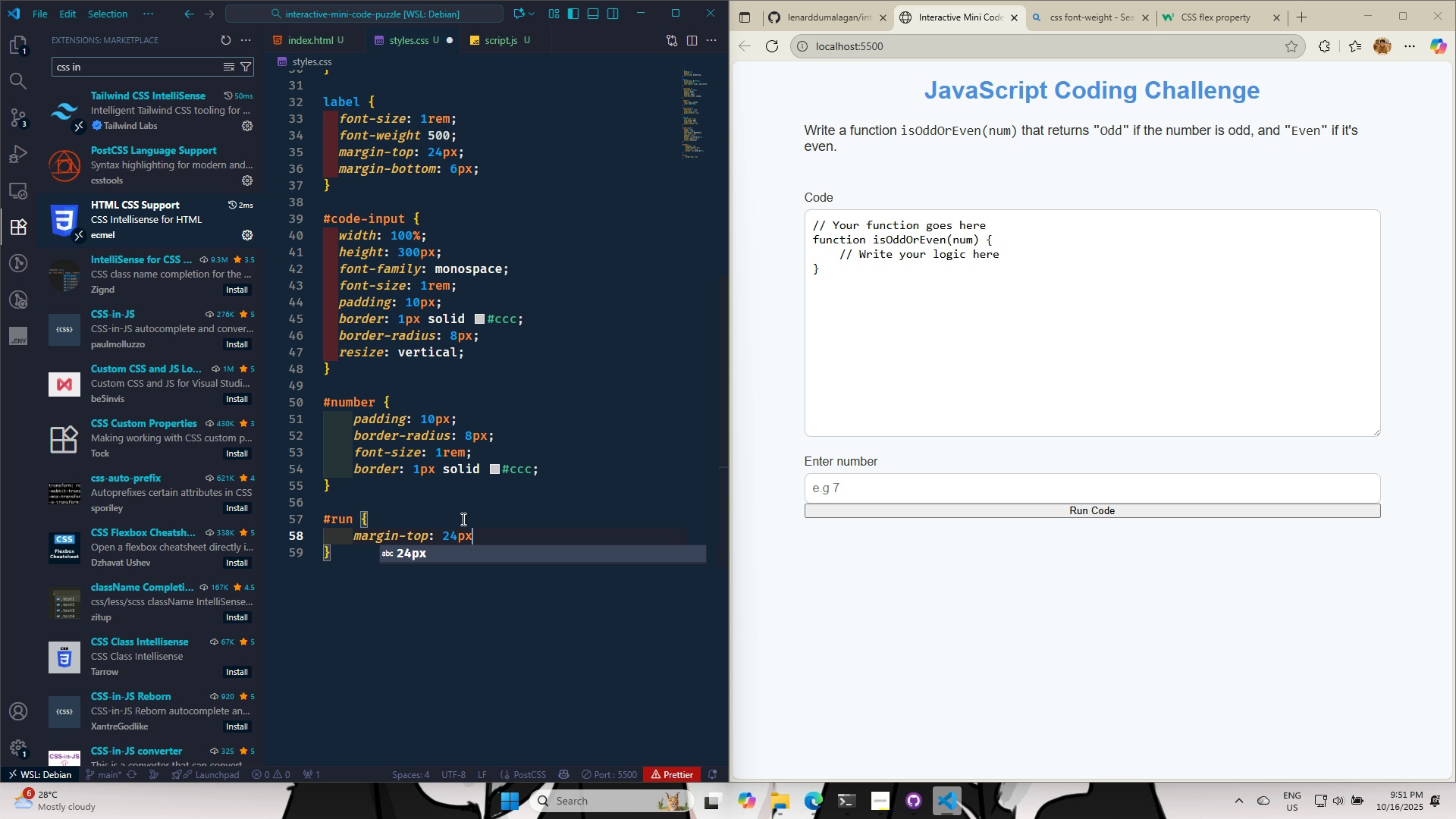 
key(Control+S)
 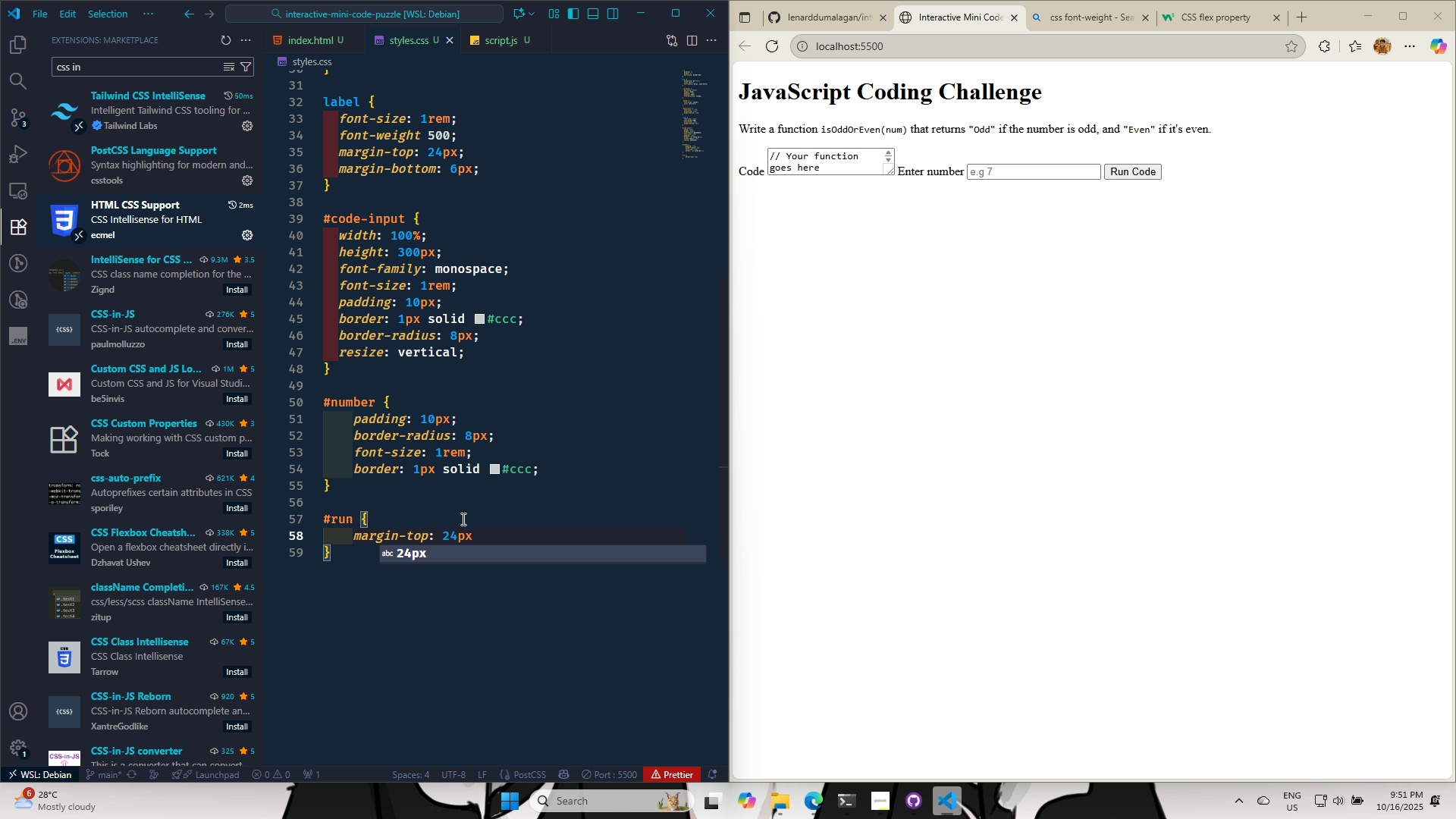 
key(Control+S)
 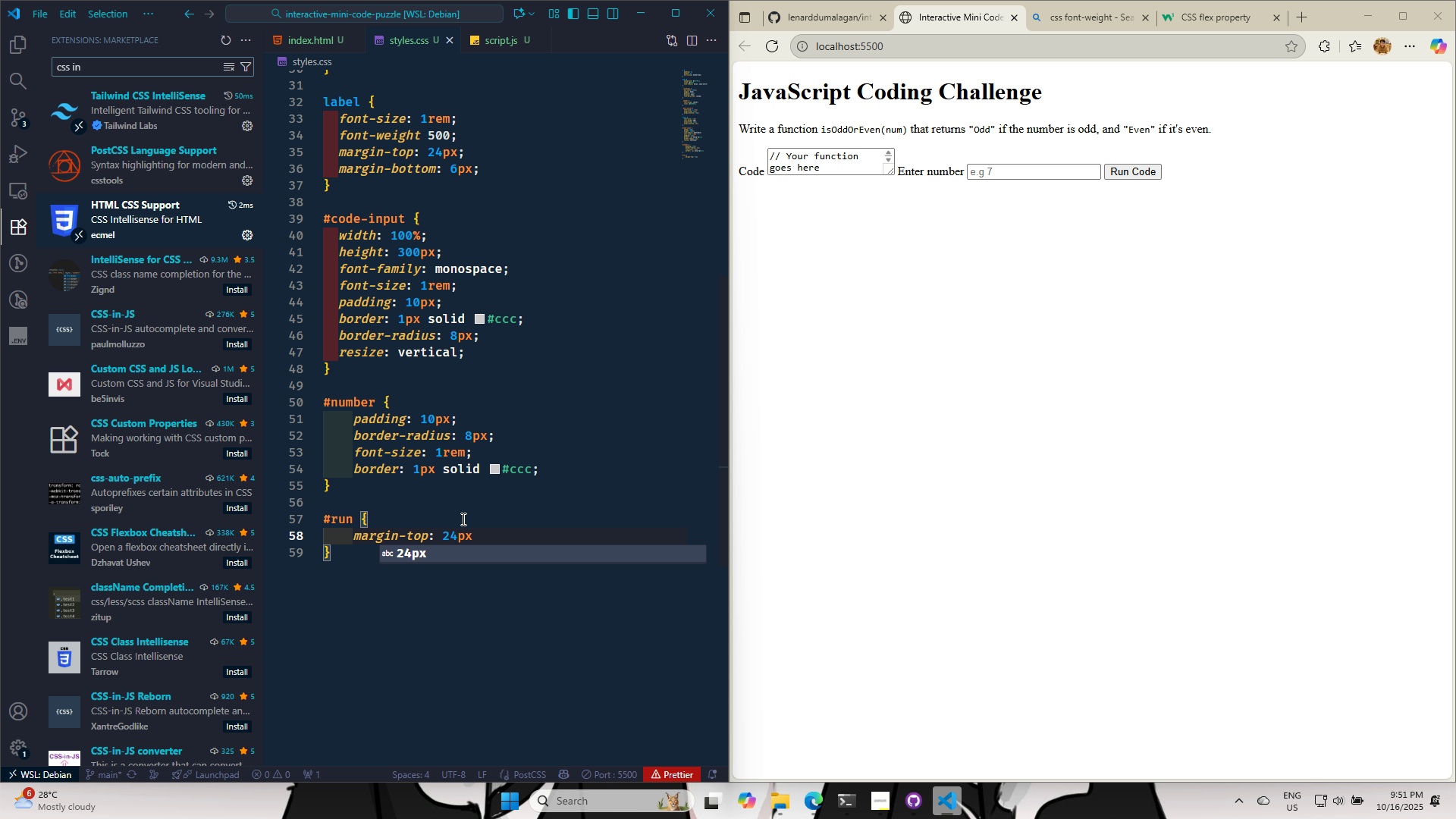 
key(Control+S)
 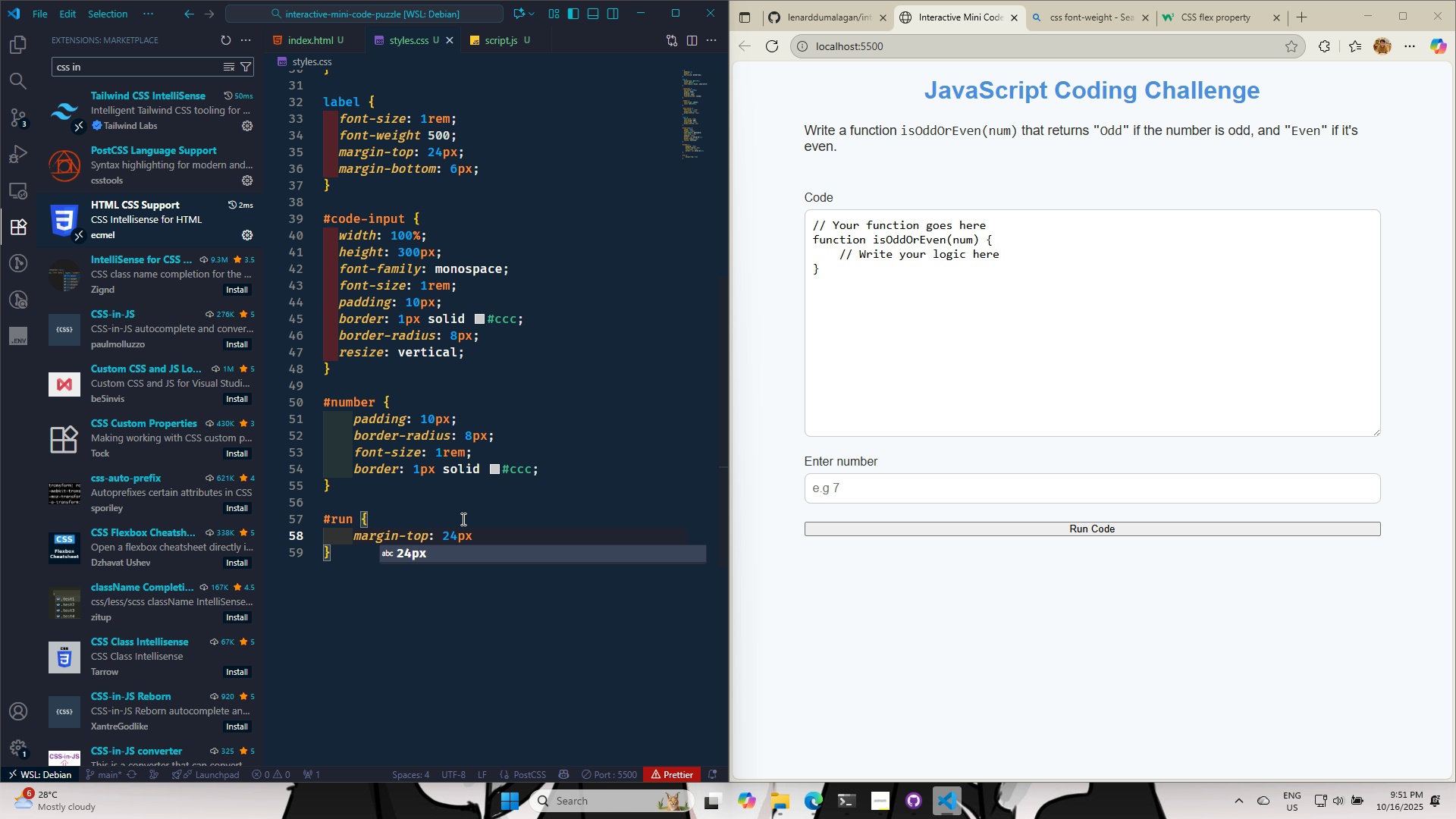 
key(Enter)
 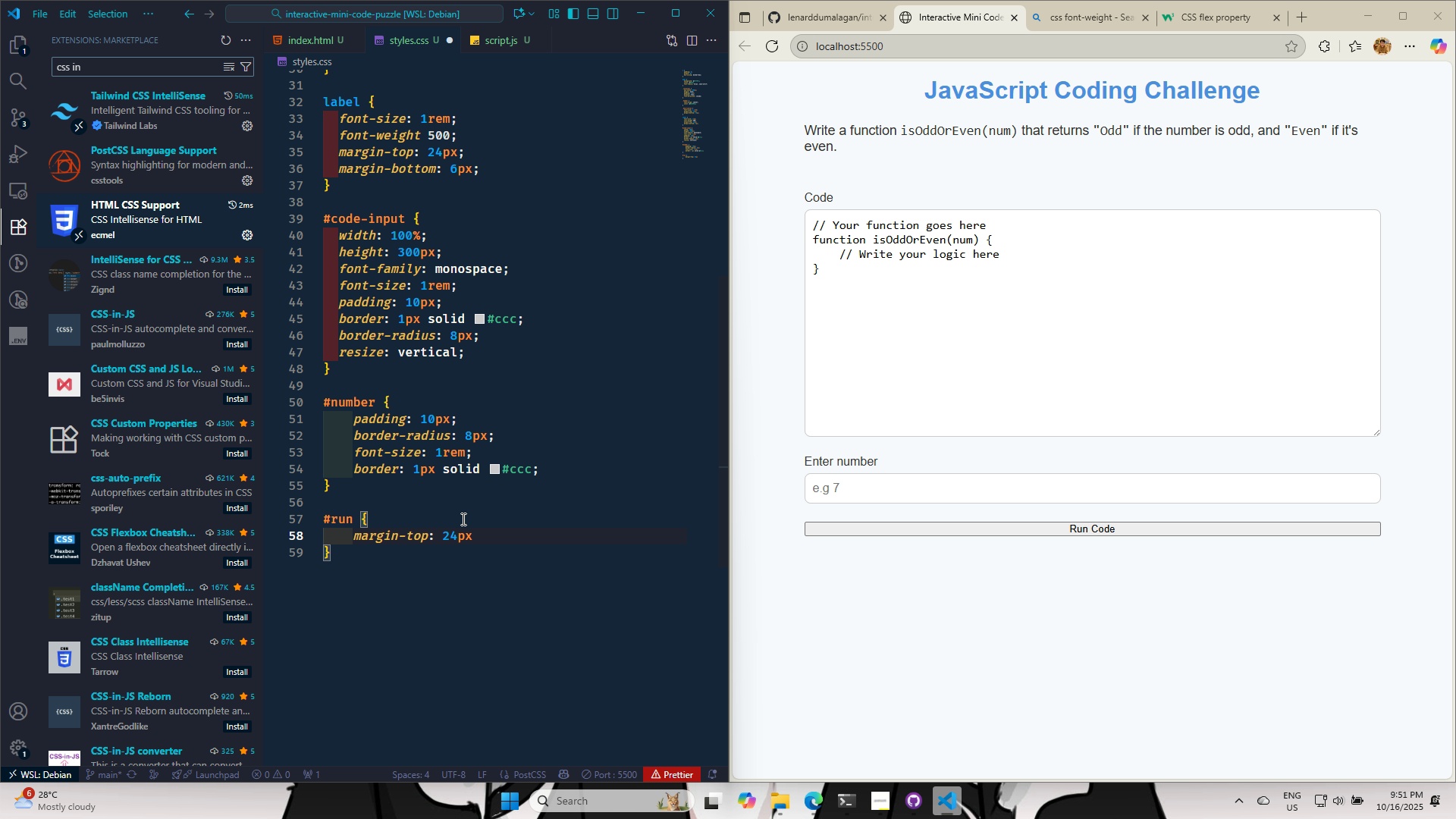 
key(Enter)
 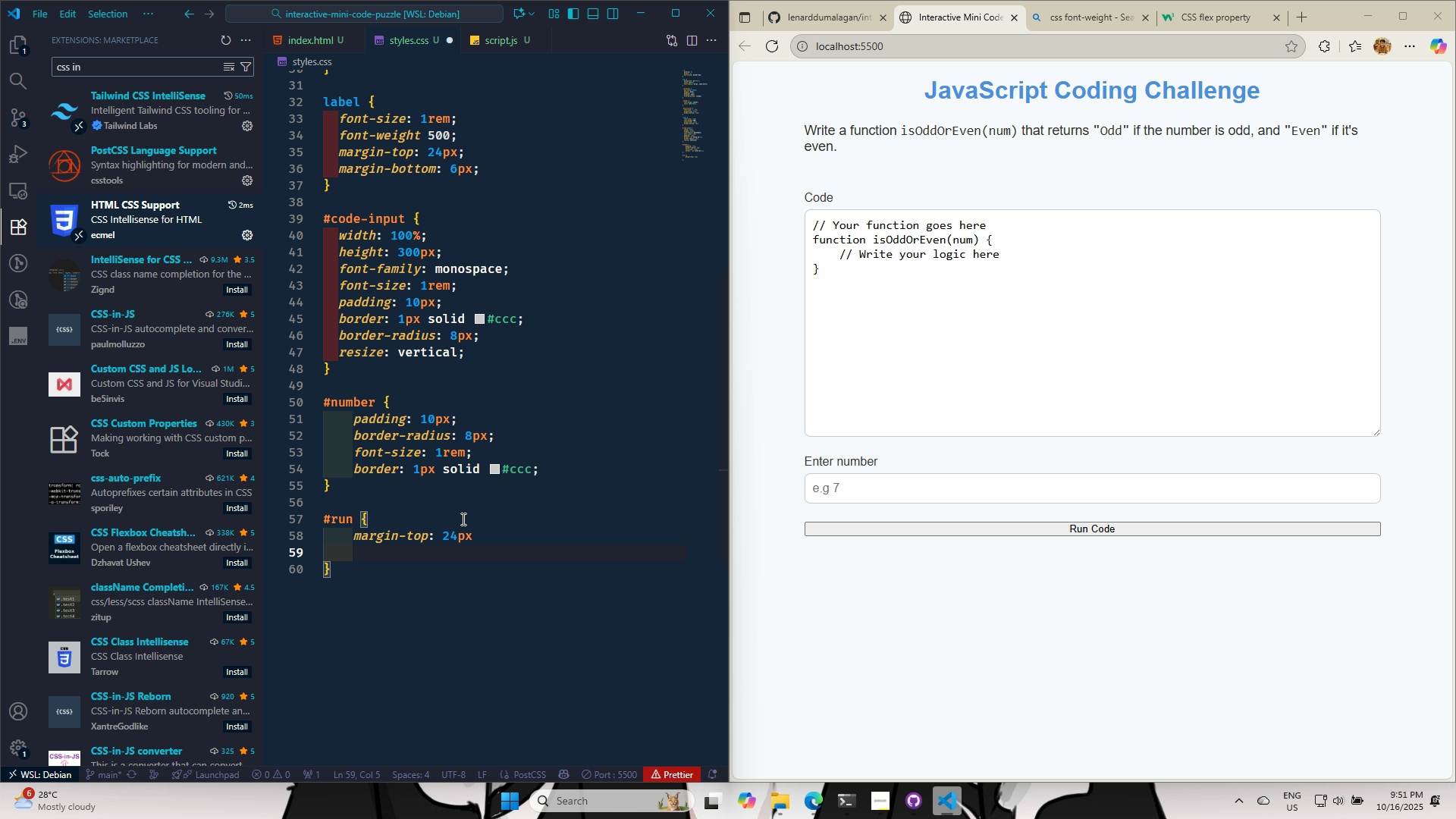 
type(BORDER-)
key(Backspace)
type(:0PX)
 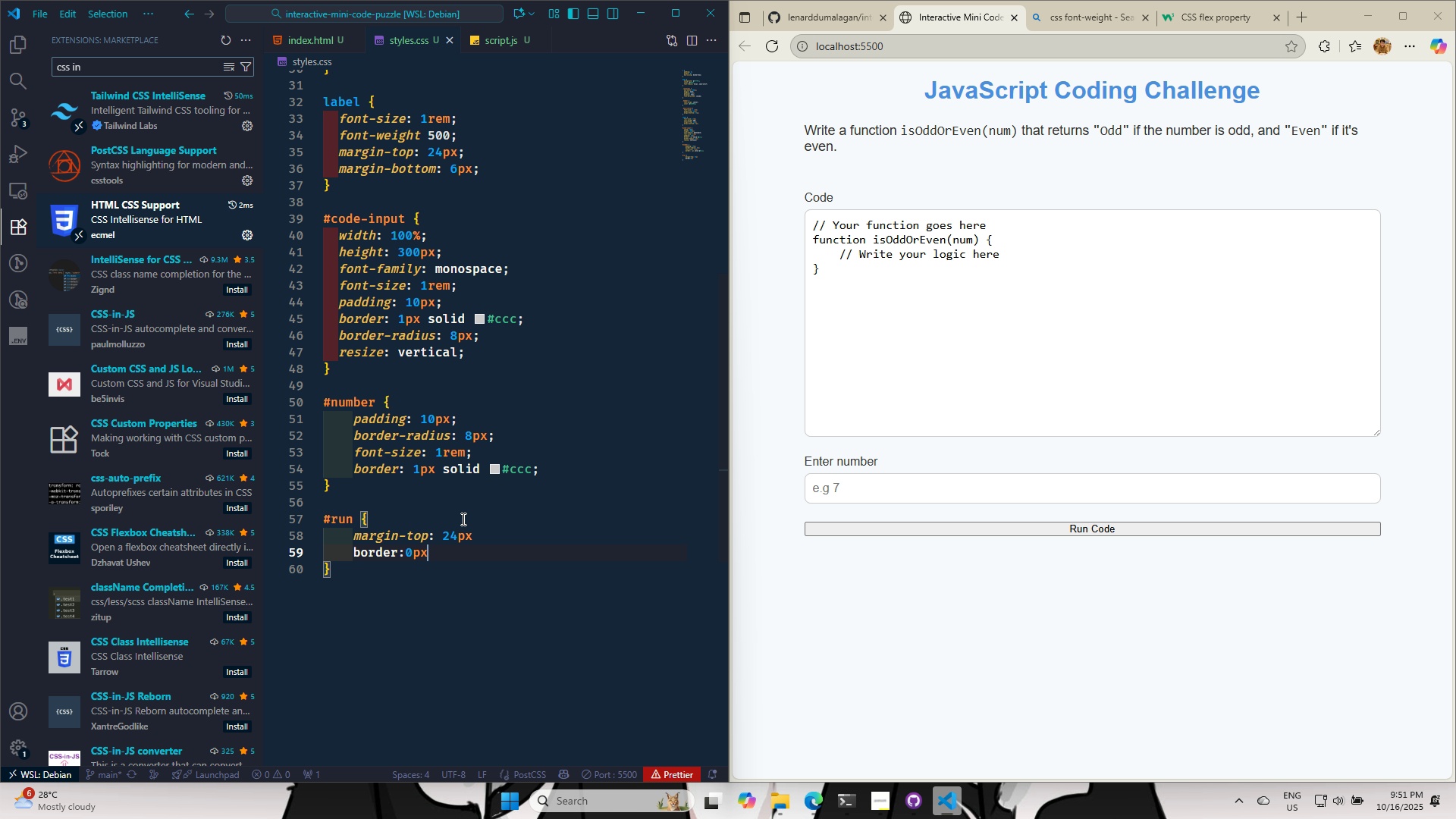 
key(Control+S)
 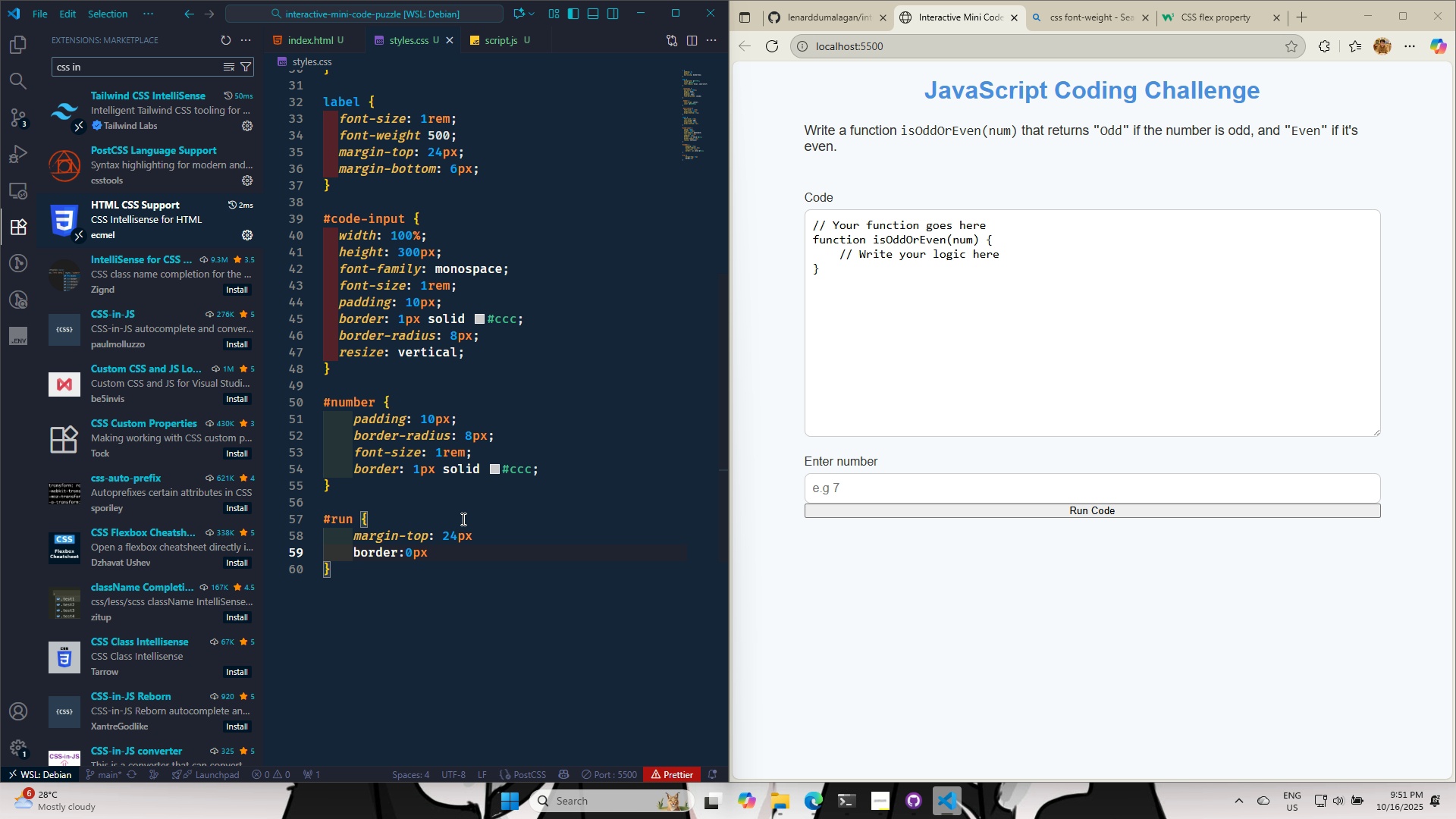 
key(Control+S)
 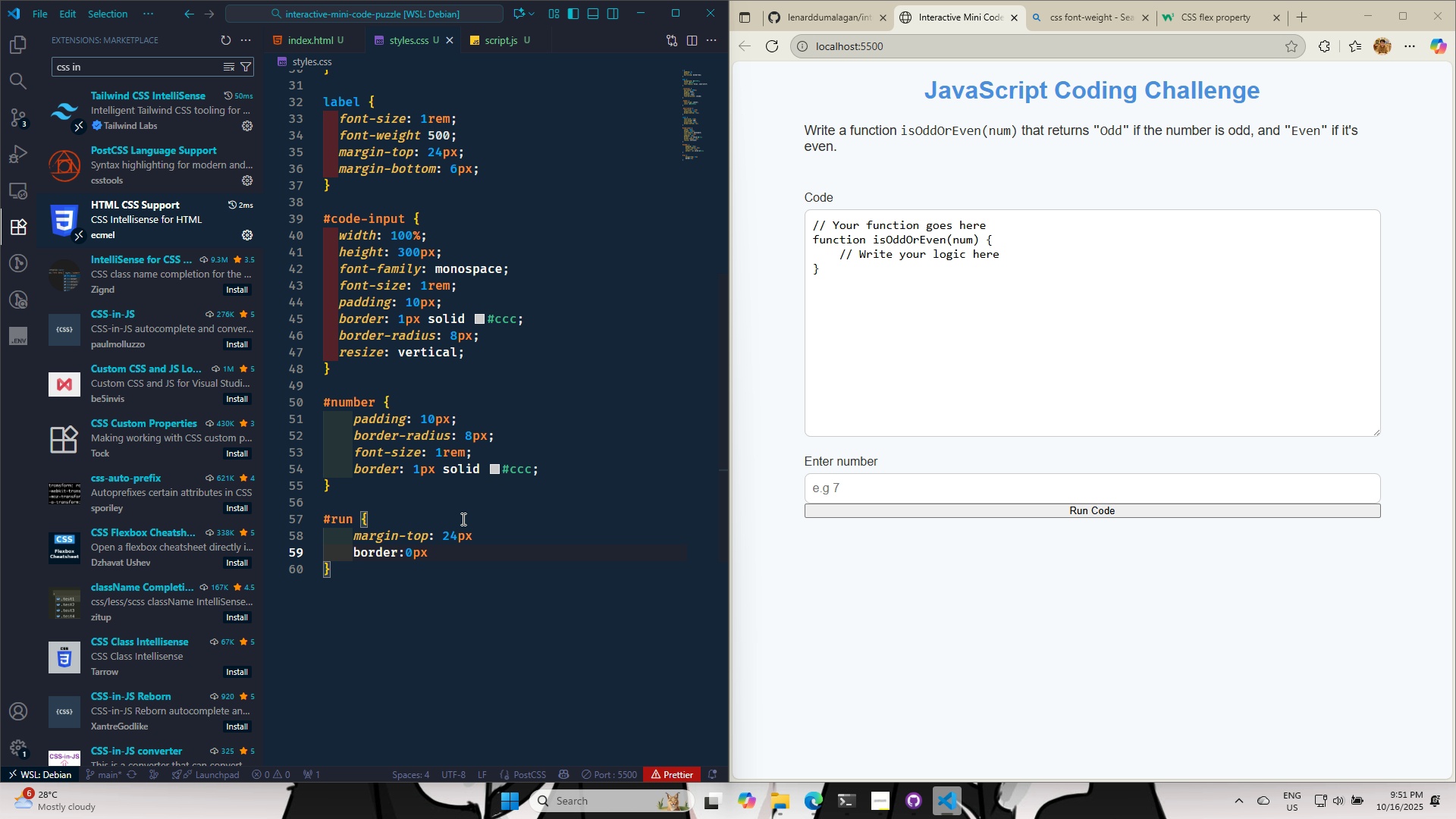 
key(Control+S)
 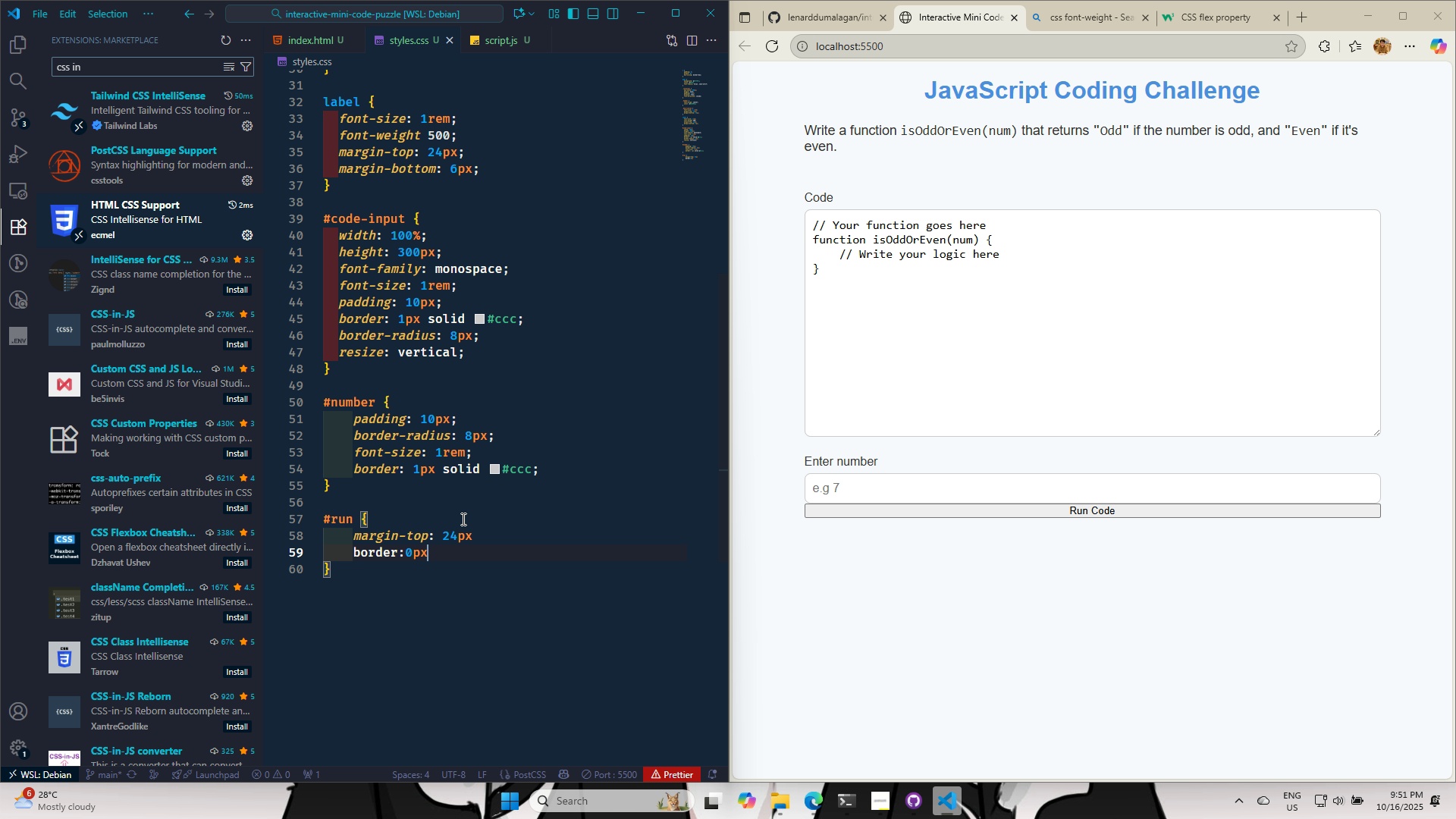 
key(Backspace)
 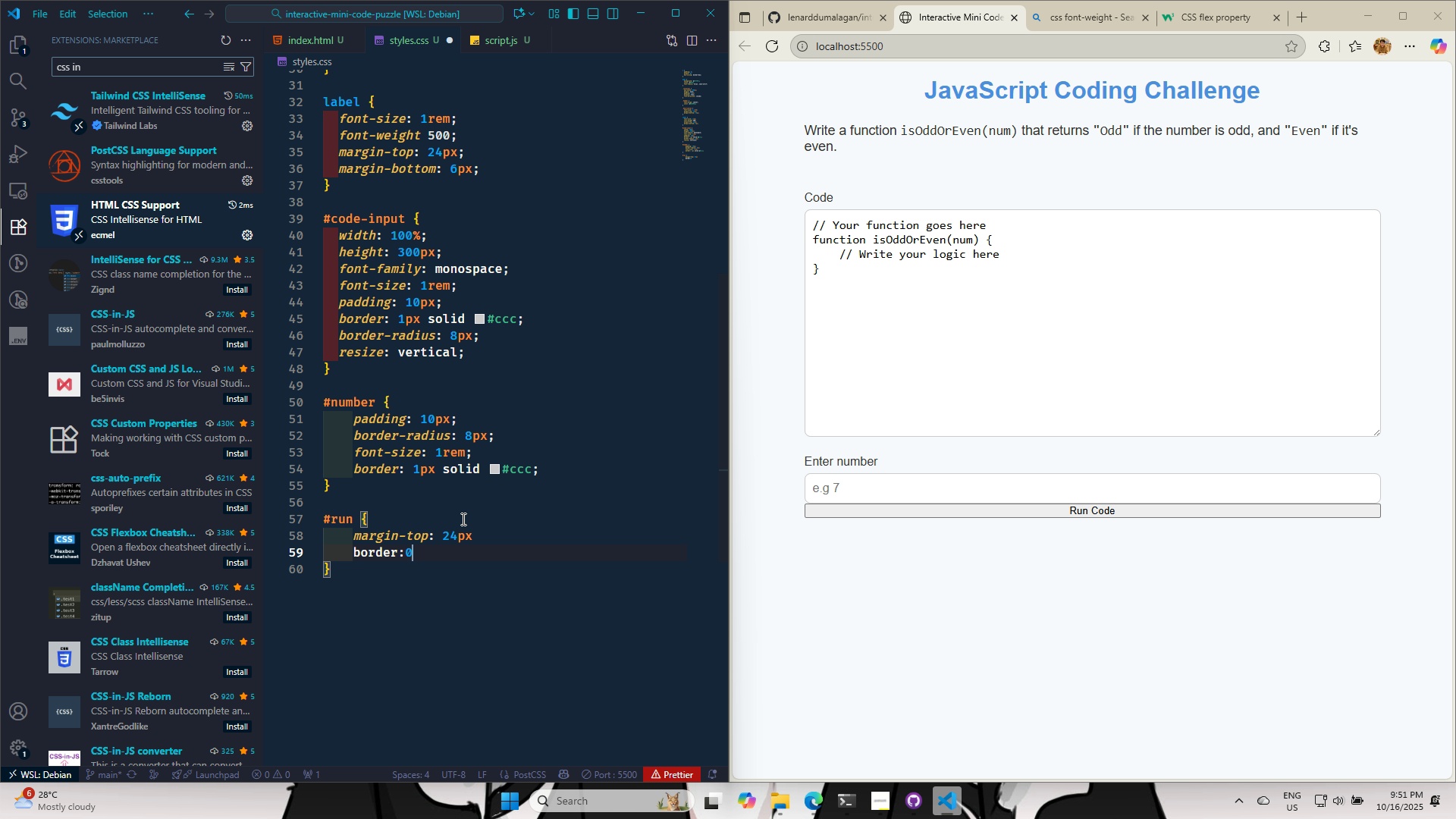 
key(Backspace)
 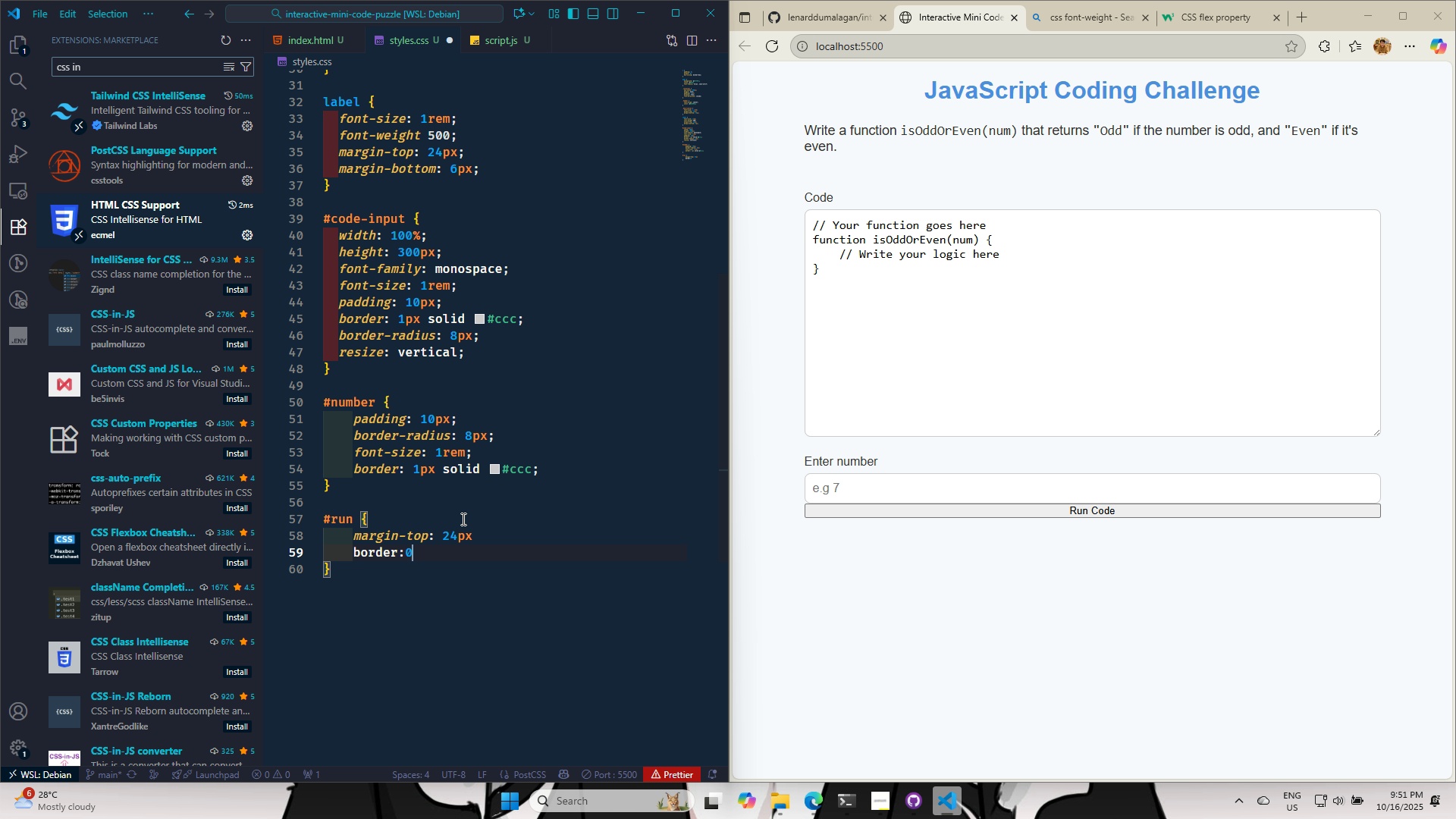 
key(Backspace)
 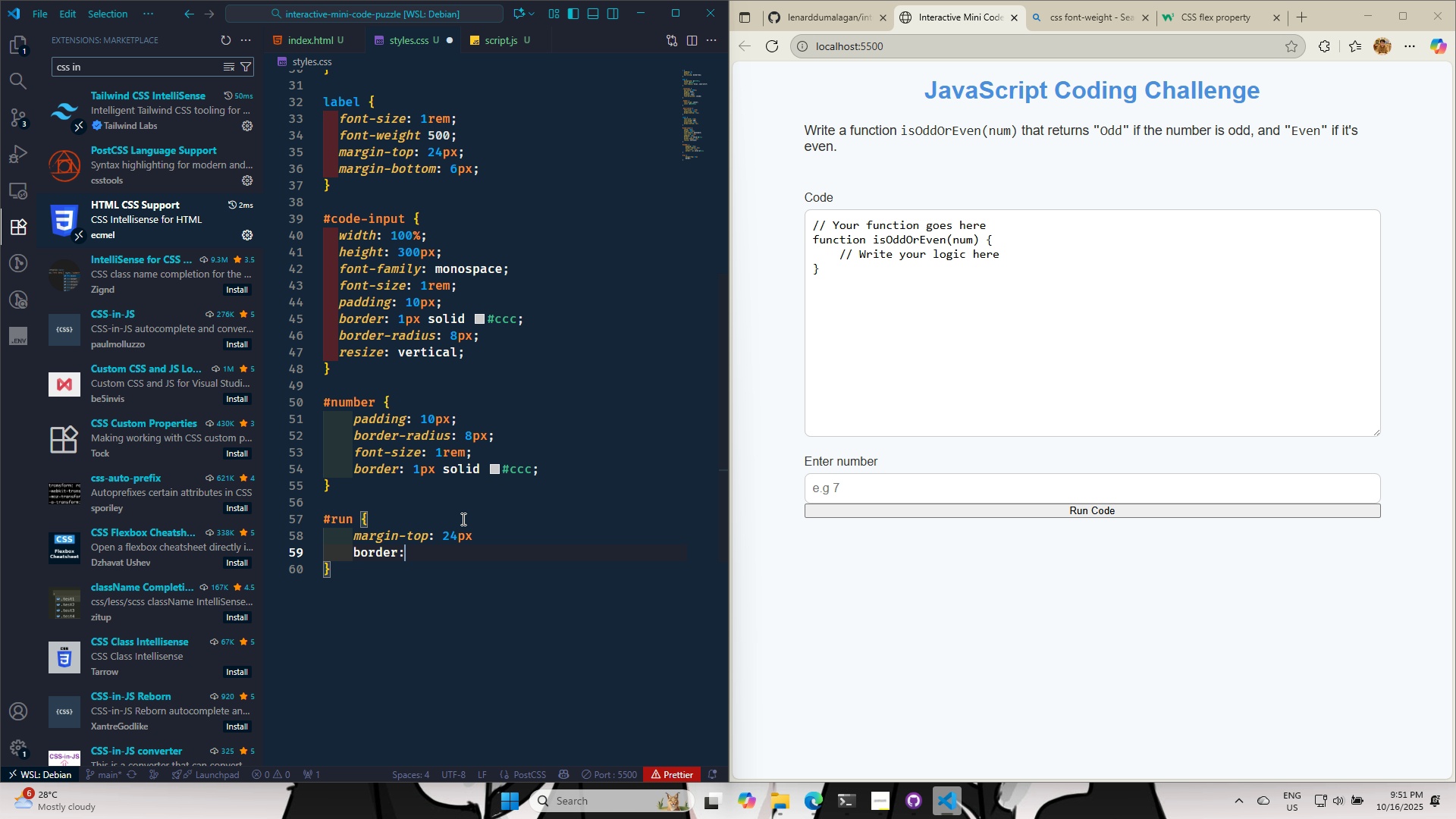 
key(Space)
 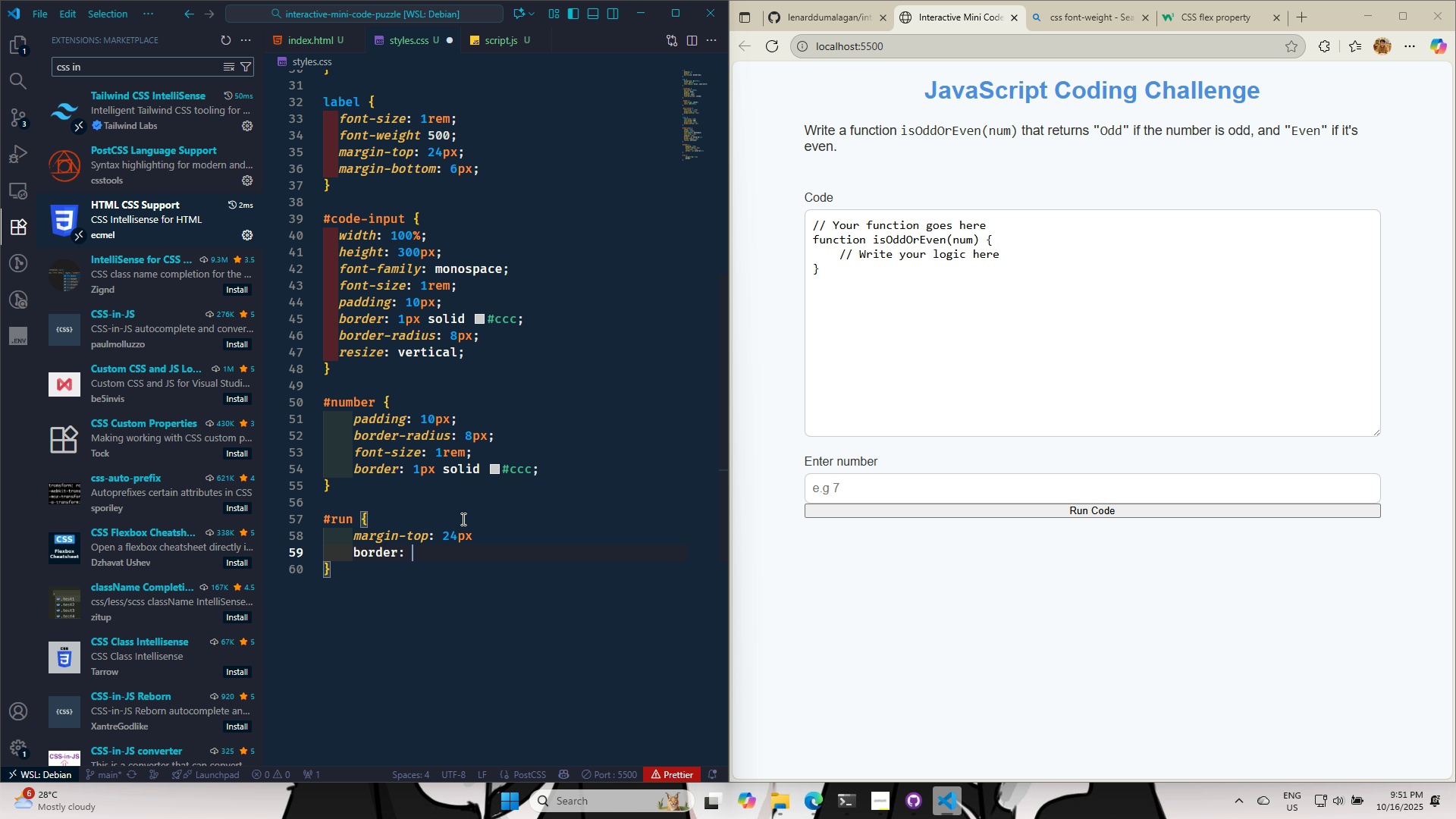 
key(0)
 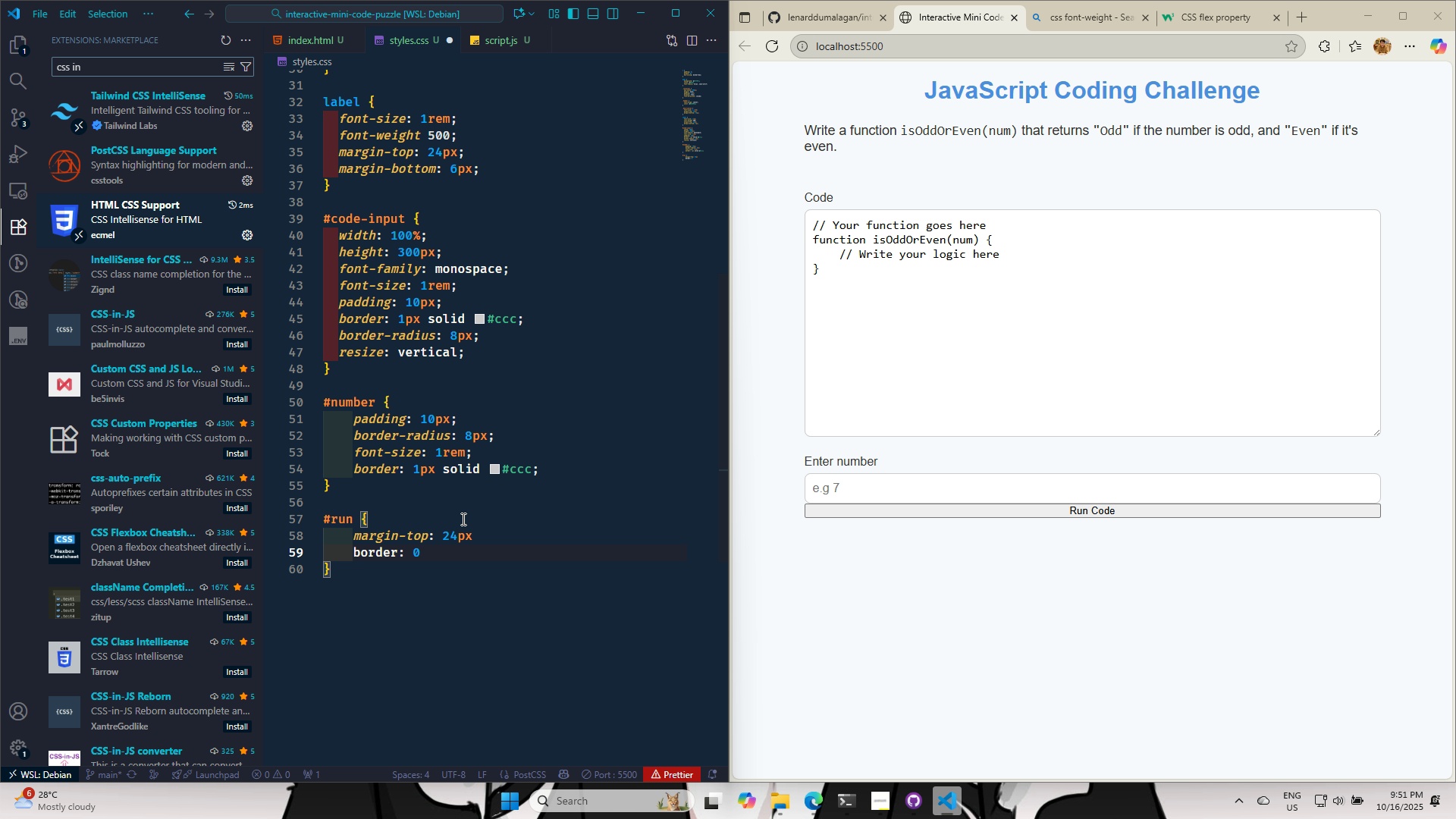 
key(ArrowUp)
 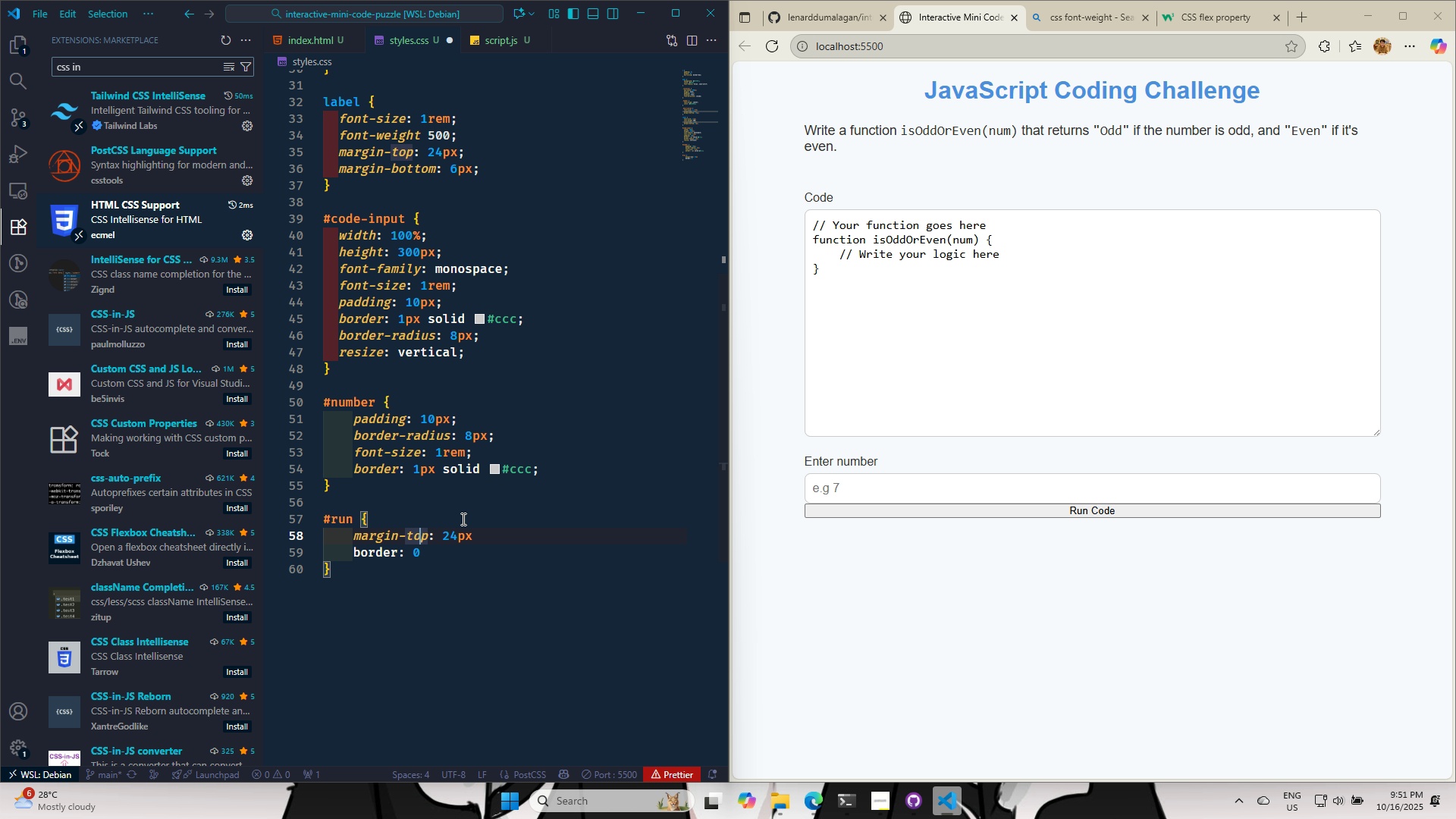 
hold_key(key=ArrowRight, duration=0.66)
 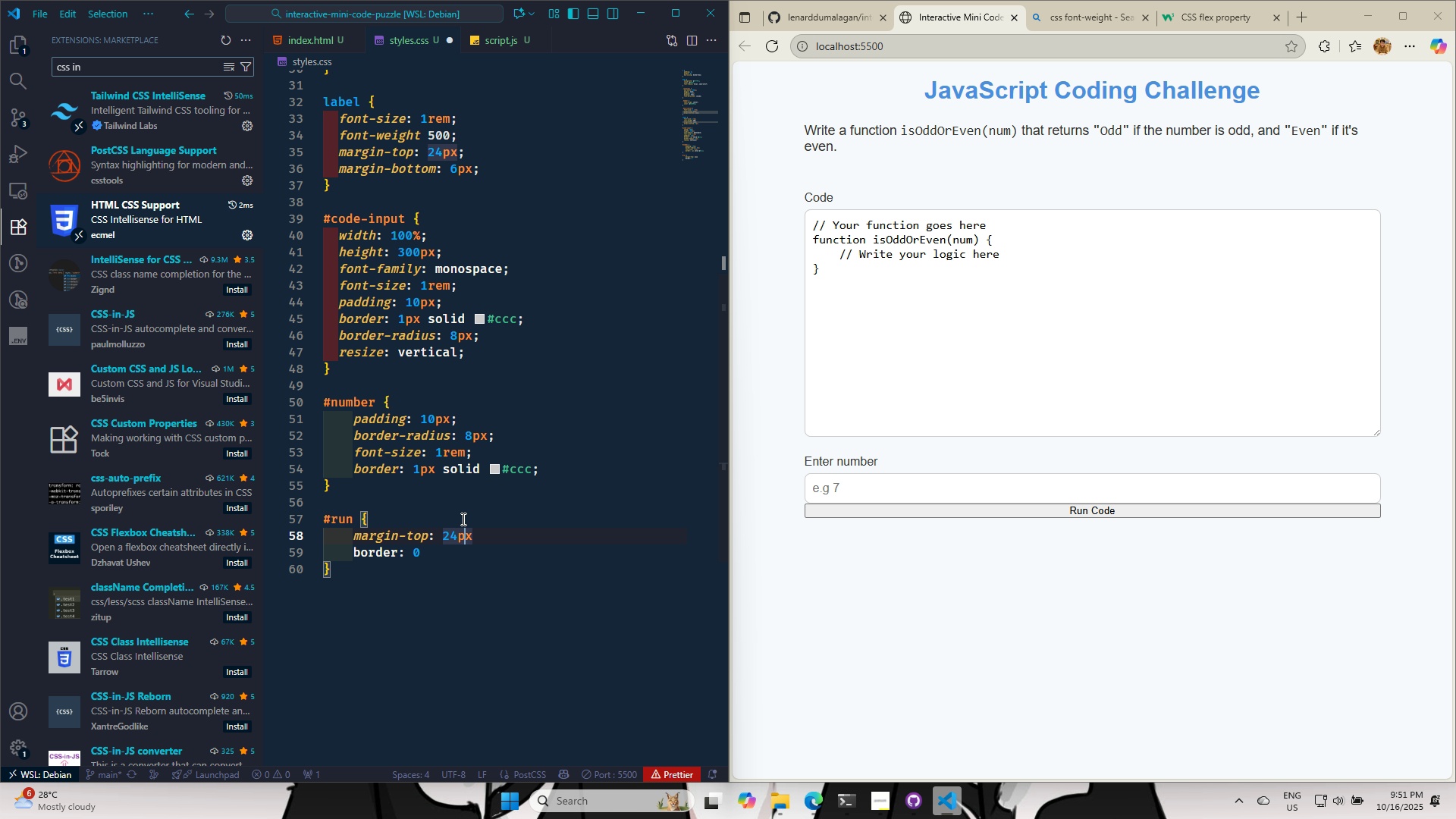 
key(ArrowRight)
 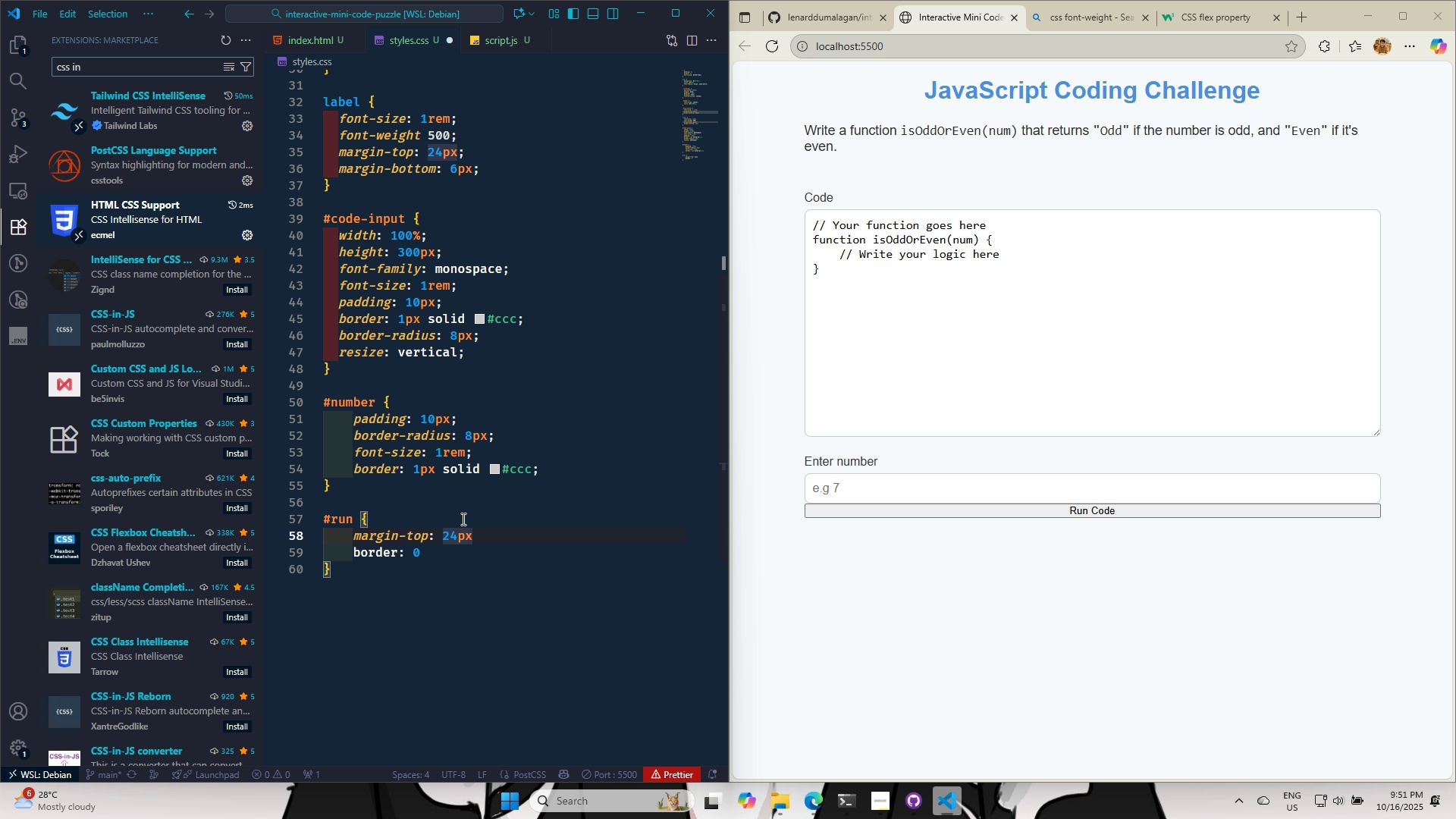 
key(Semicolon)
 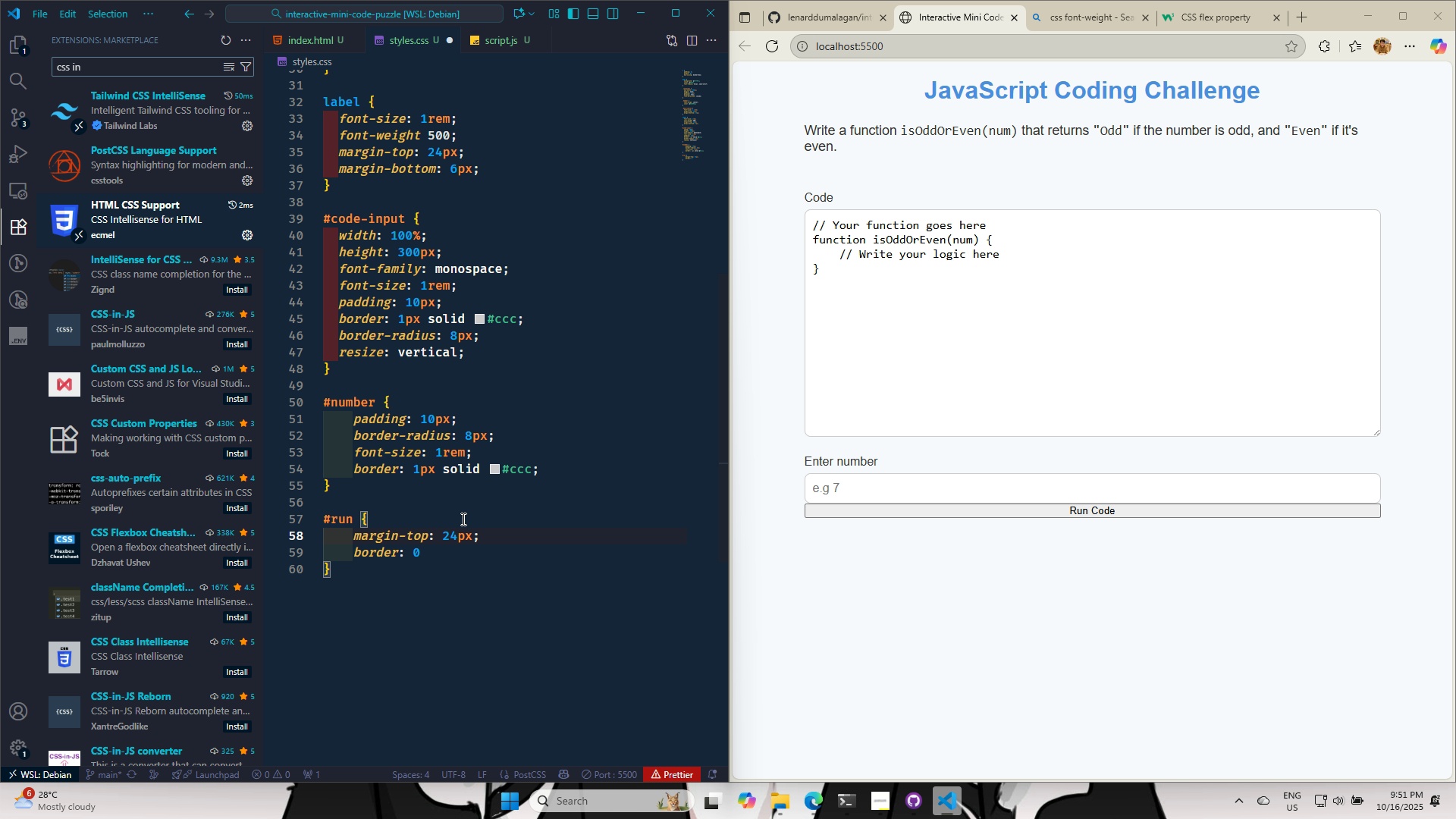 
key(ArrowDown)
 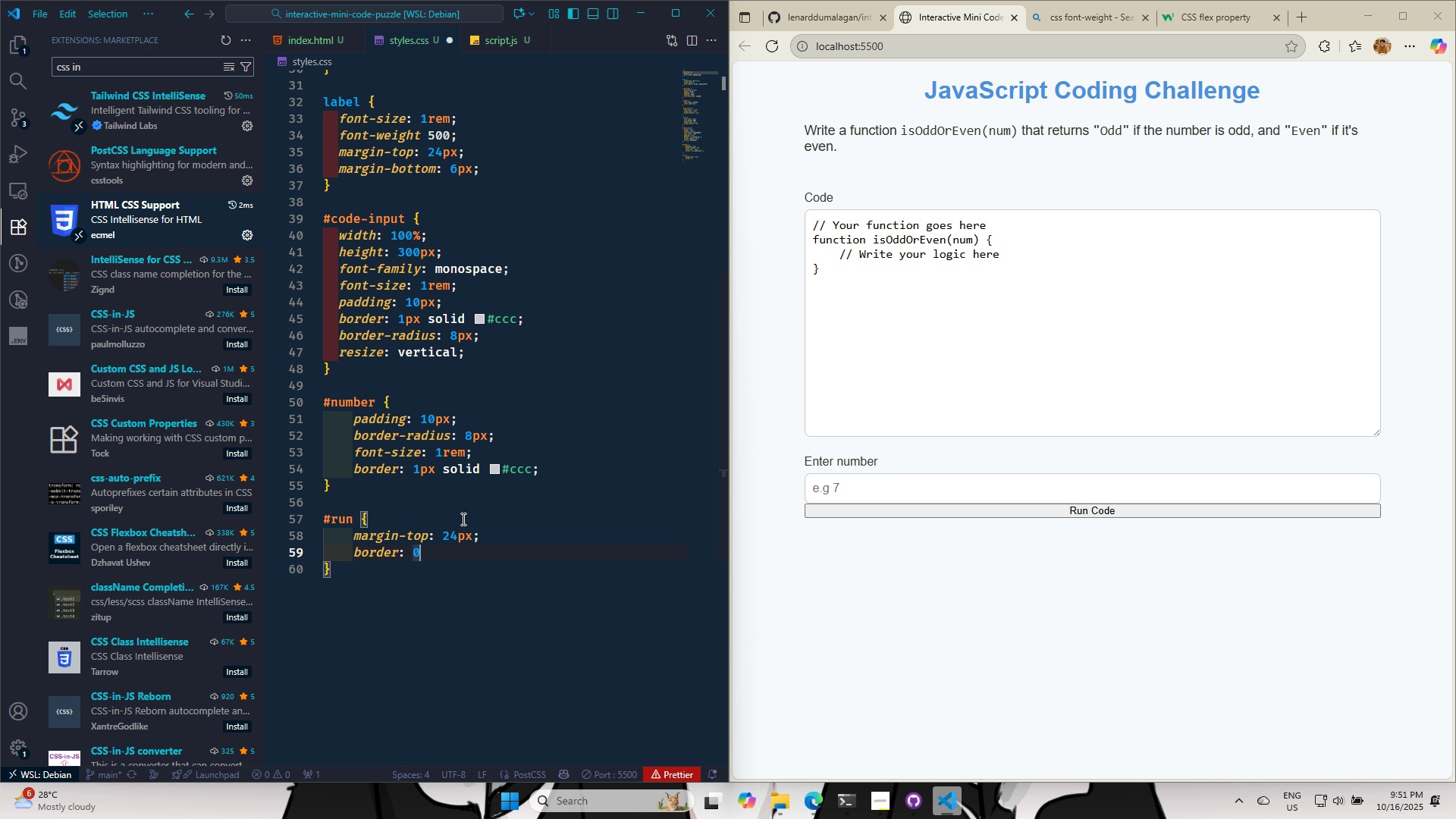 
key(L)
 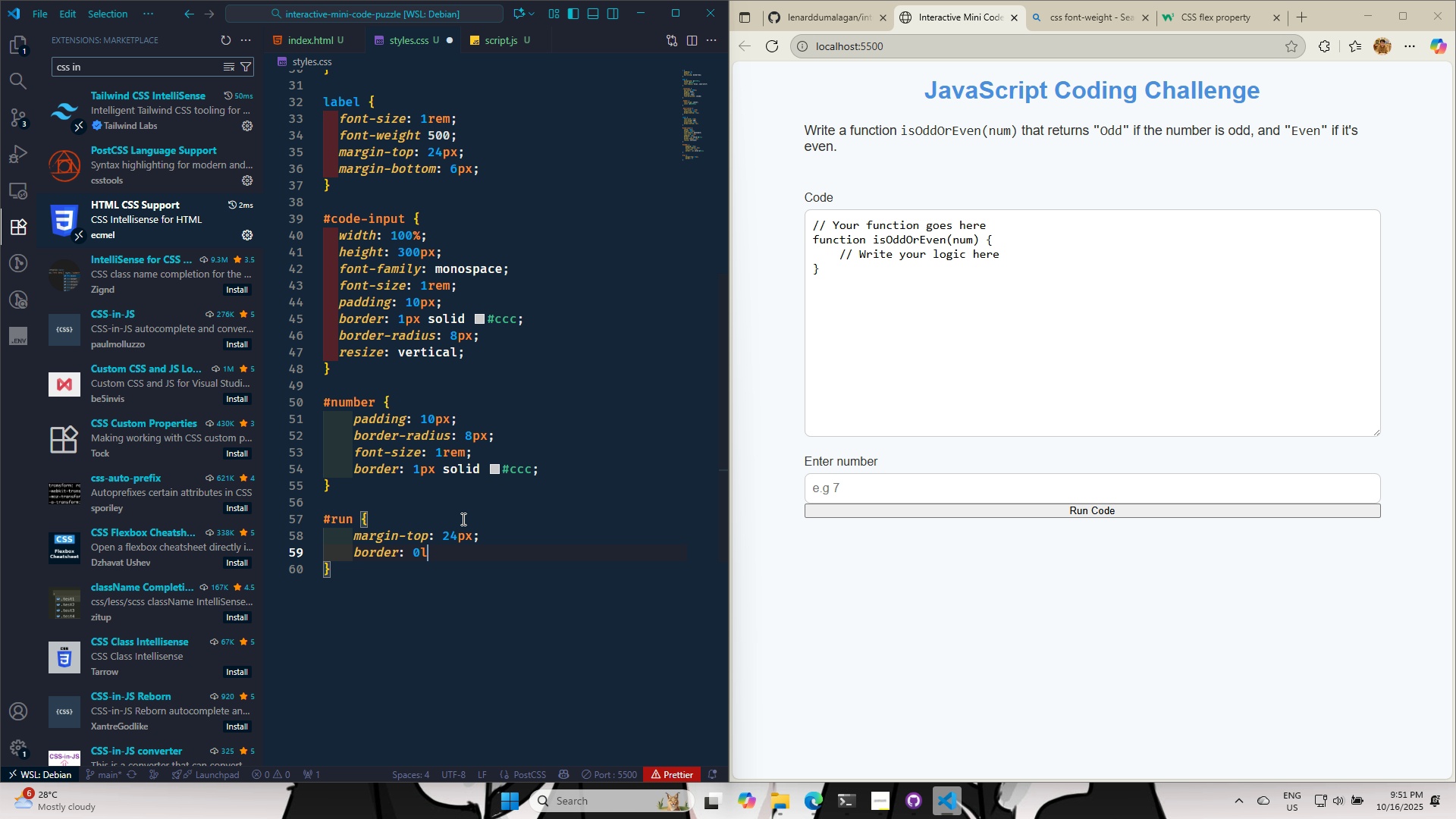 
key(Backspace)
 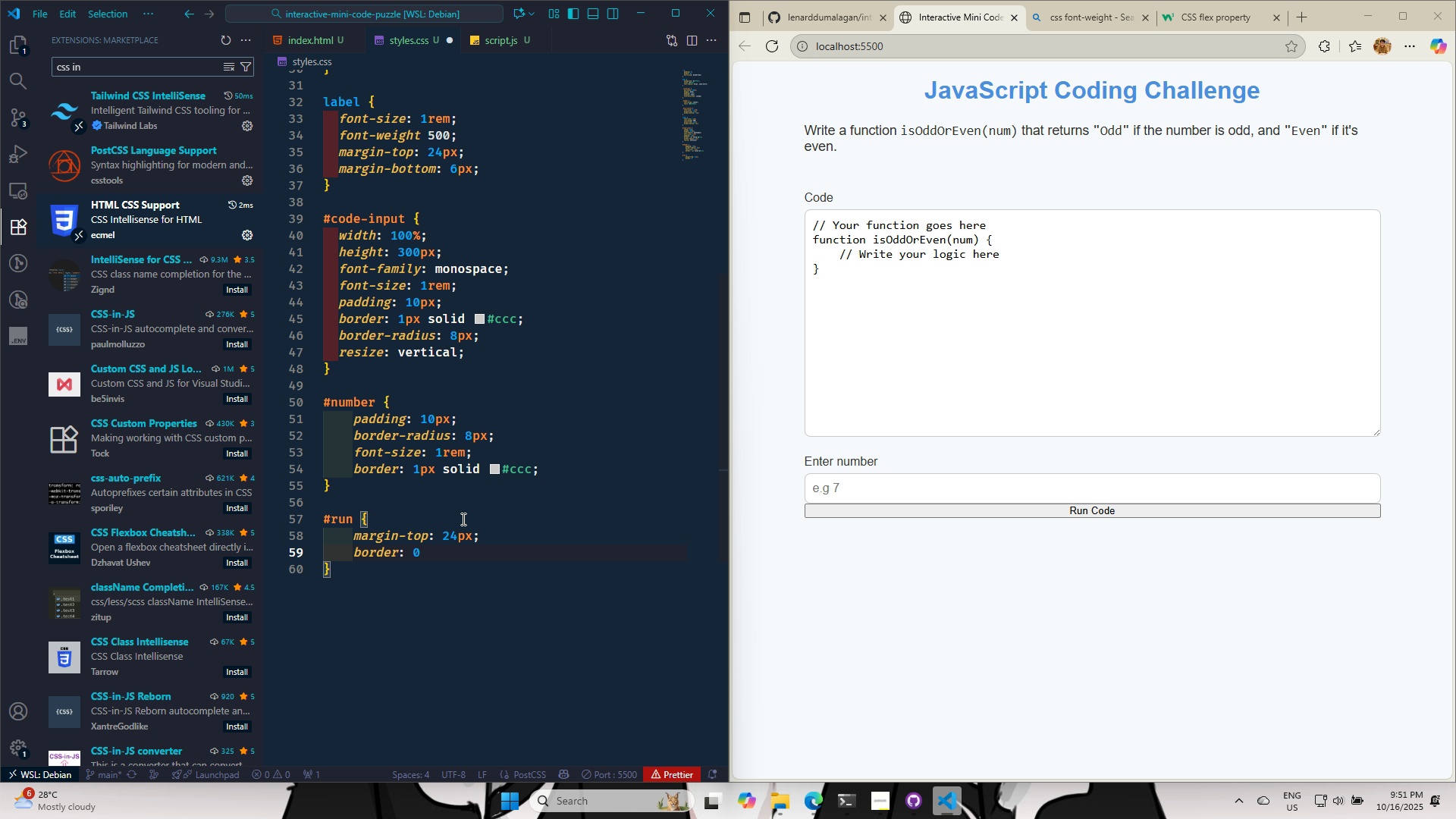 
key(Semicolon)
 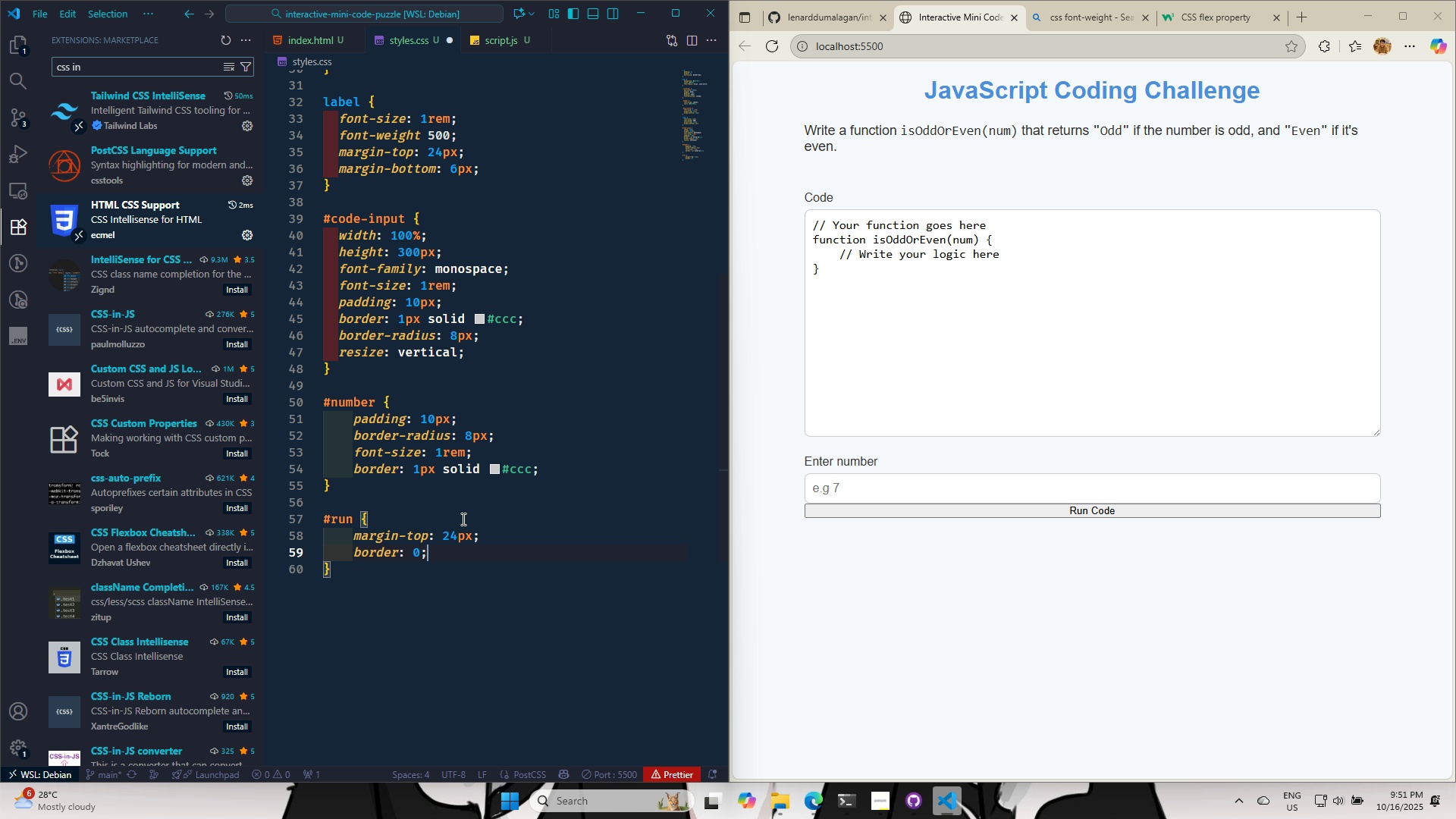 
key(Control+S)
 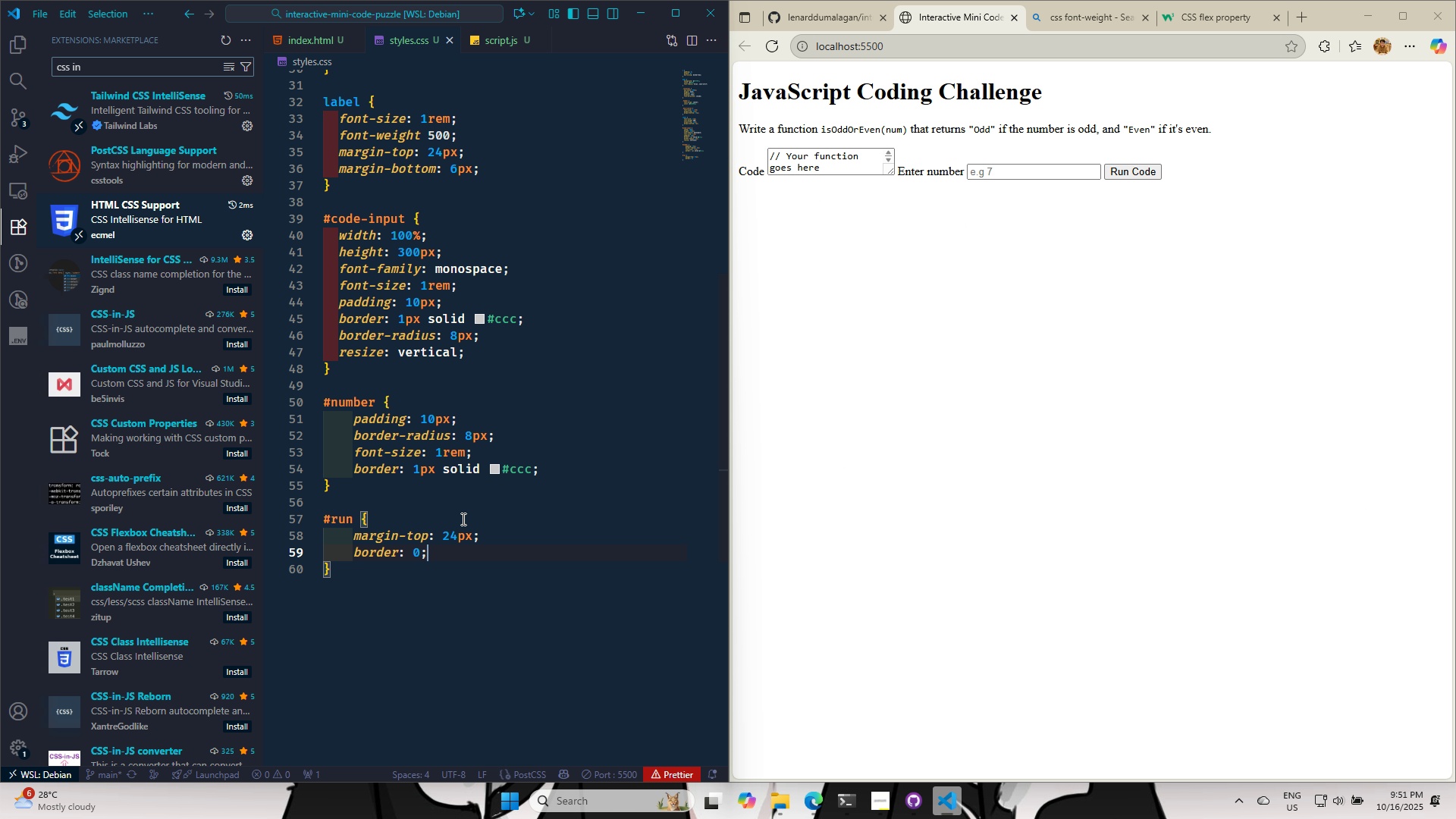 
key(Control+S)
 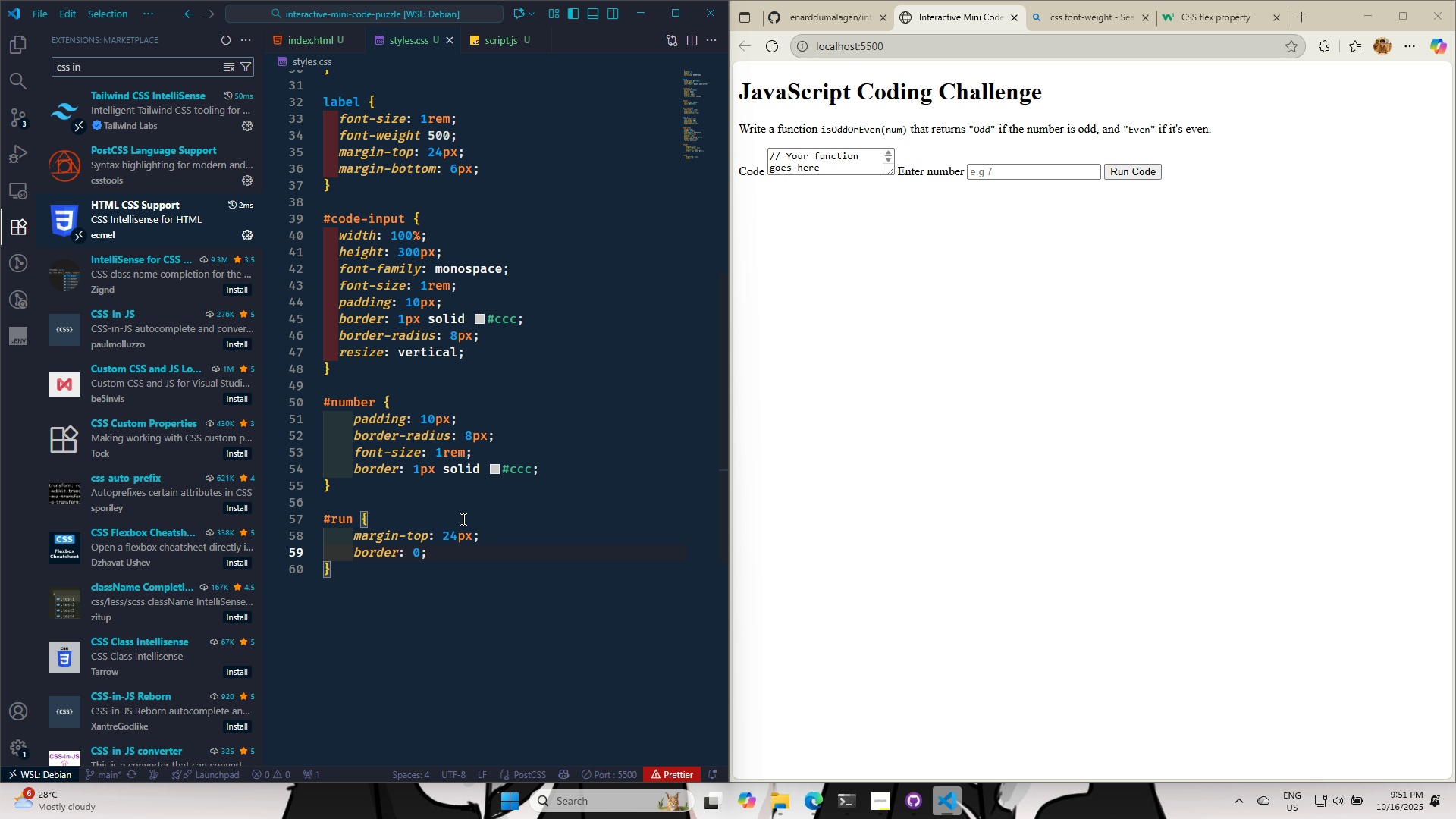 
key(Control+S)
 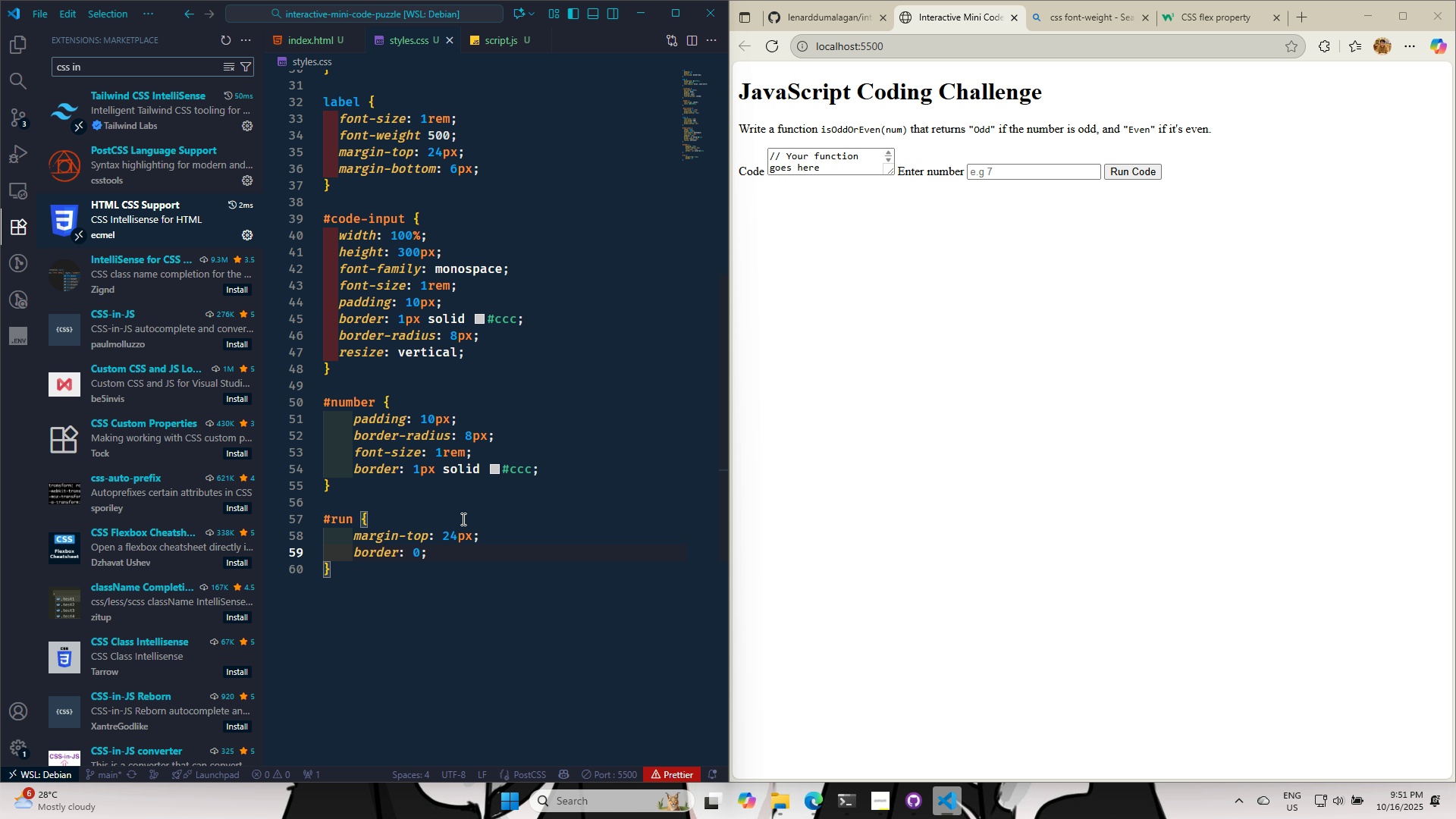 
key(Control+S)
 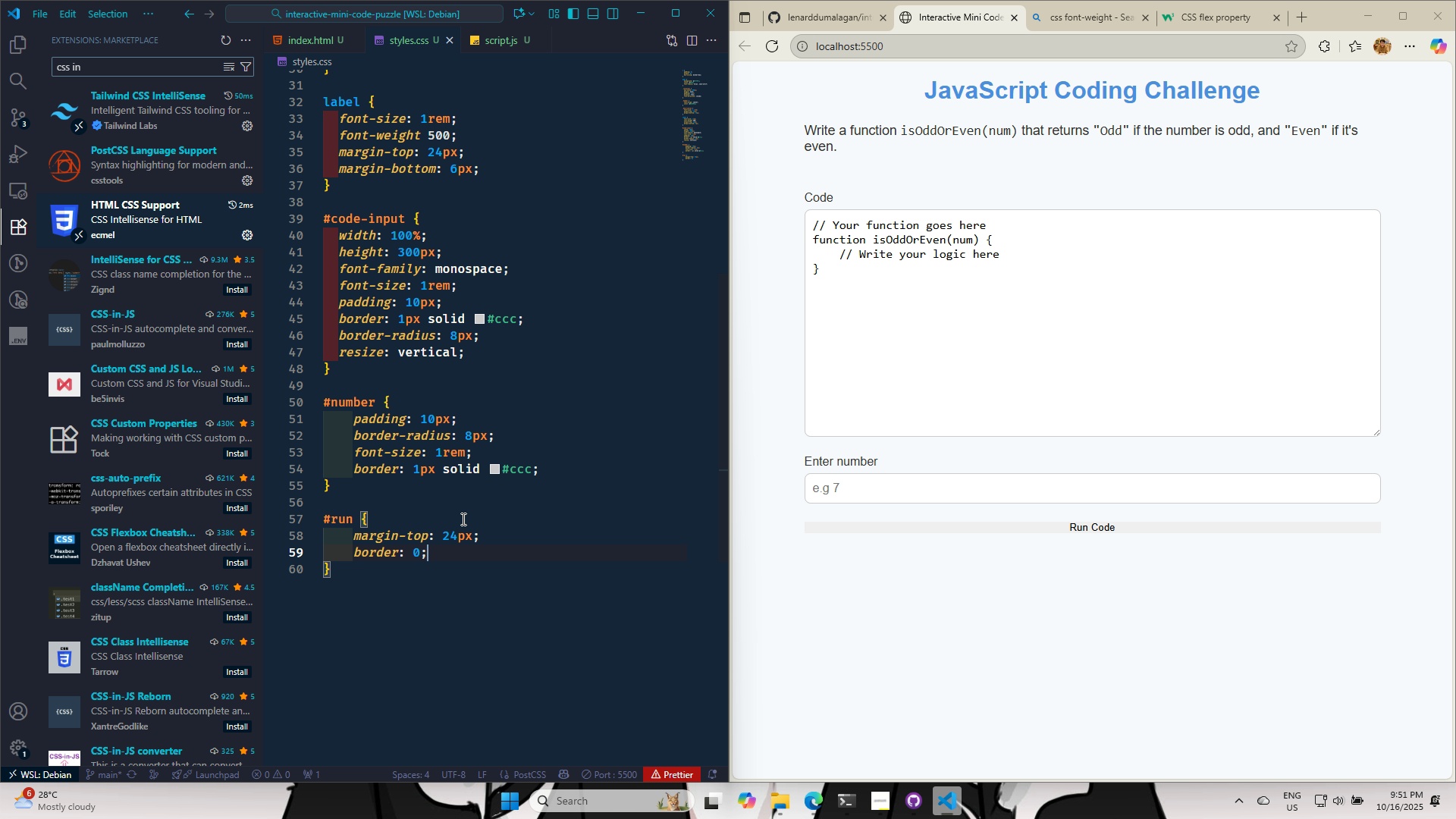 
key(Enter)
 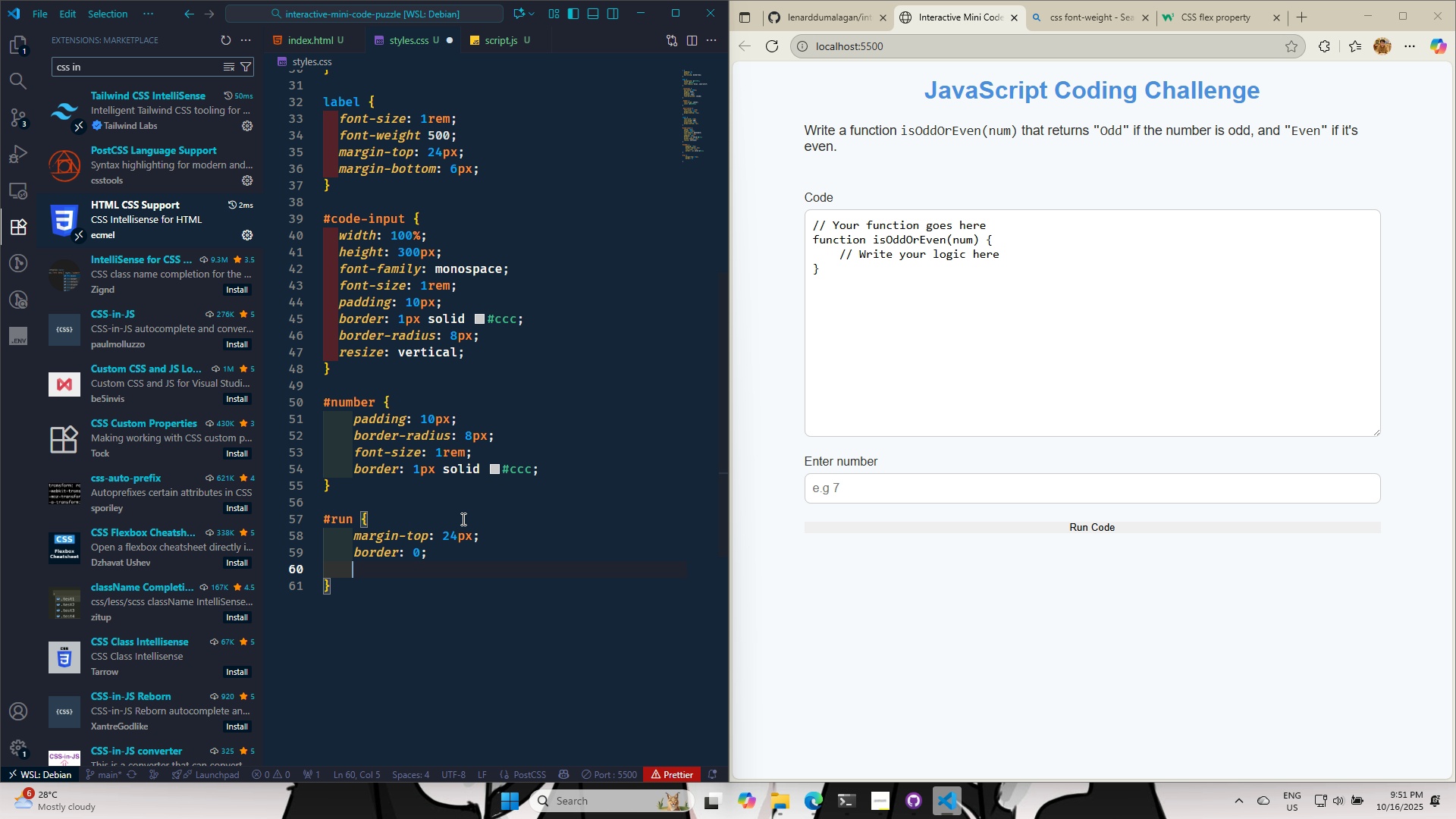 
type(ROUI)
key(Backspace)
type(NDED)
key(Backspace)
key(Backspace)
key(Backspace)
key(Backspace)
key(Backspace)
key(Backspace)
key(Backspace)
type(BORDER-RAD)
 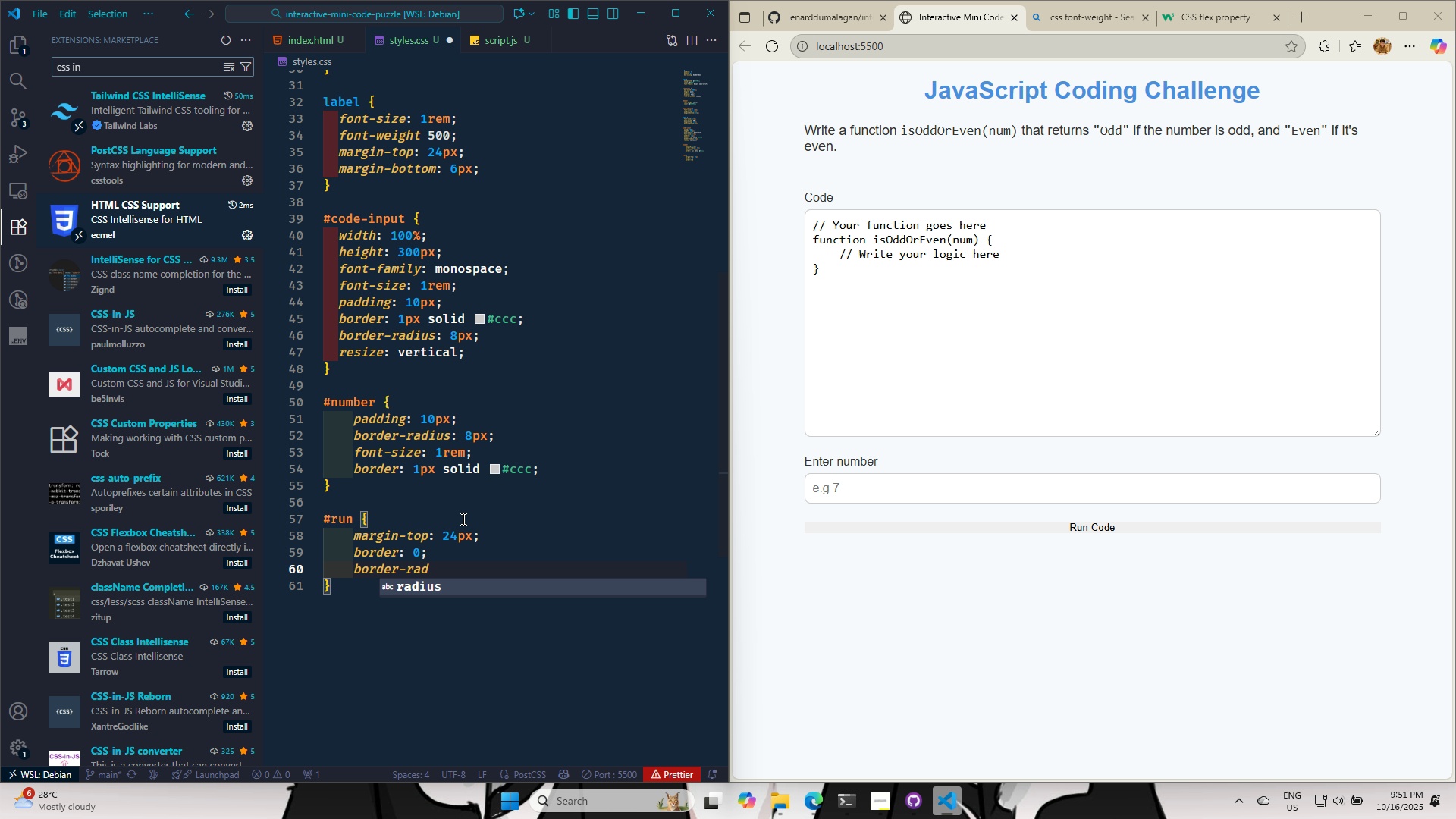 
key(Enter)
 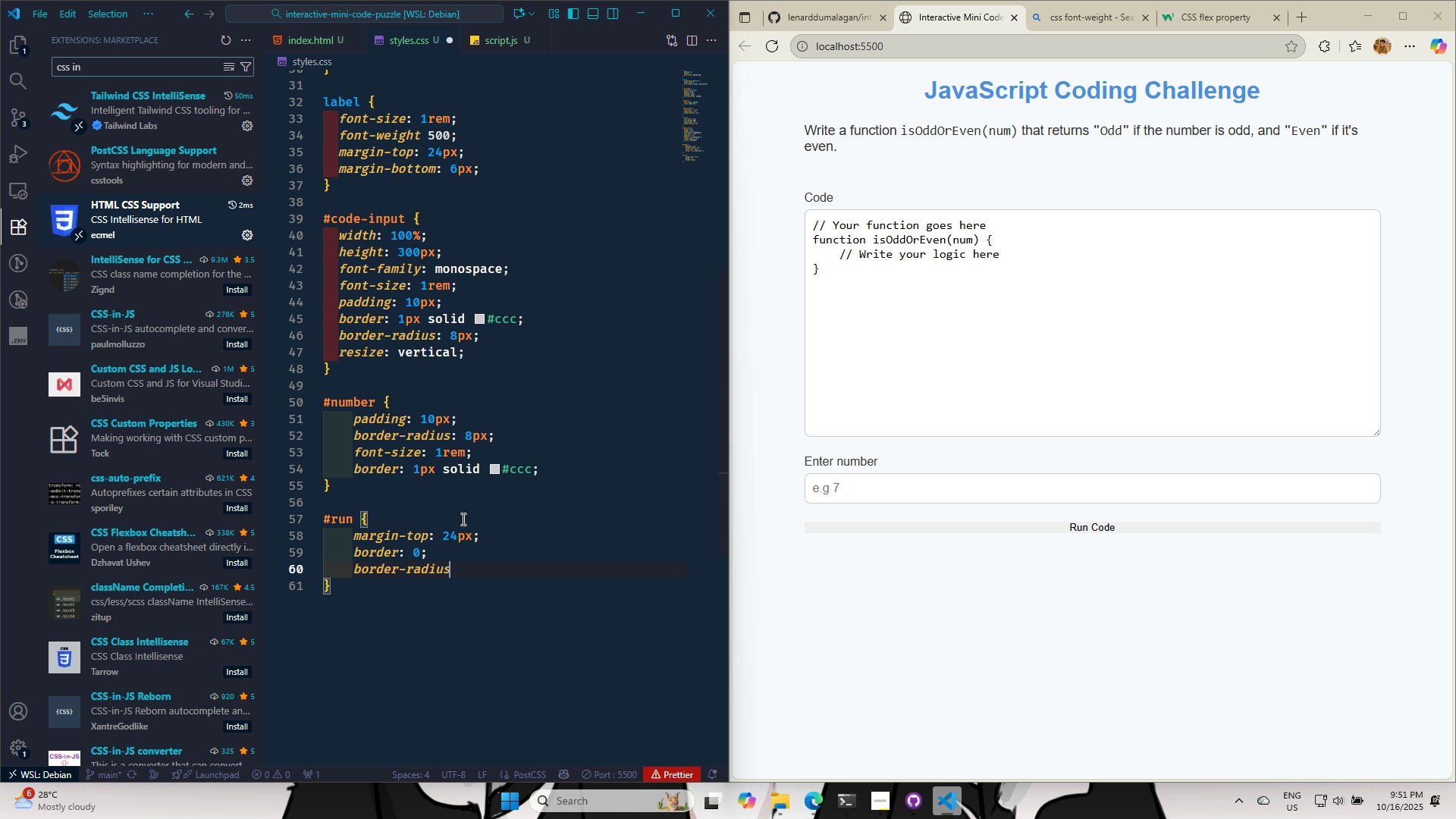 
type(: 8PX;)
 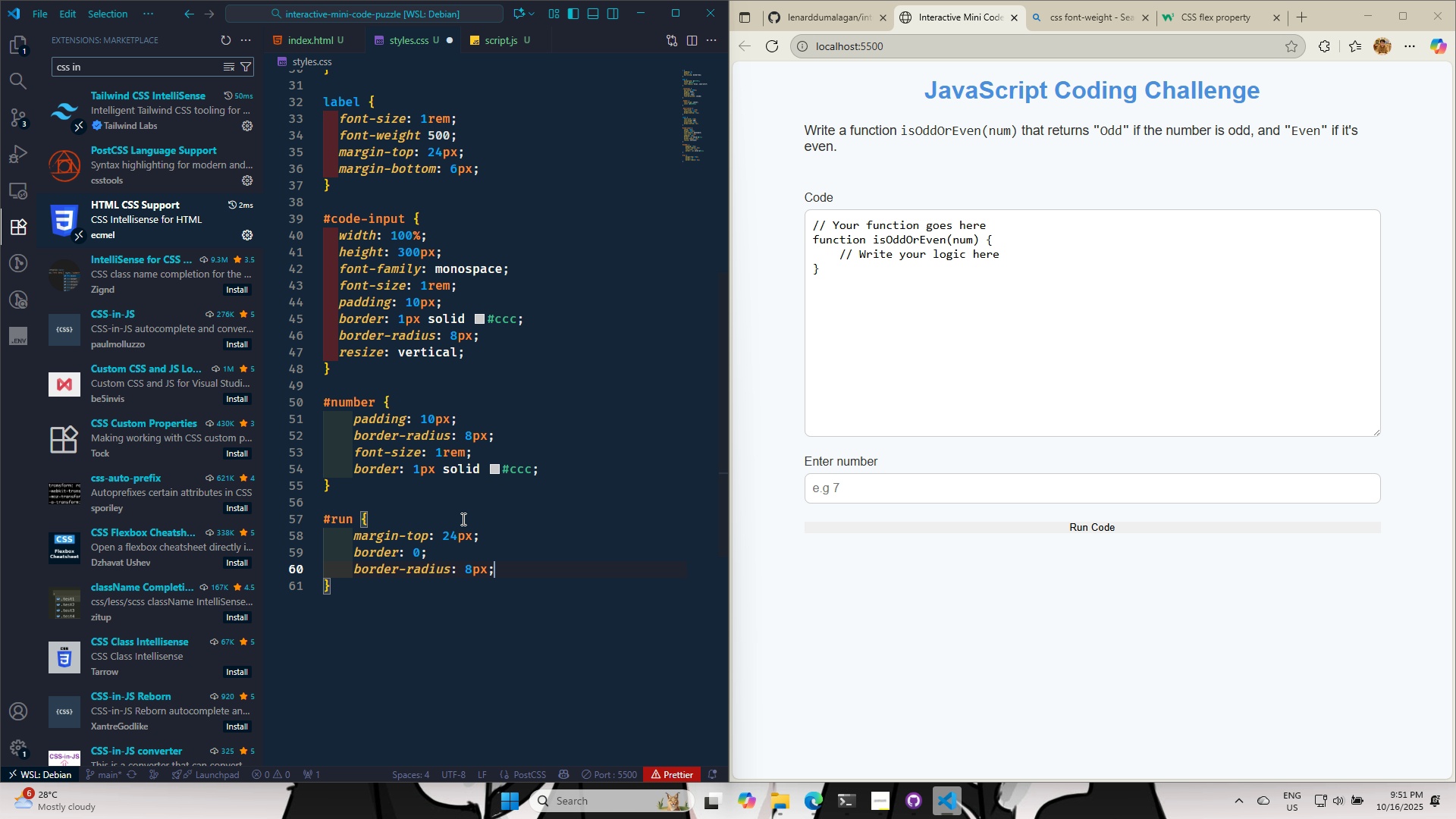 
key(Control+S)
 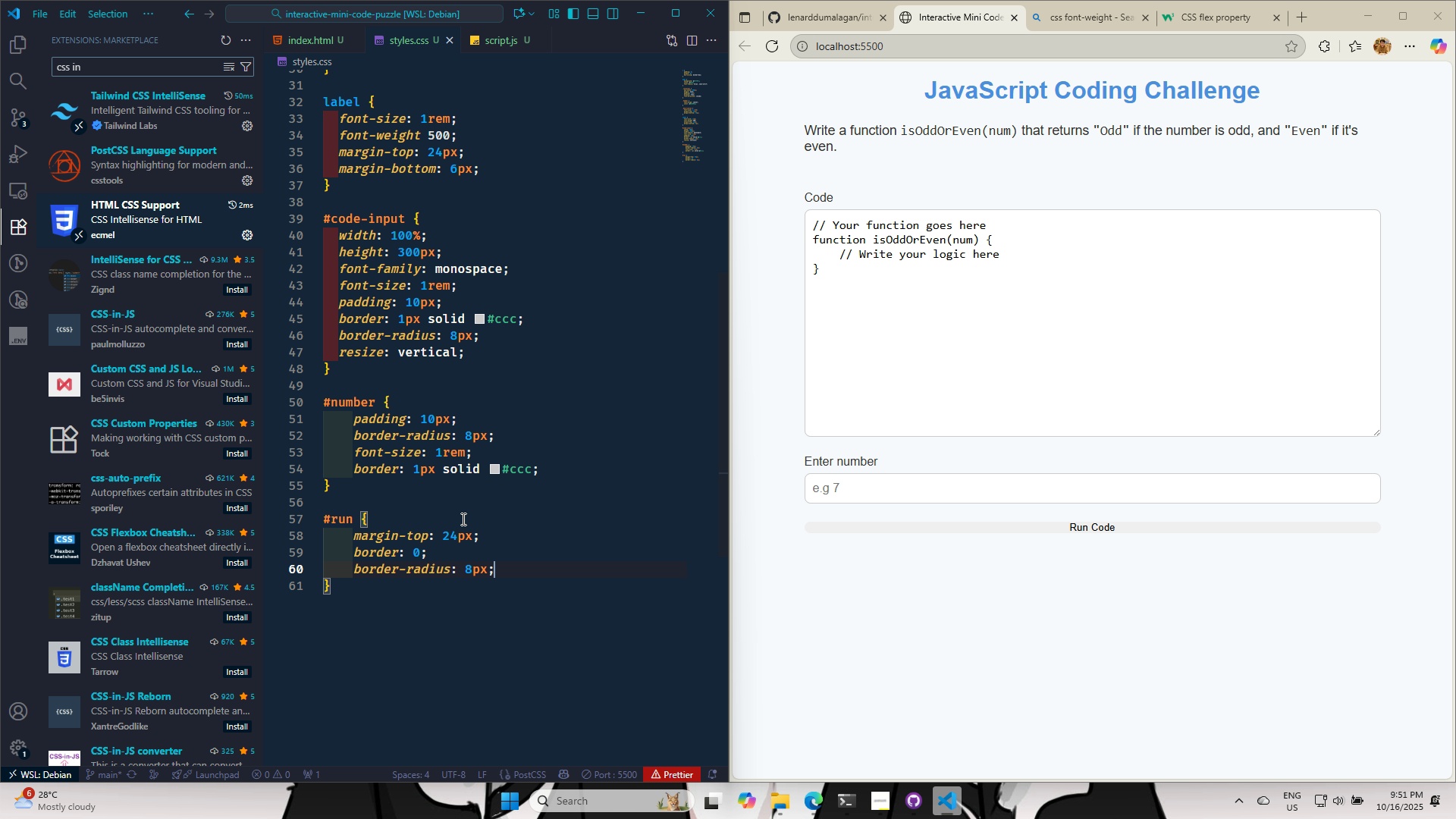 
key(Control+S)
 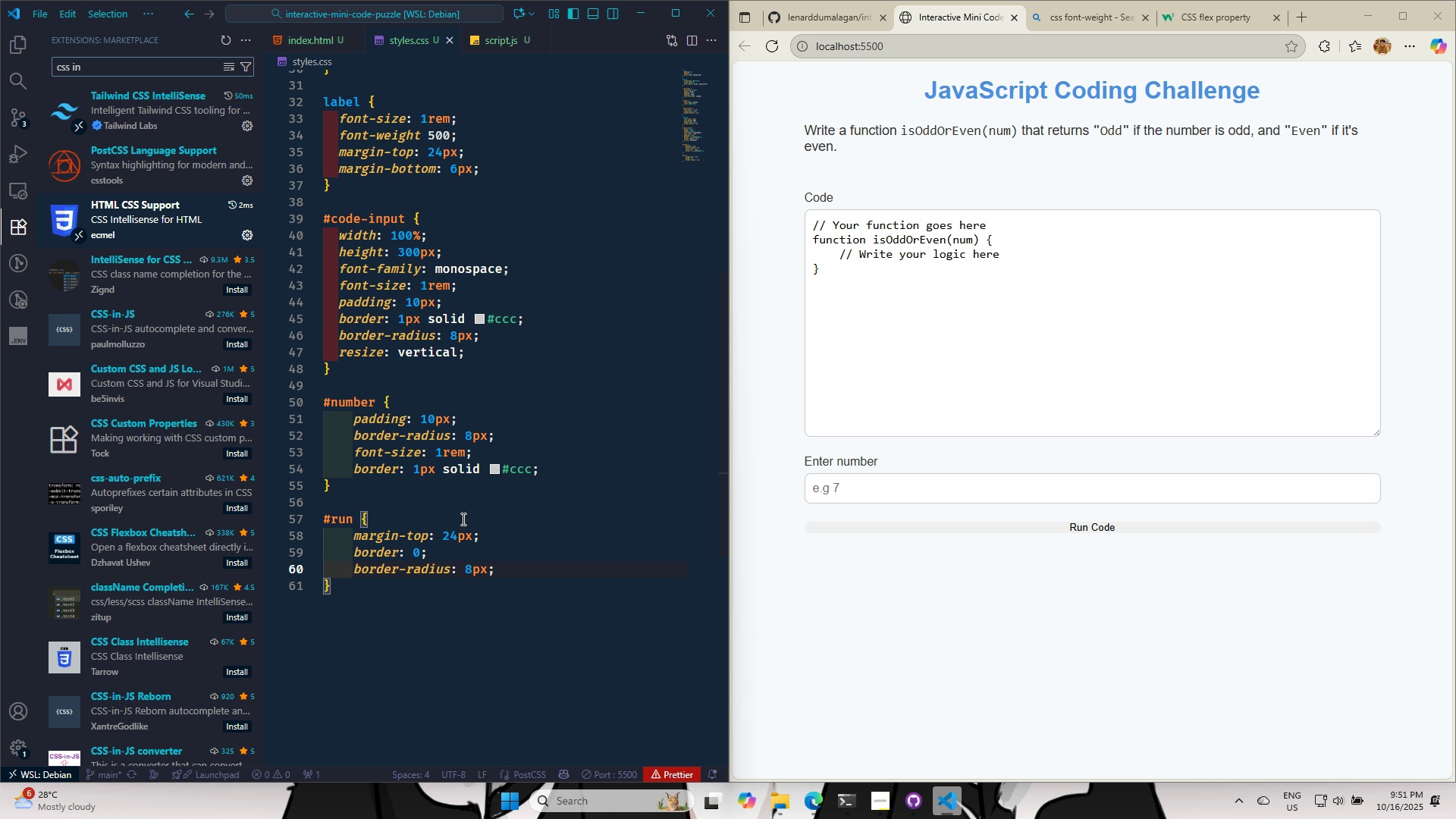 
key(Control+S)
 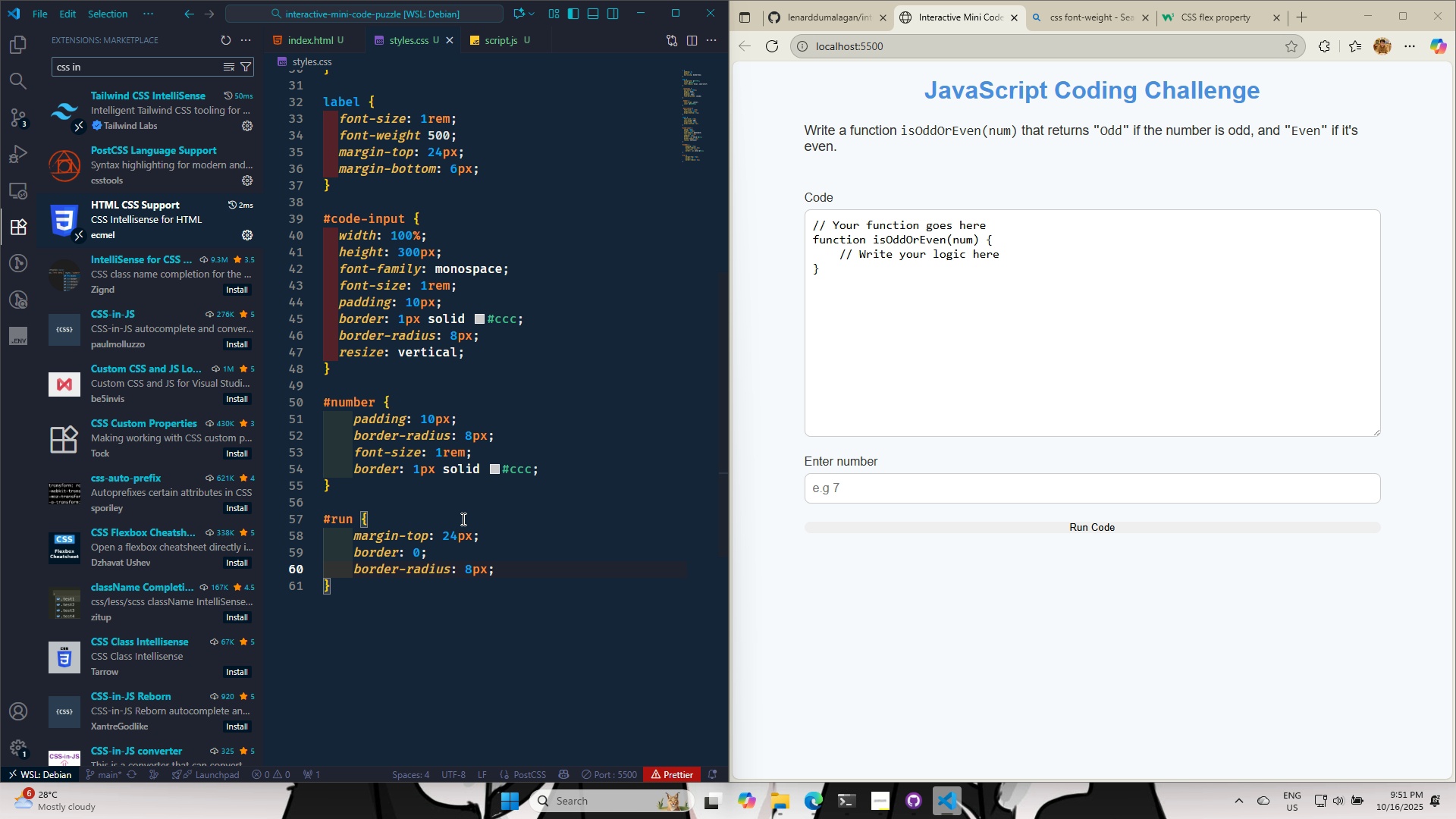 
key(Enter)
 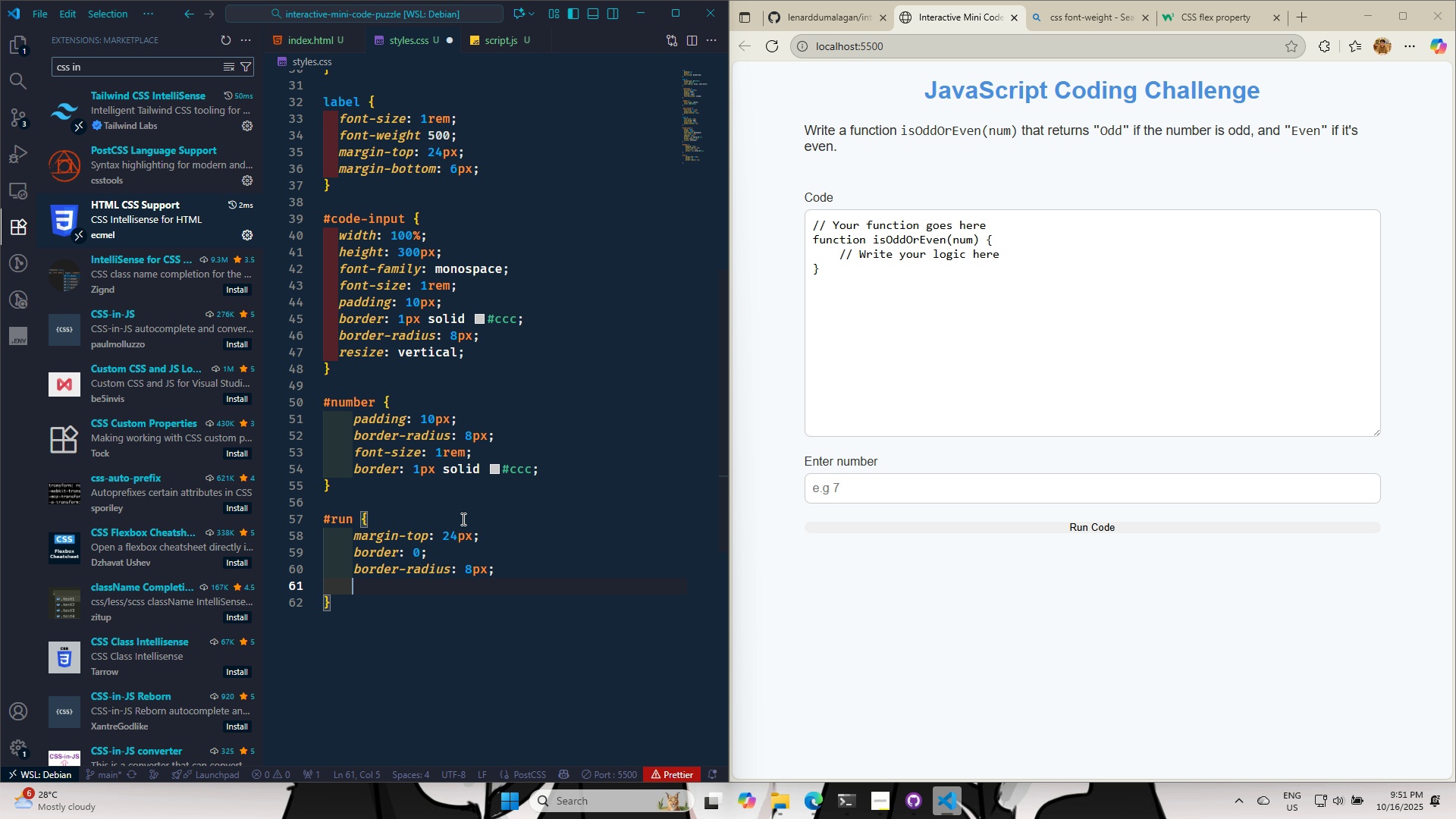 
type(PADDING: 10P[)
key(Backspace)
type(X)
 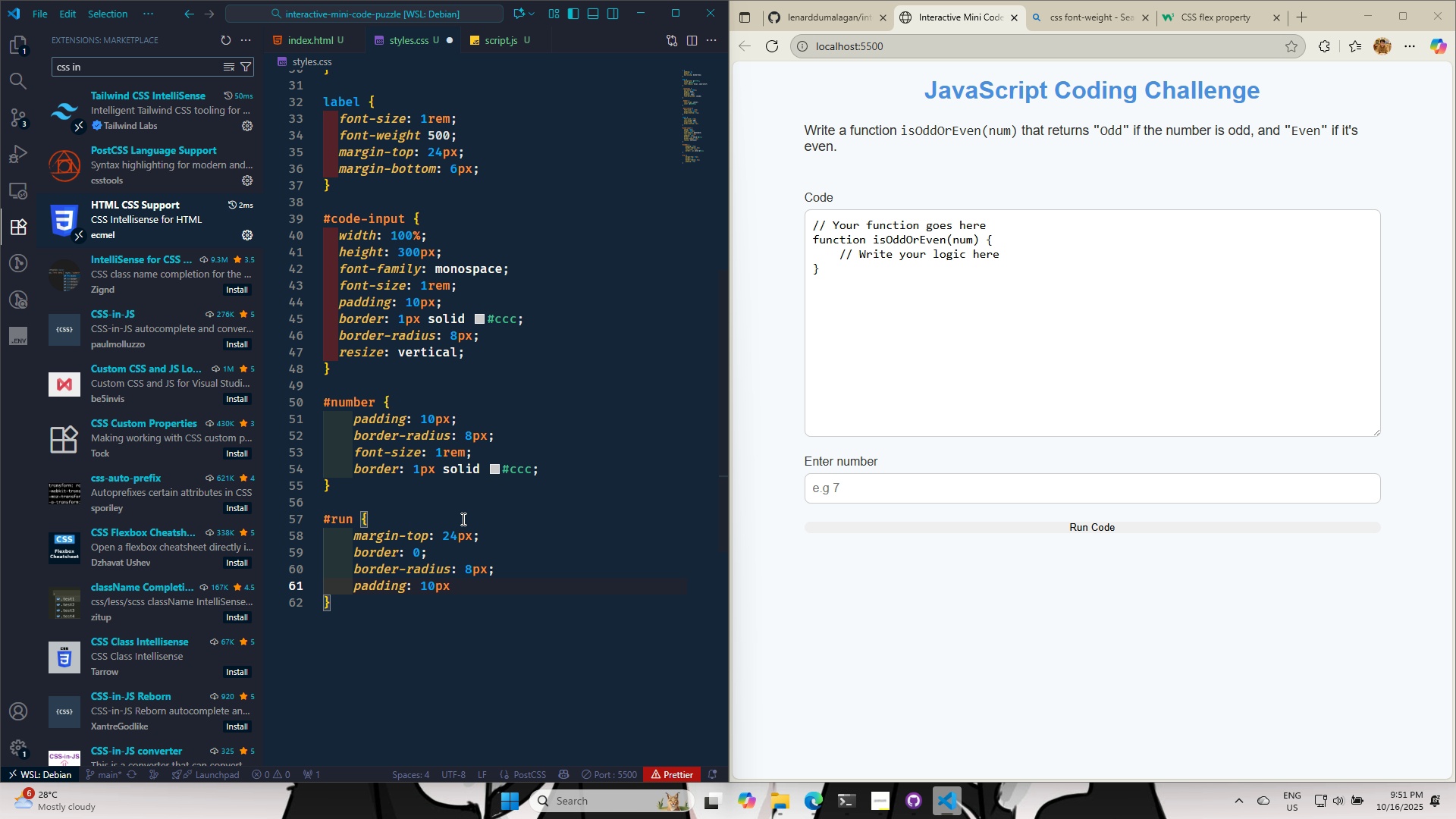 
 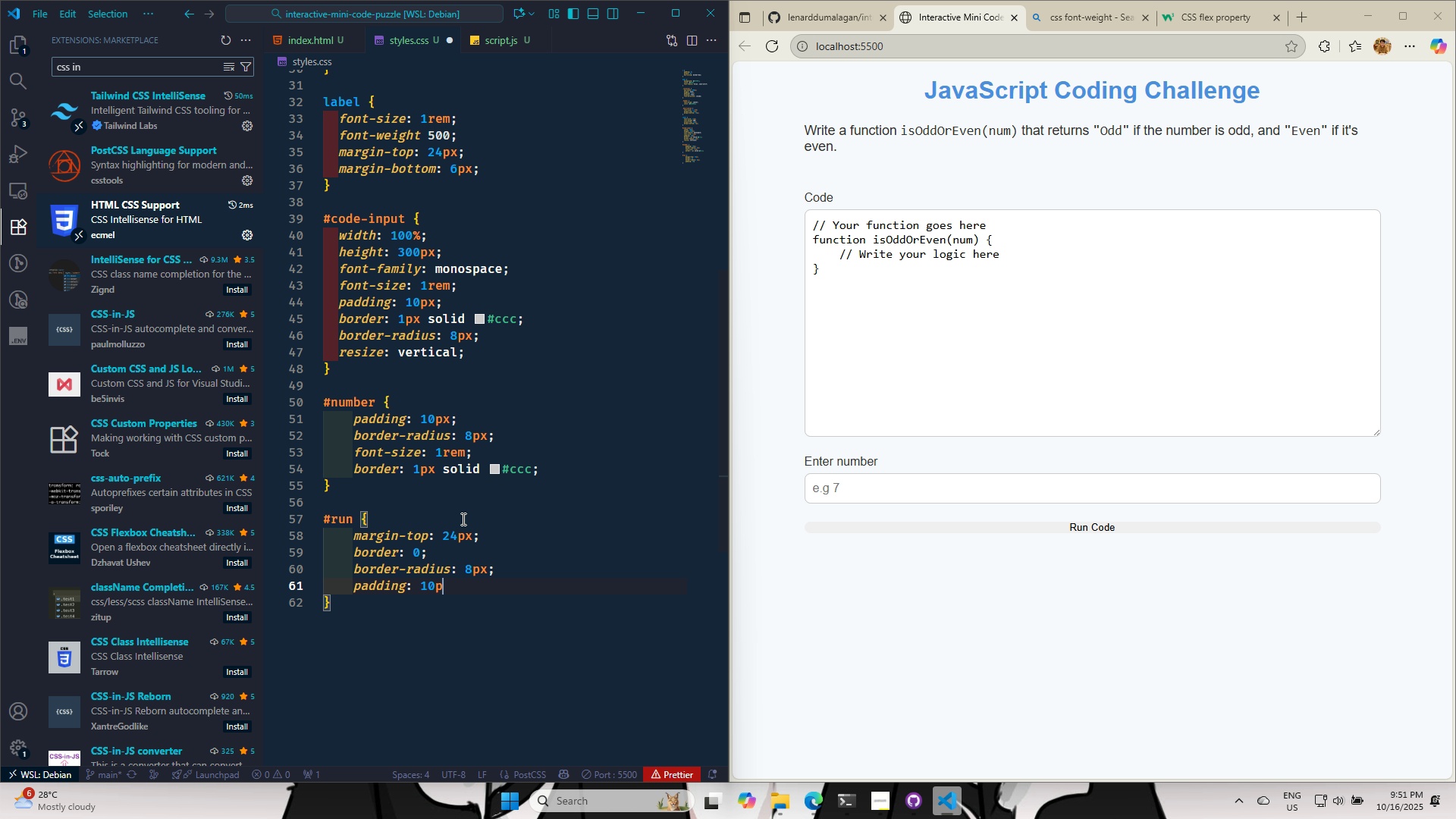 
key(Control+ControlLeft)
 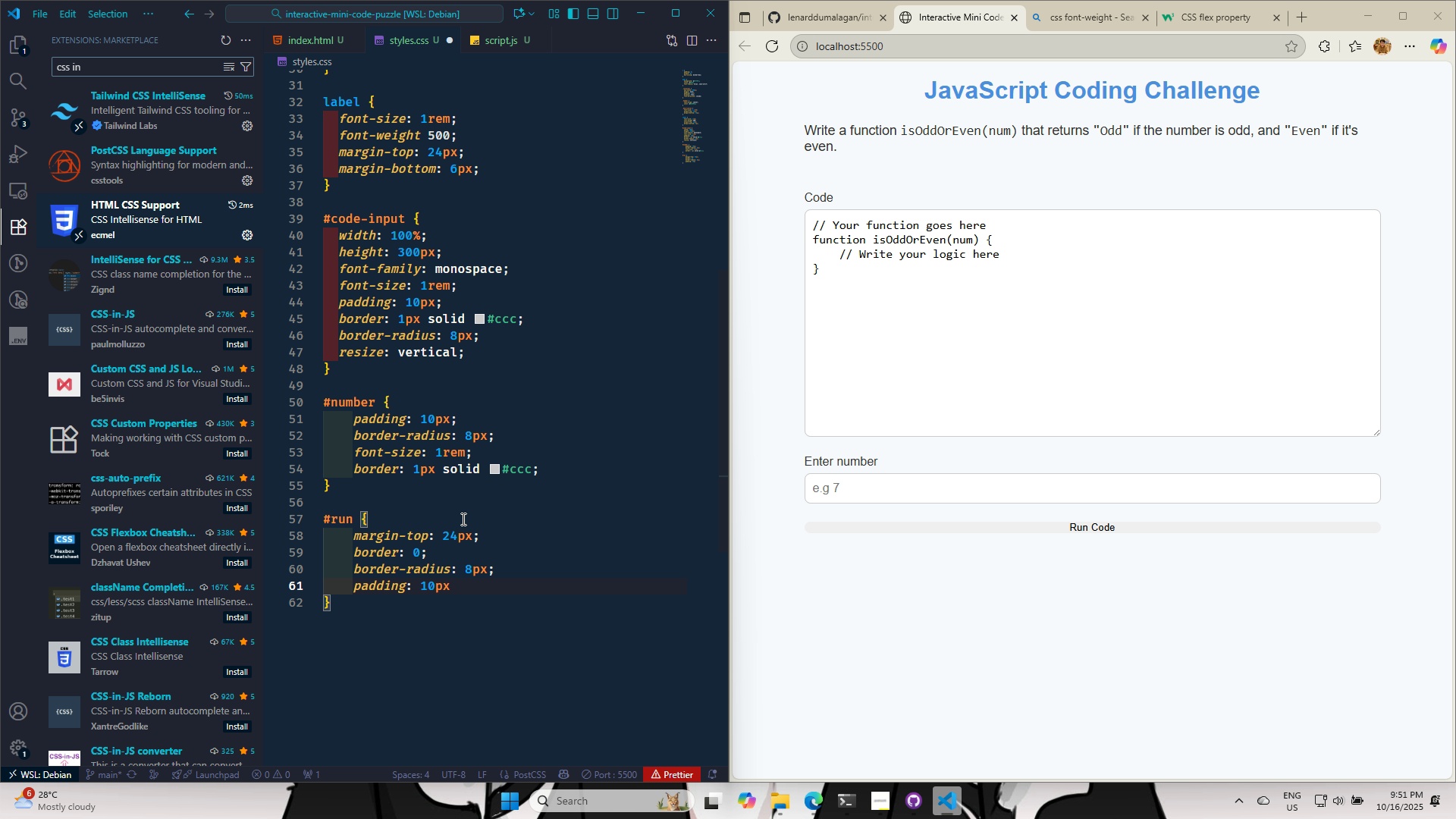 
key(Semicolon)
 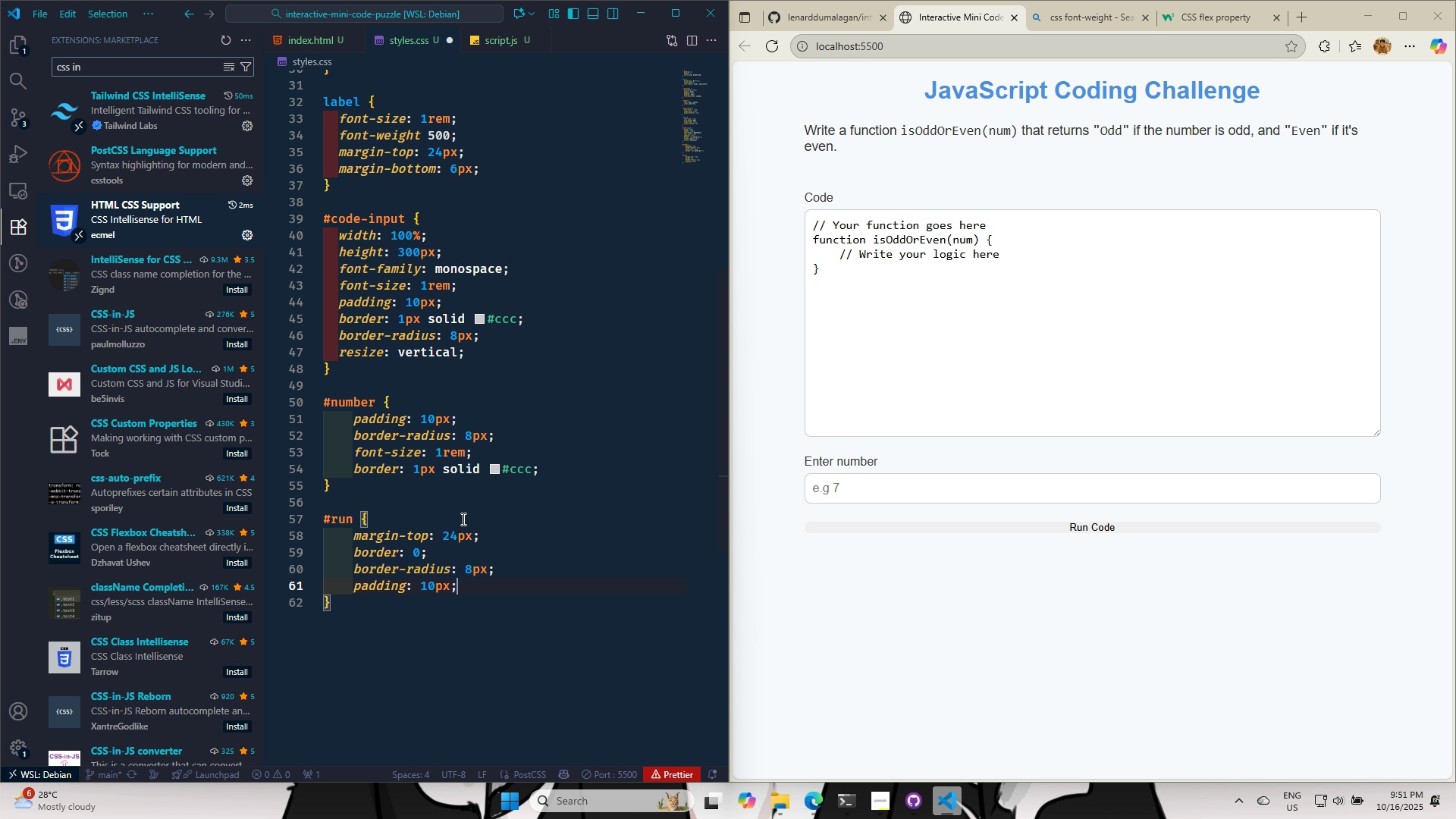 
key(Control+S)
 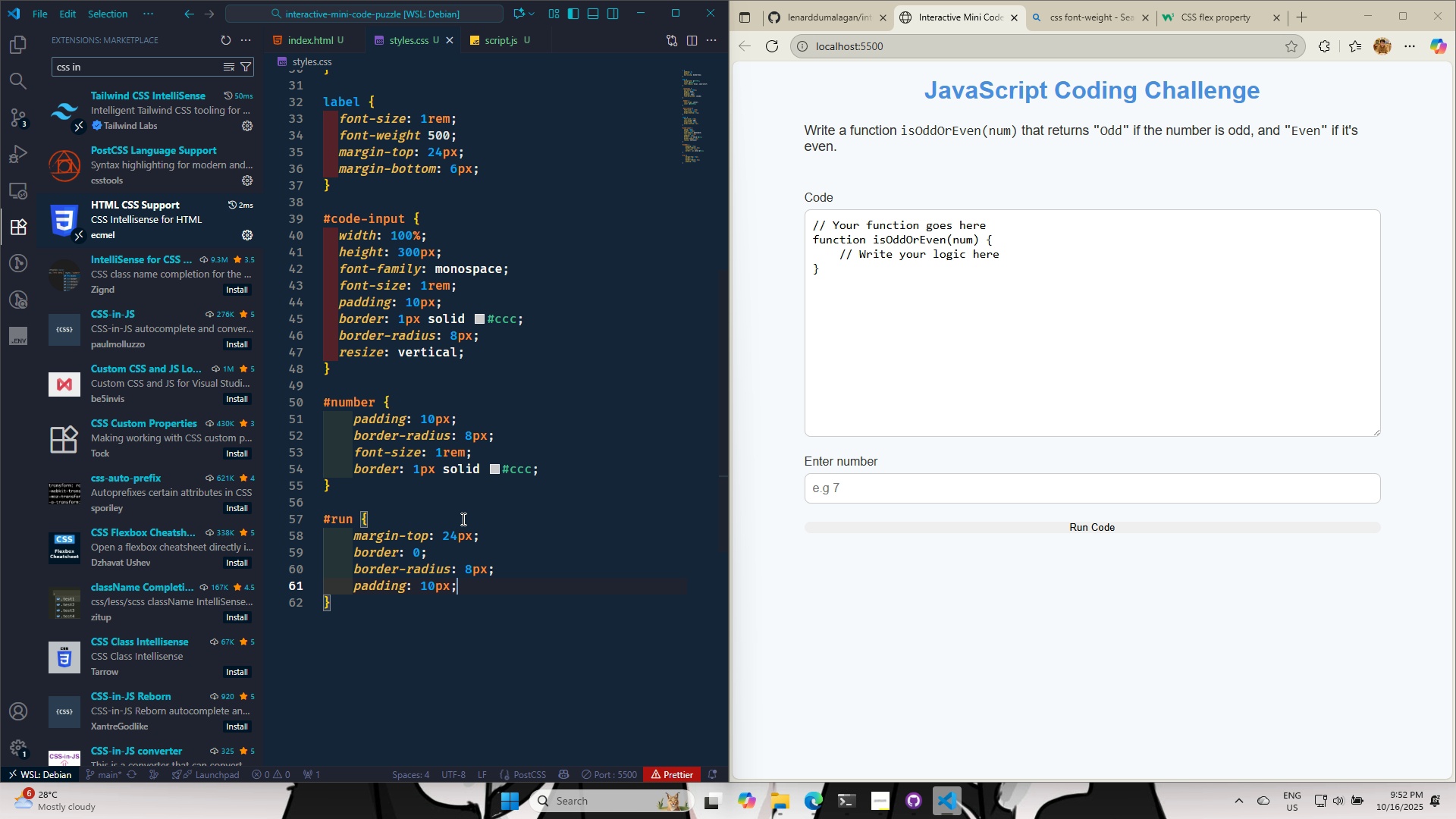 
key(Control+S)
 